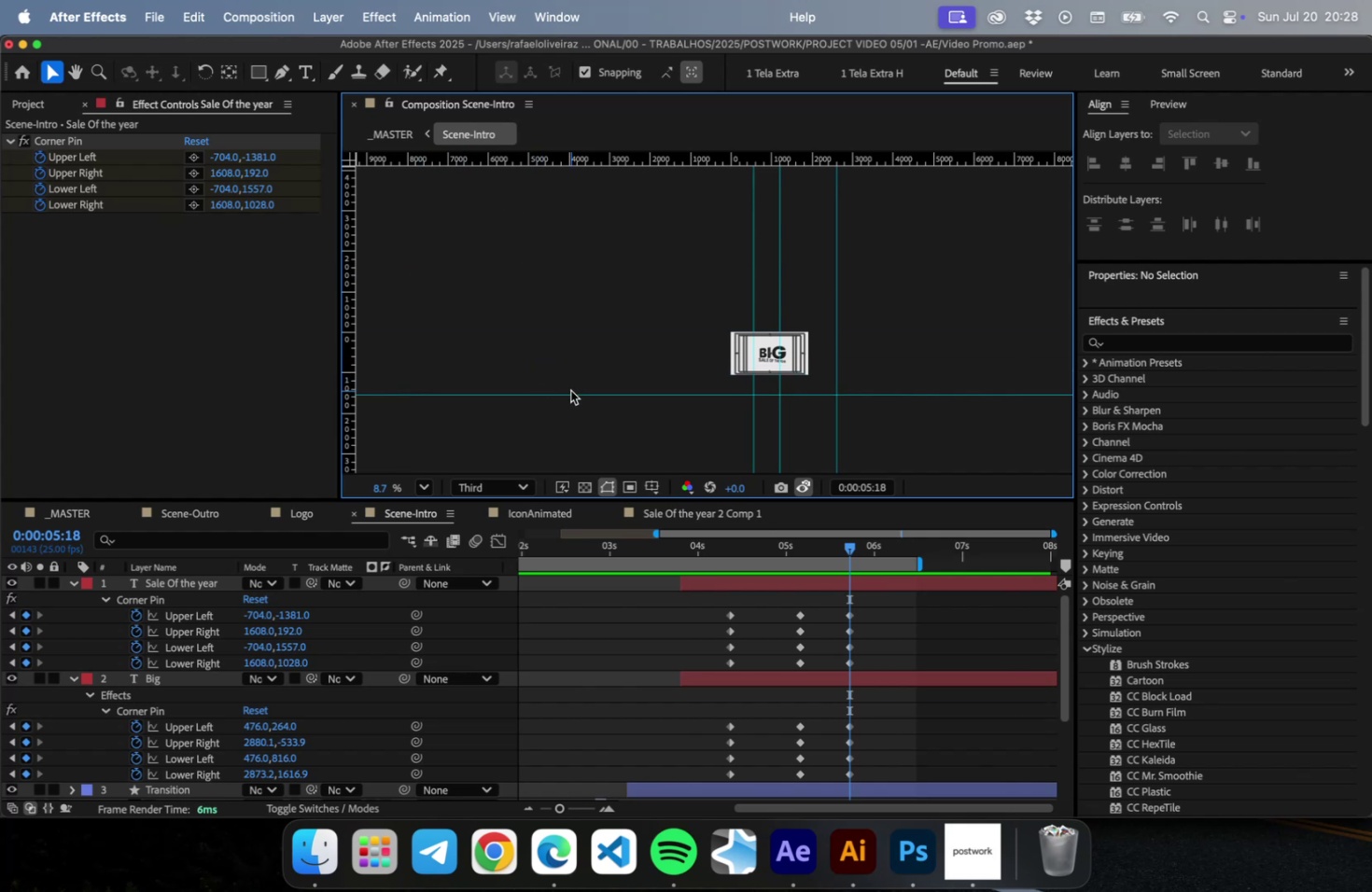 
left_click_drag(start_coordinate=[570, 390], to_coordinate=[552, 240])
 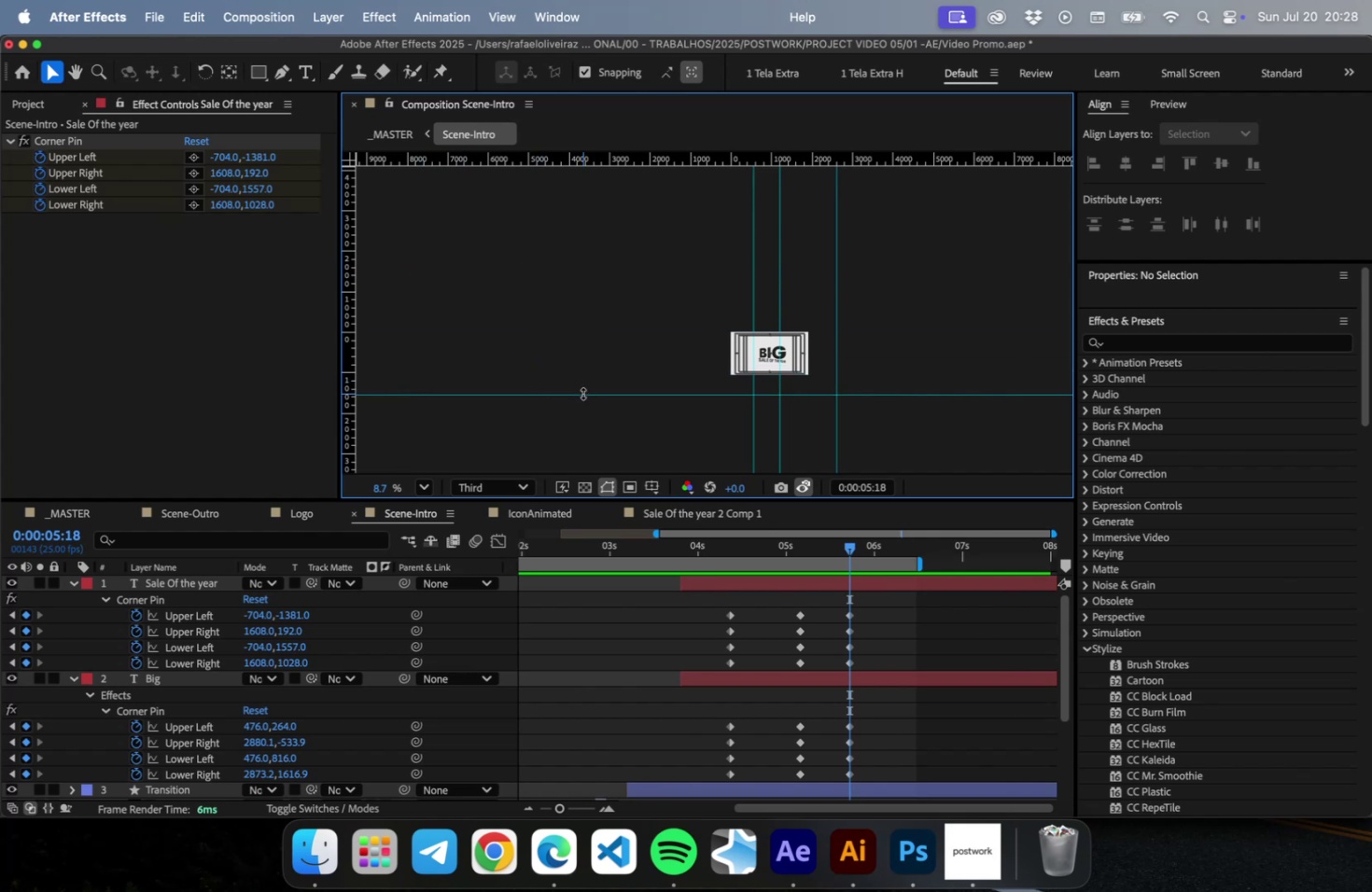 
left_click_drag(start_coordinate=[582, 393], to_coordinate=[550, 97])
 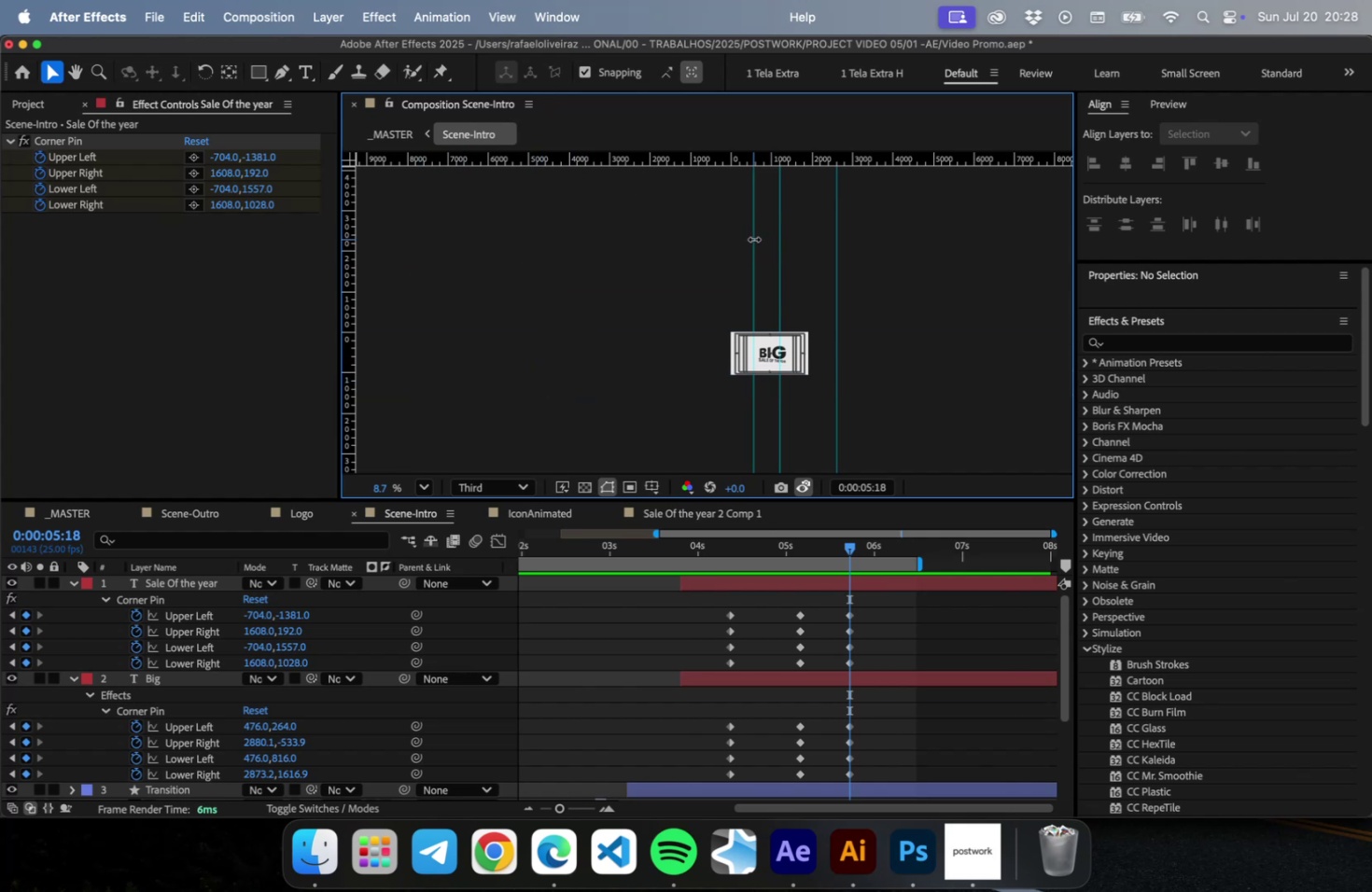 
left_click_drag(start_coordinate=[753, 239], to_coordinate=[274, 231])
 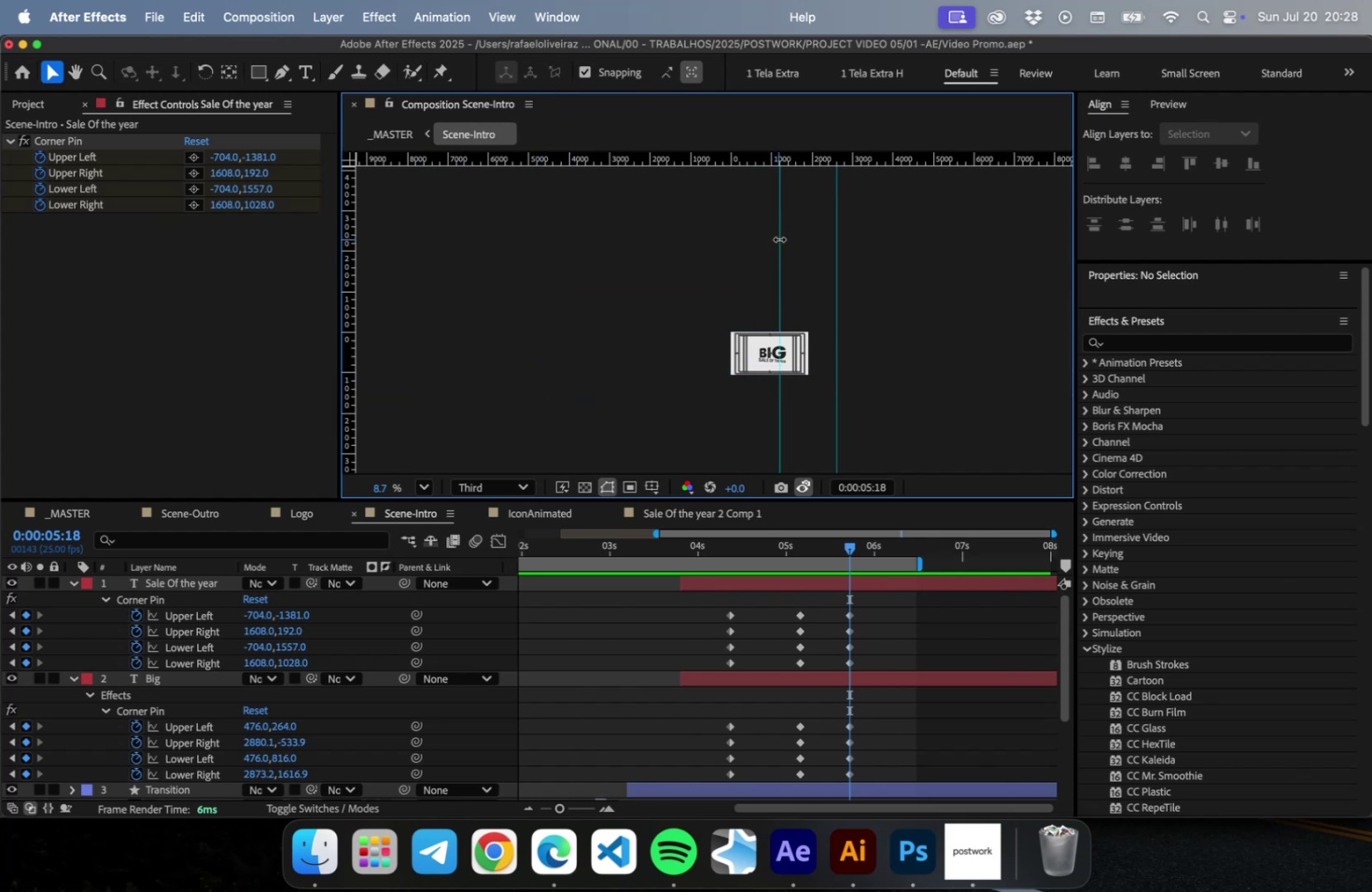 
left_click_drag(start_coordinate=[778, 239], to_coordinate=[327, 220])
 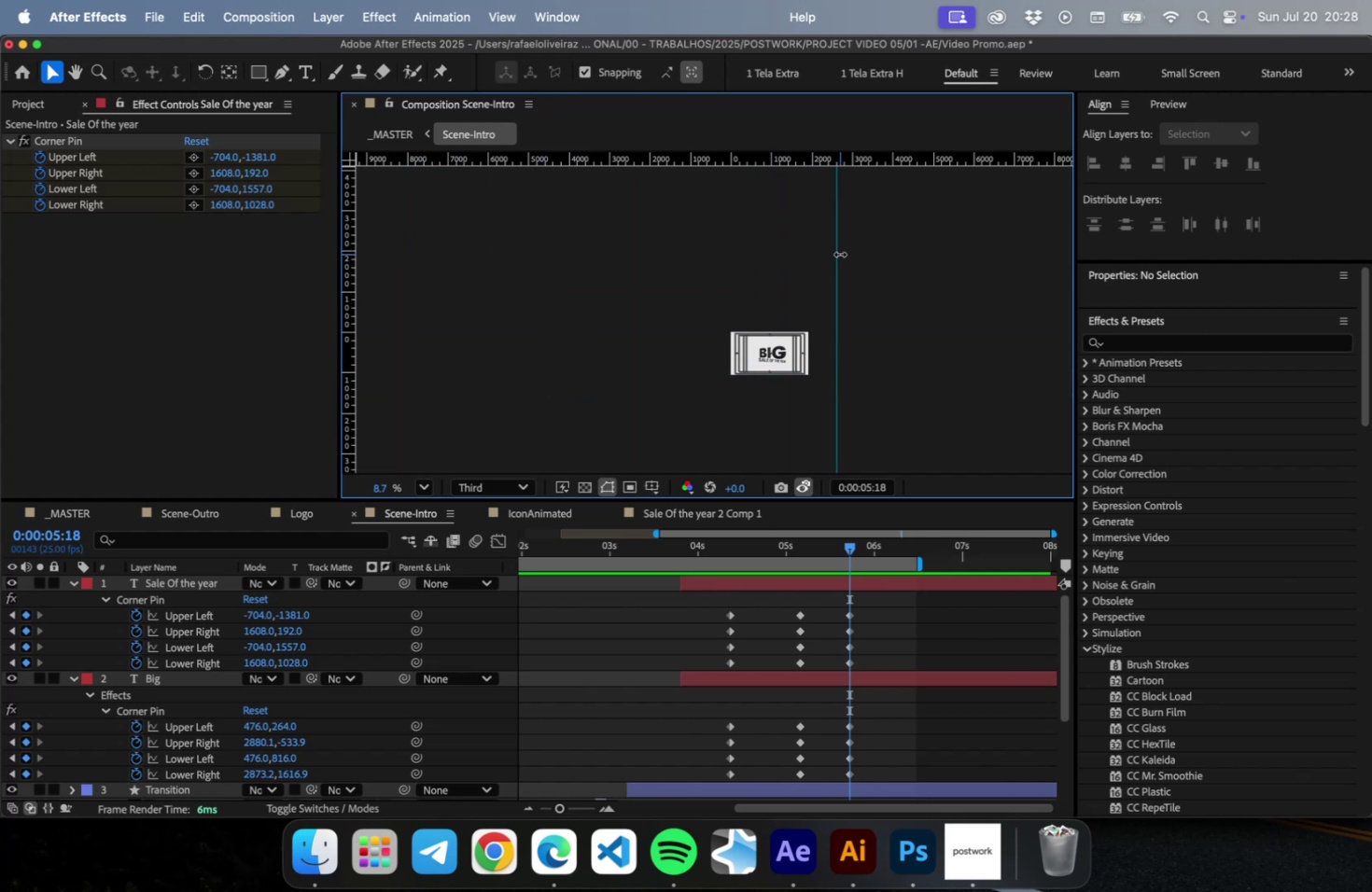 
left_click_drag(start_coordinate=[839, 254], to_coordinate=[316, 220])
 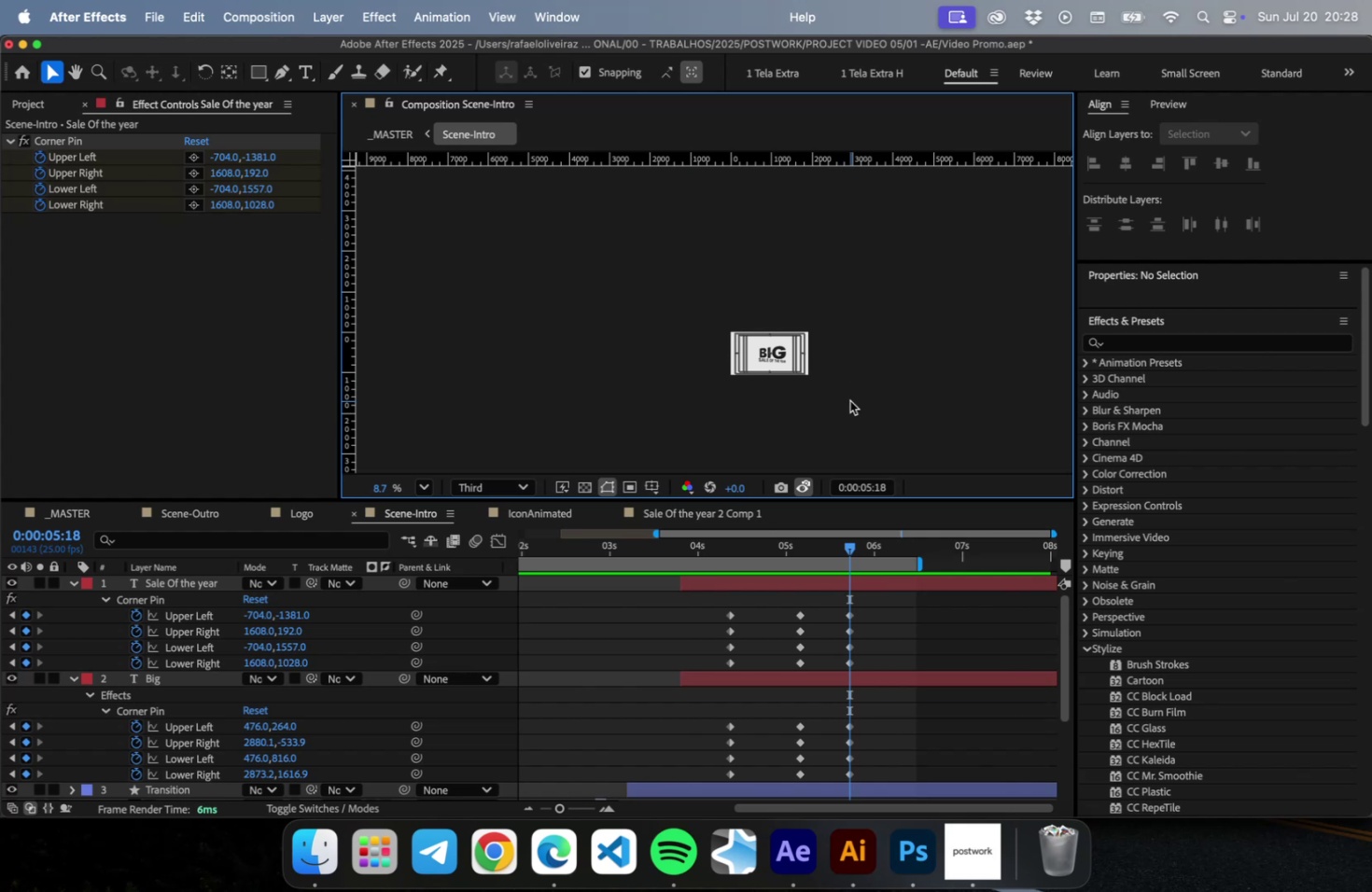 
scroll: coordinate [788, 390], scroll_direction: up, amount: 50.0
 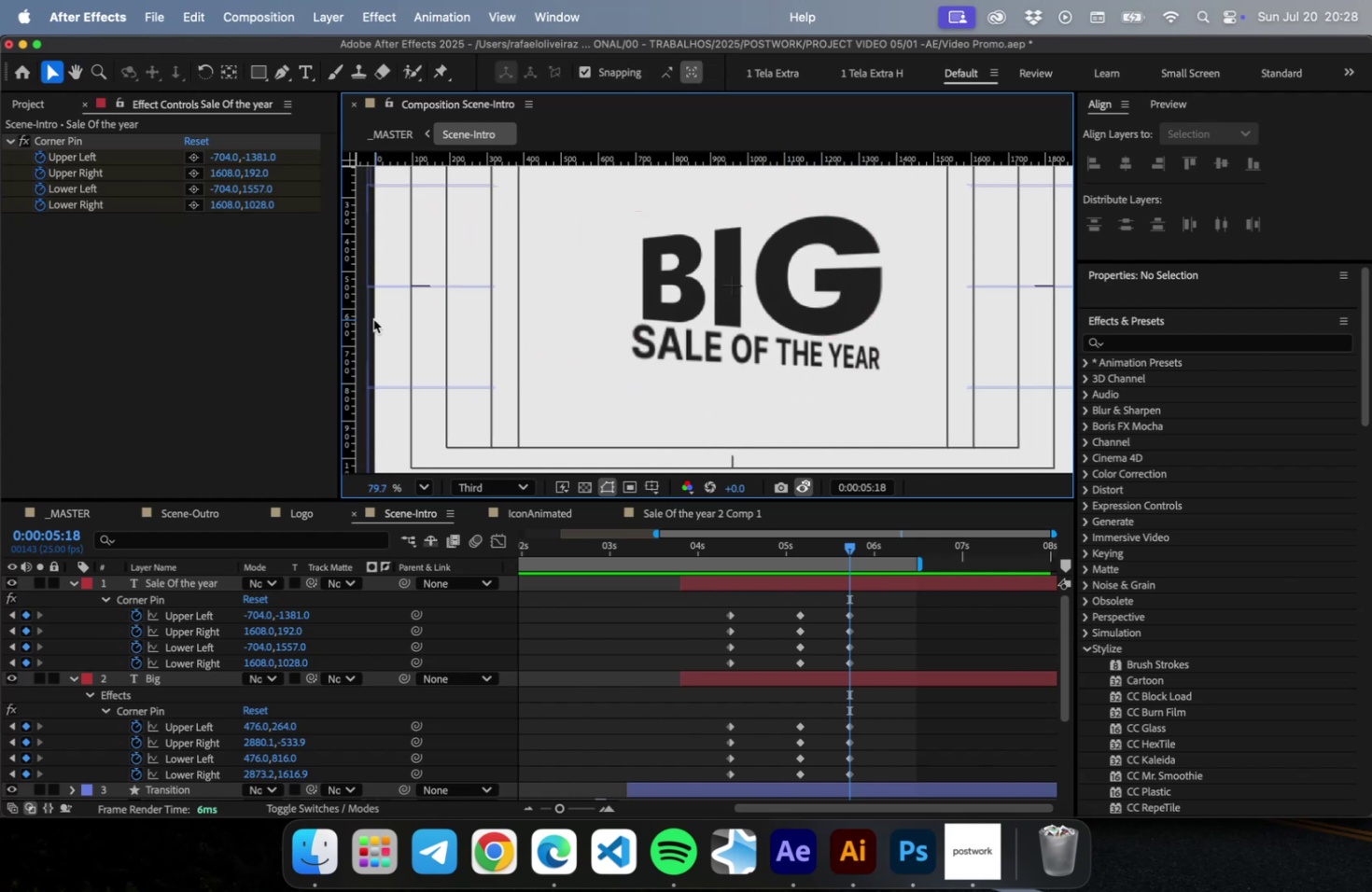 
left_click_drag(start_coordinate=[347, 318], to_coordinate=[633, 340])
 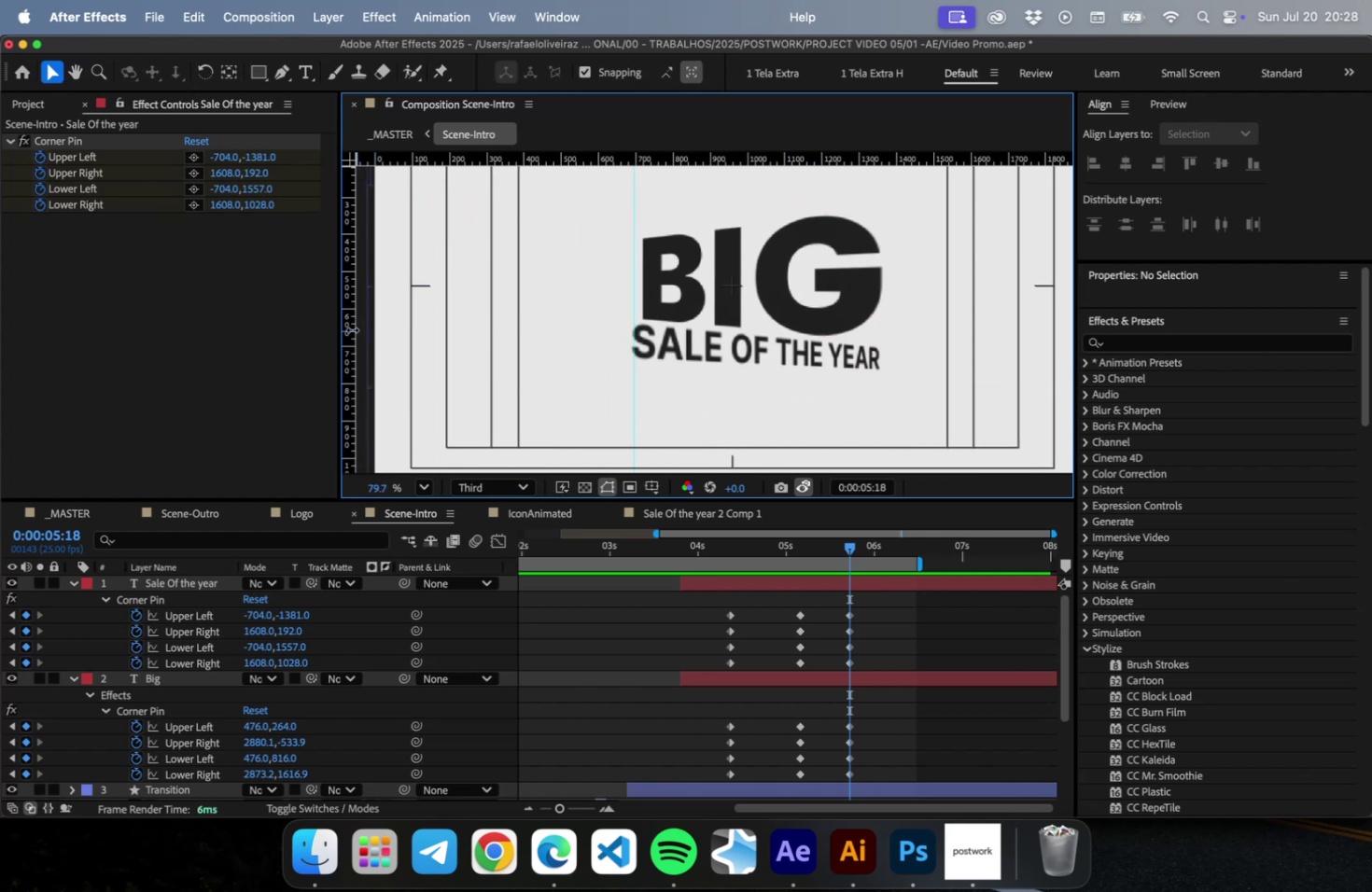 
left_click_drag(start_coordinate=[352, 329], to_coordinate=[879, 343])
 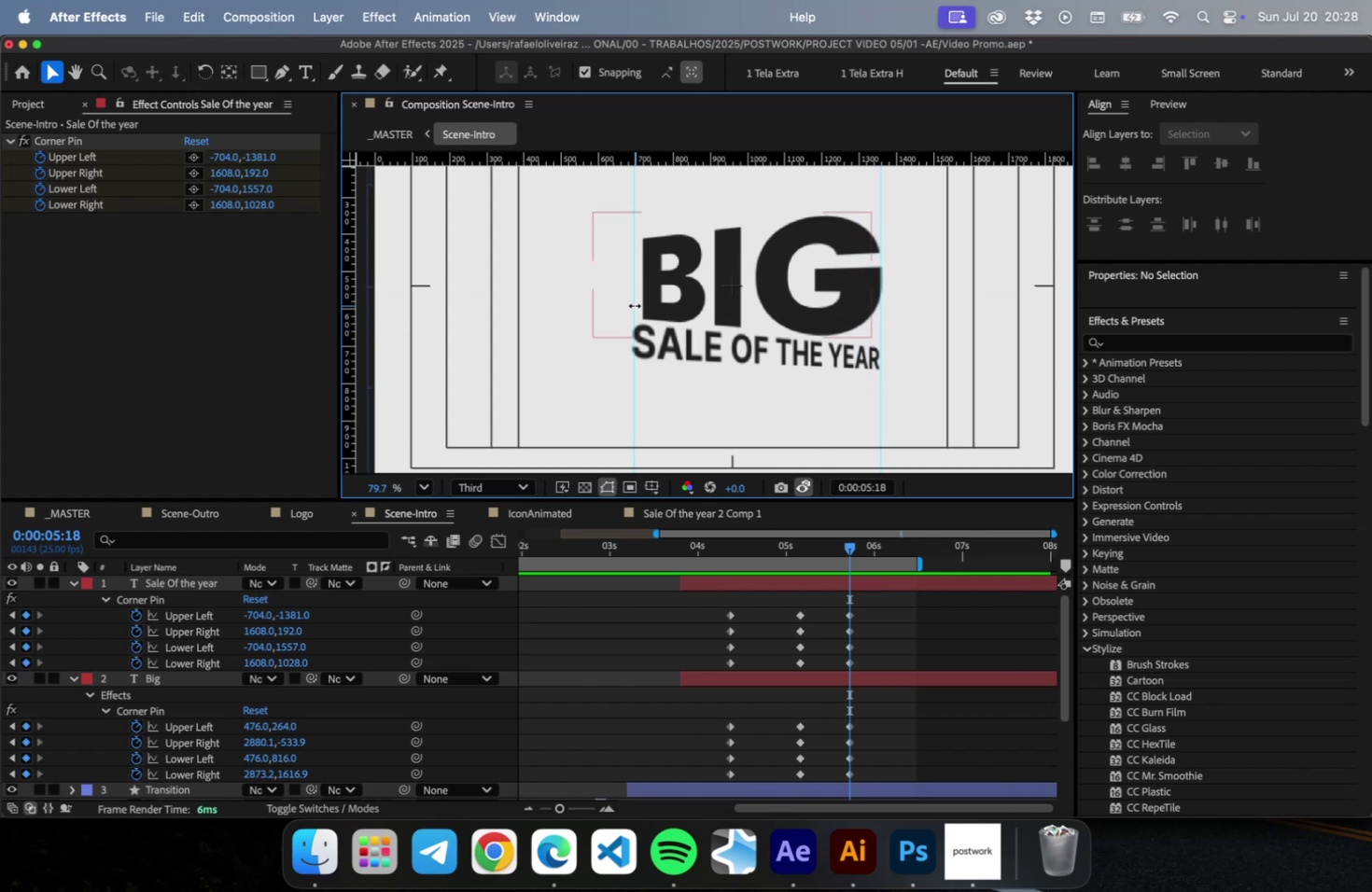 
left_click_drag(start_coordinate=[634, 305], to_coordinate=[640, 305])
 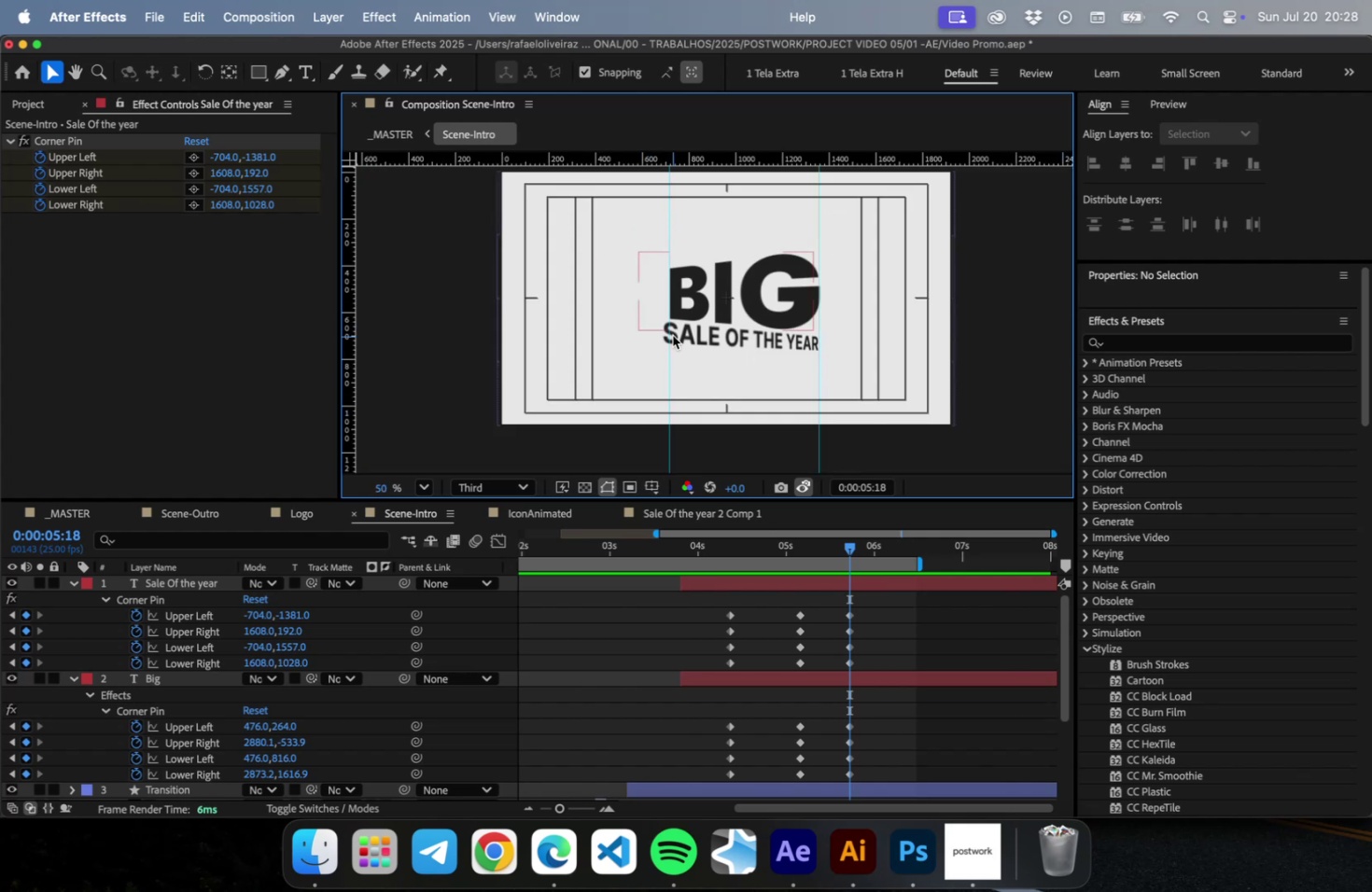 
scroll: coordinate [665, 347], scroll_direction: down, amount: 15.0
 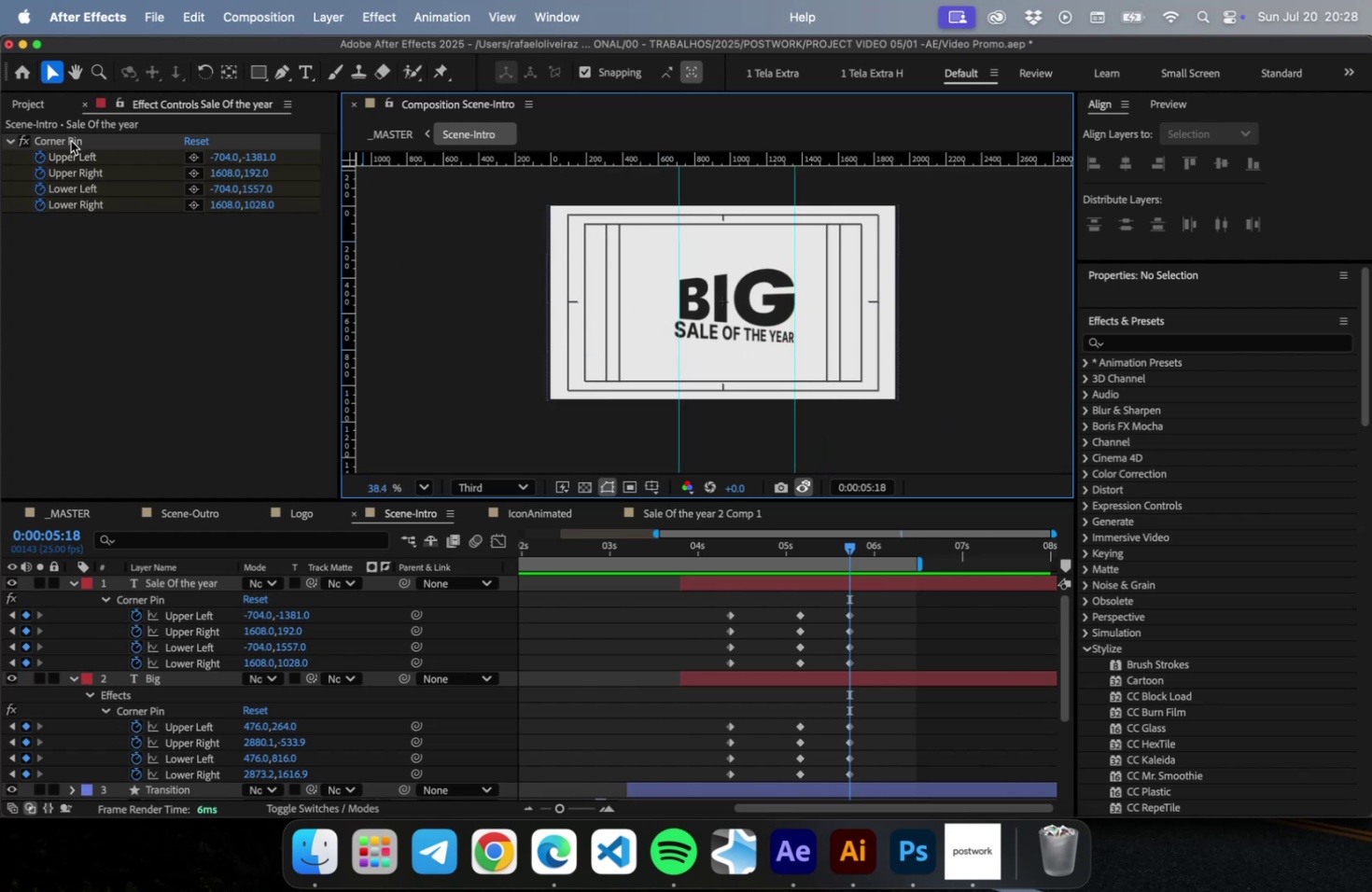 
left_click([71, 141])
 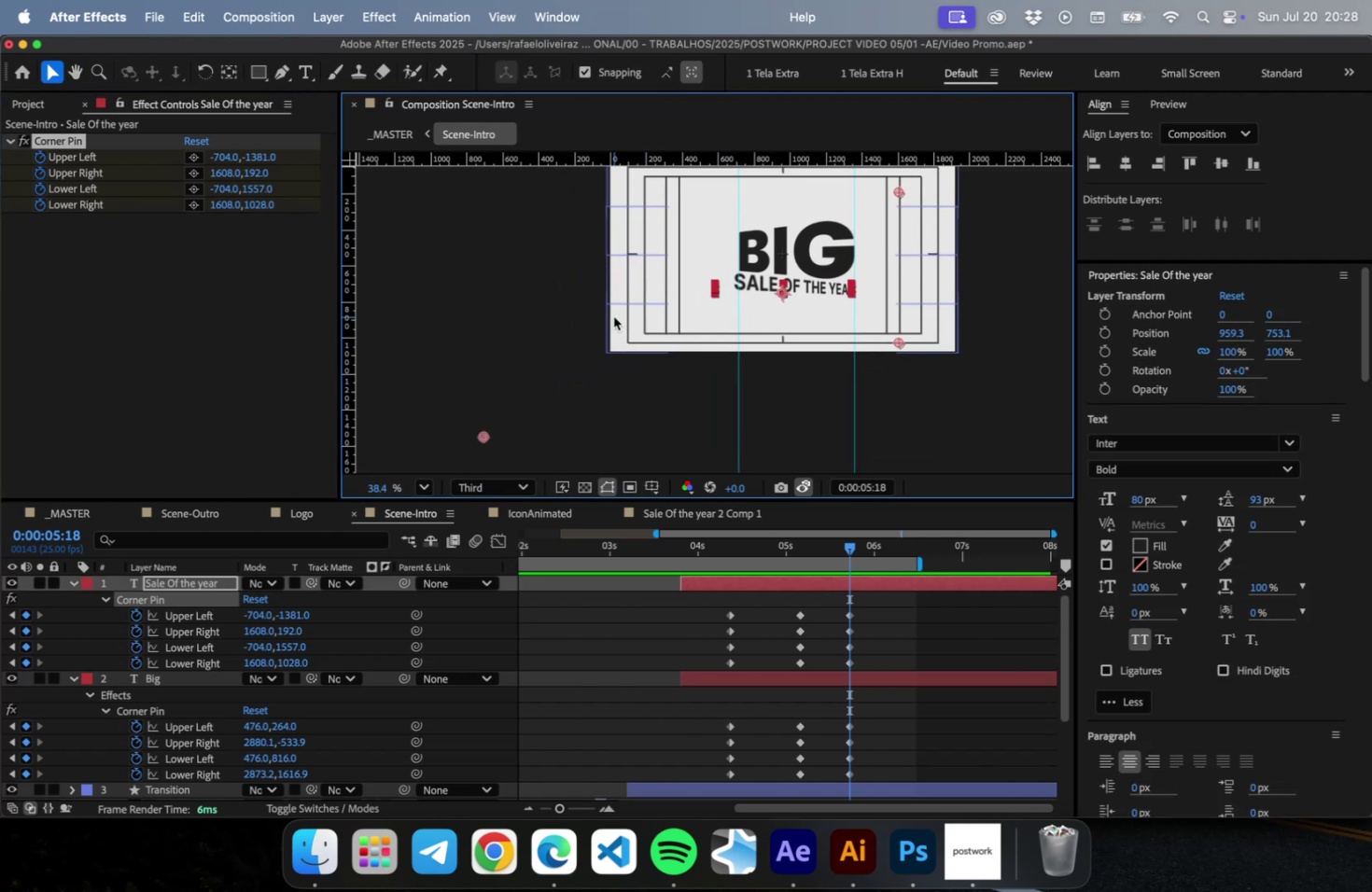 
scroll: coordinate [615, 319], scroll_direction: down, amount: 2.0
 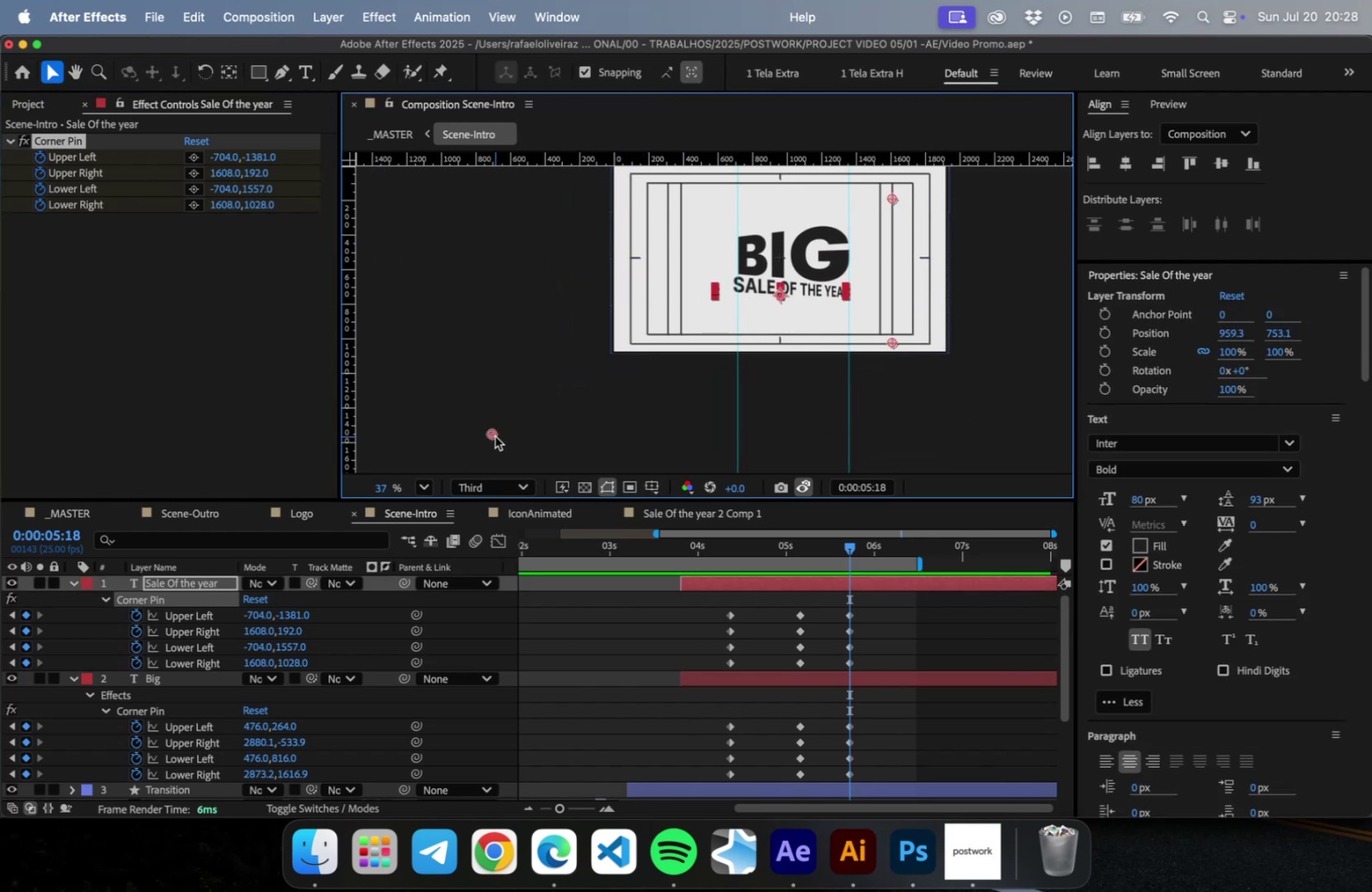 
left_click_drag(start_coordinate=[495, 434], to_coordinate=[515, 430])
 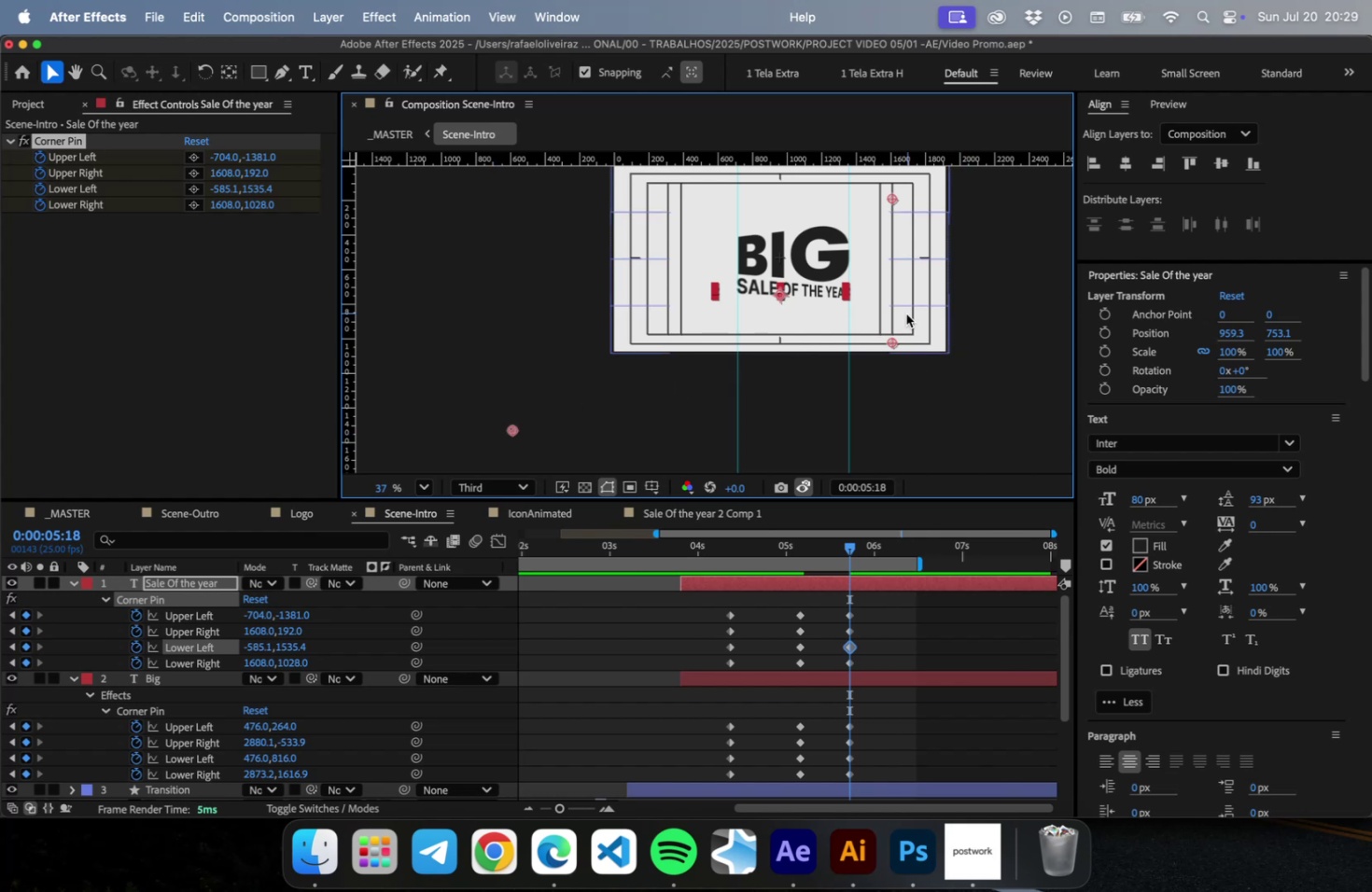 
scroll: coordinate [901, 315], scroll_direction: up, amount: 15.0
 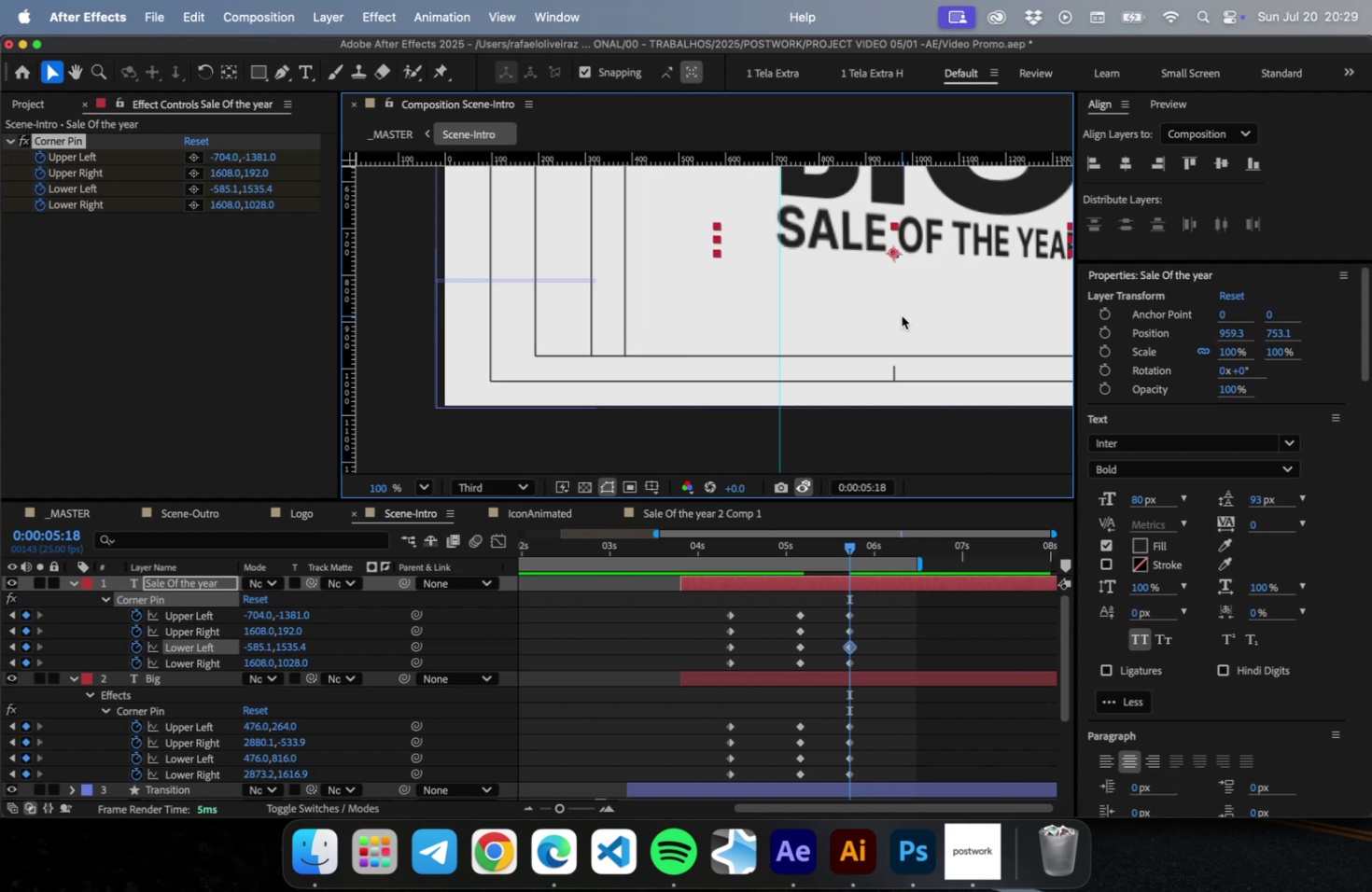 
scroll: coordinate [849, 316], scroll_direction: down, amount: 16.0
 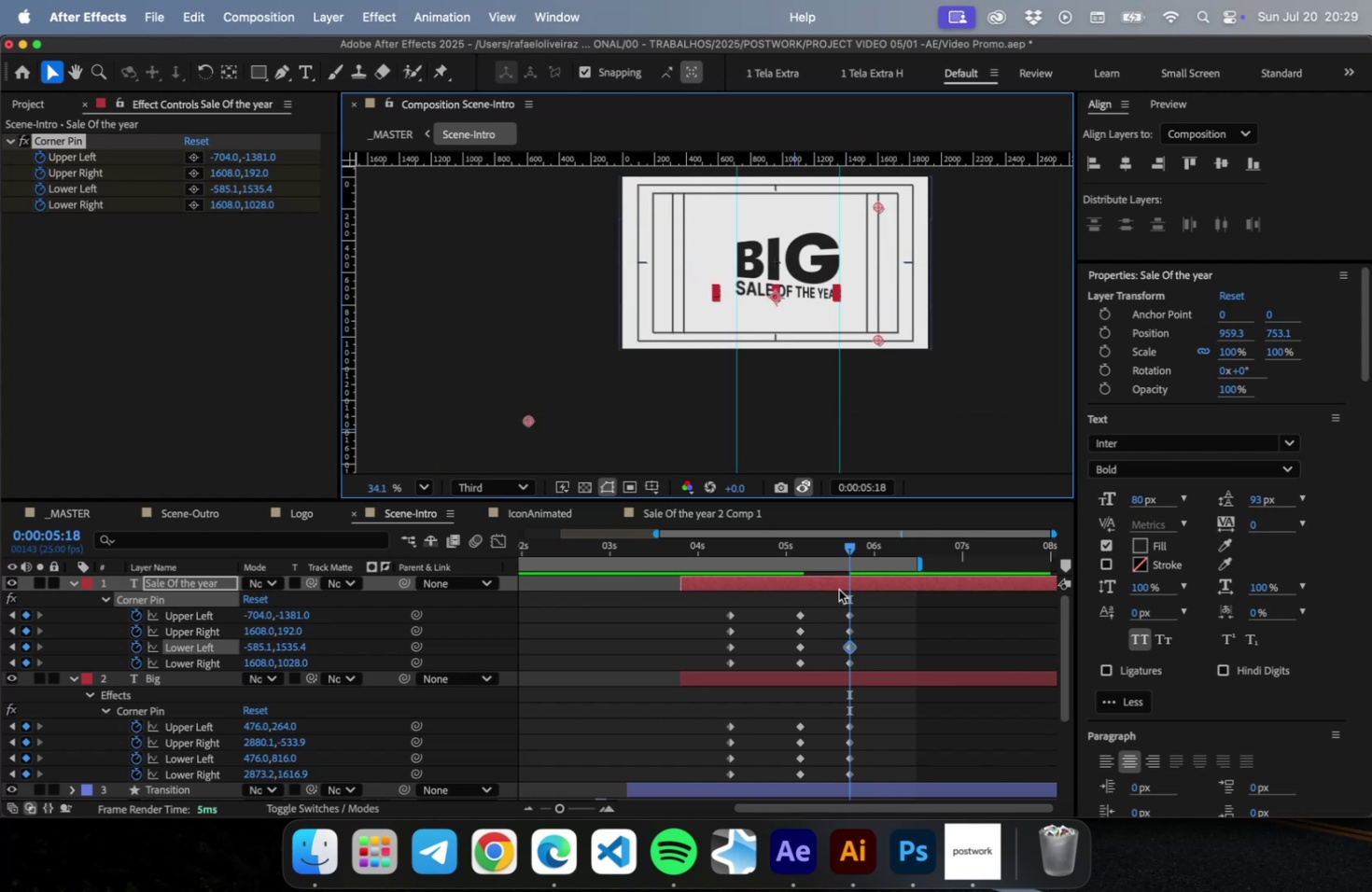 
left_click_drag(start_coordinate=[837, 611], to_coordinate=[873, 793])
 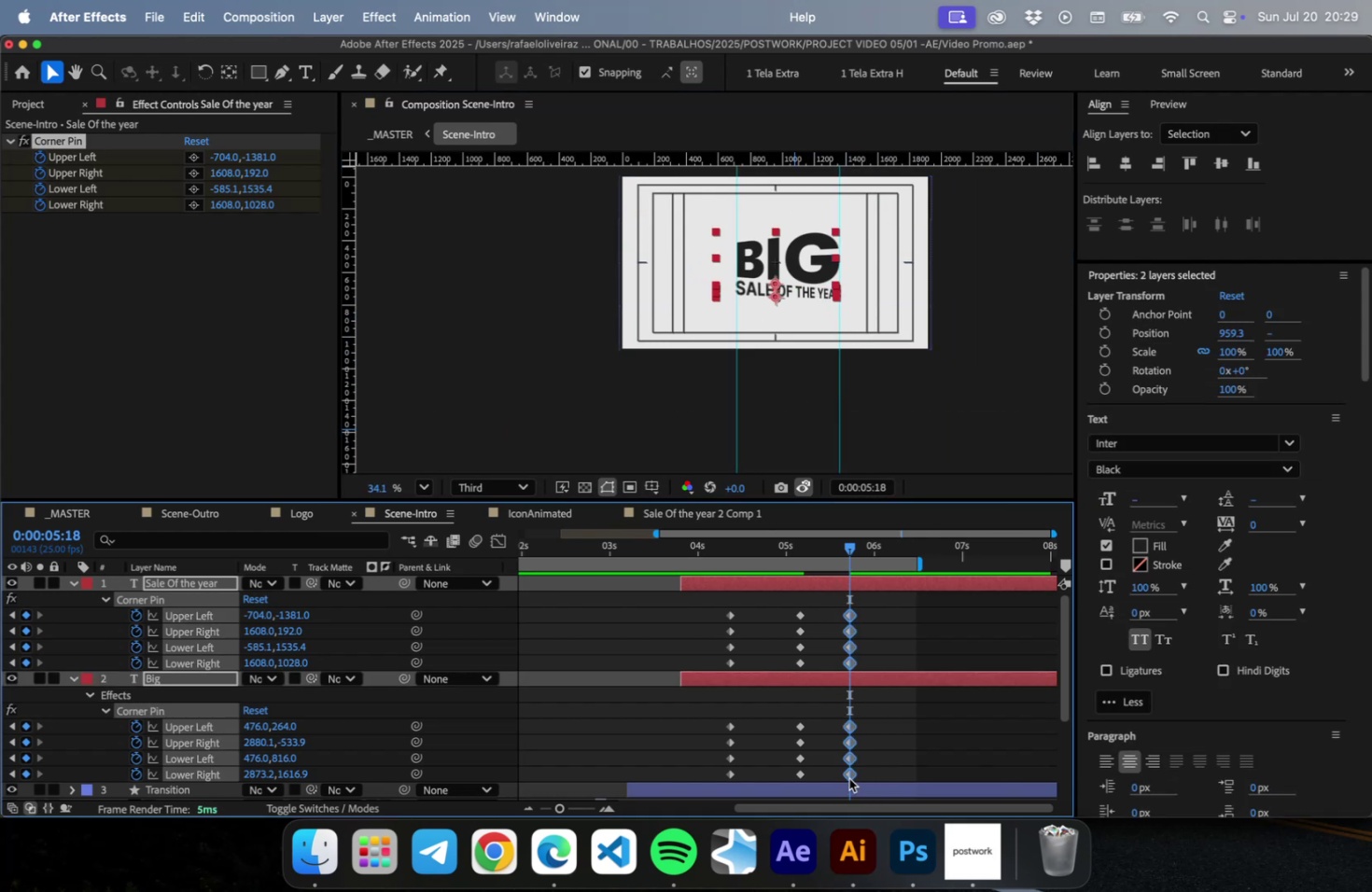 
left_click_drag(start_coordinate=[848, 777], to_coordinate=[857, 774])
 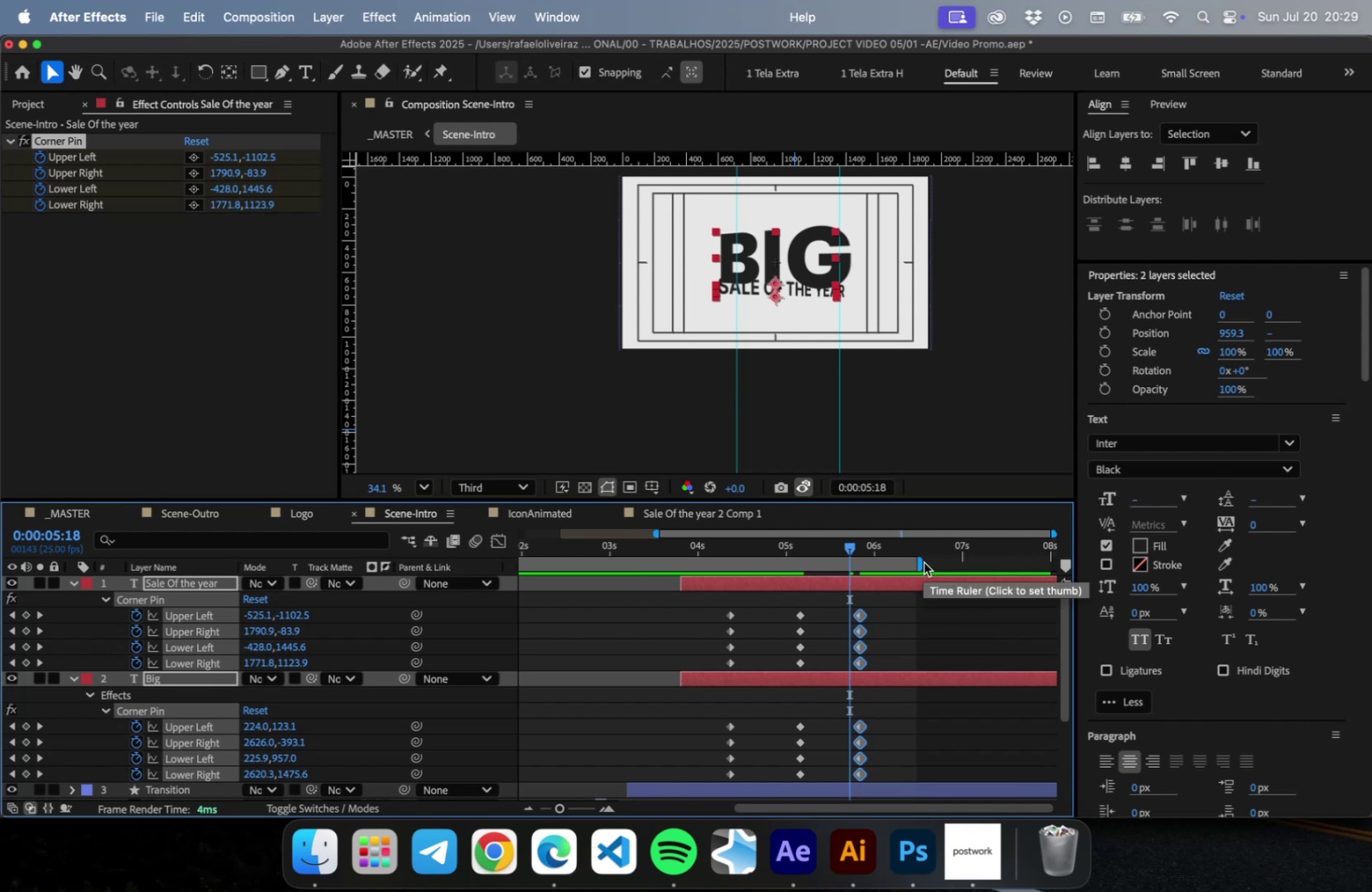 
left_click([922, 562])
 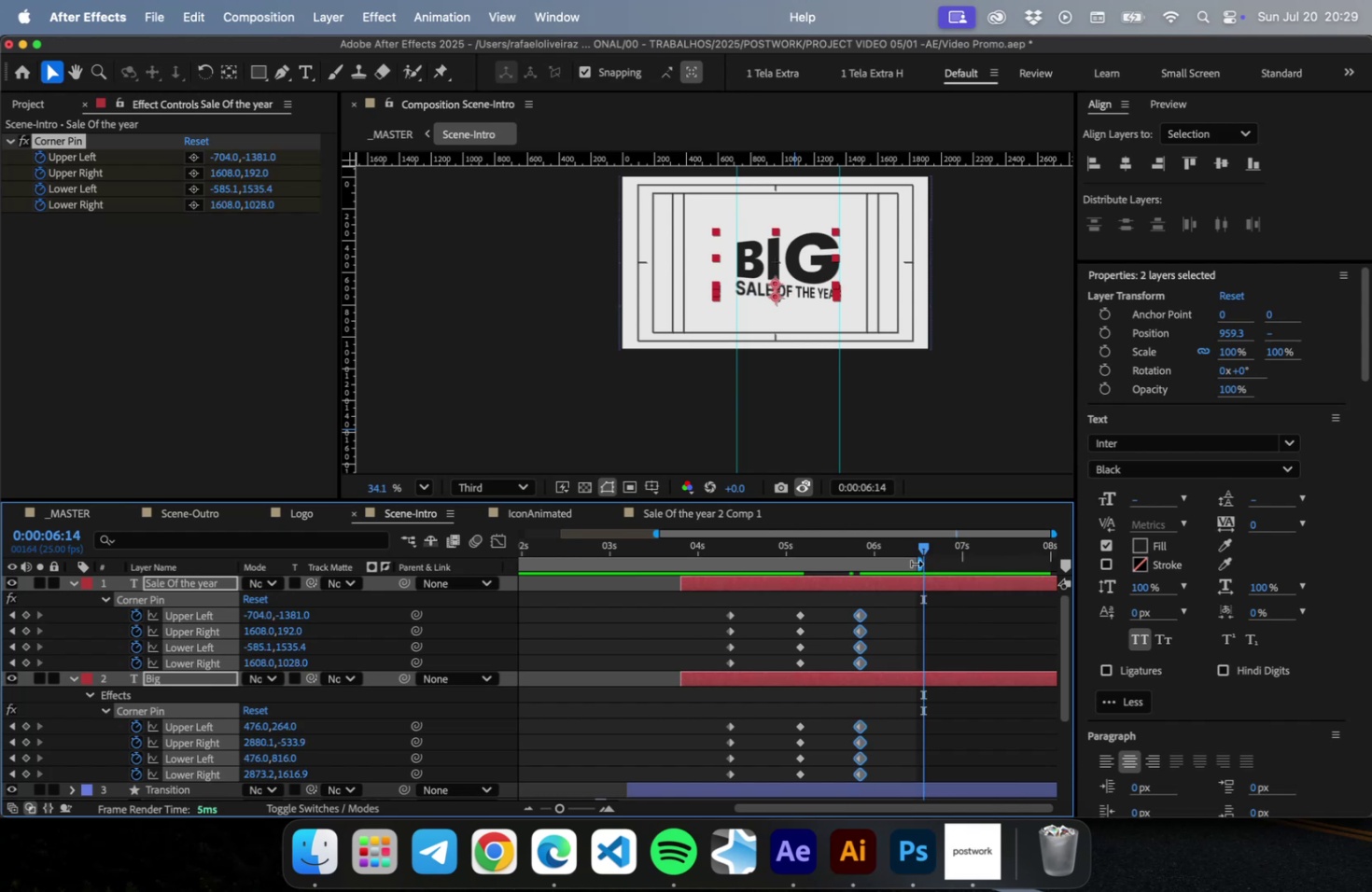 
left_click_drag(start_coordinate=[921, 563], to_coordinate=[937, 561])
 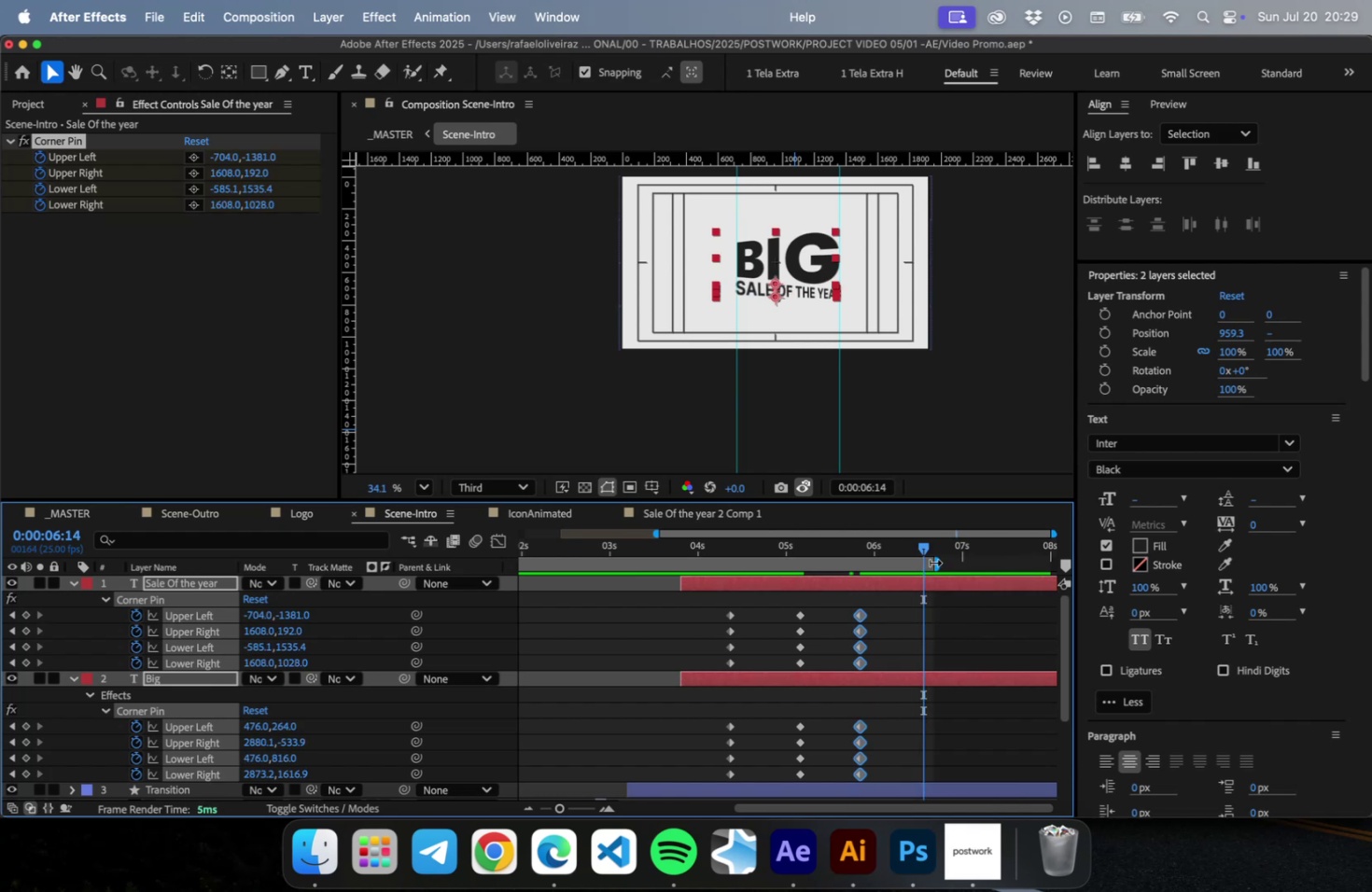 
left_click_drag(start_coordinate=[939, 562], to_coordinate=[948, 561])
 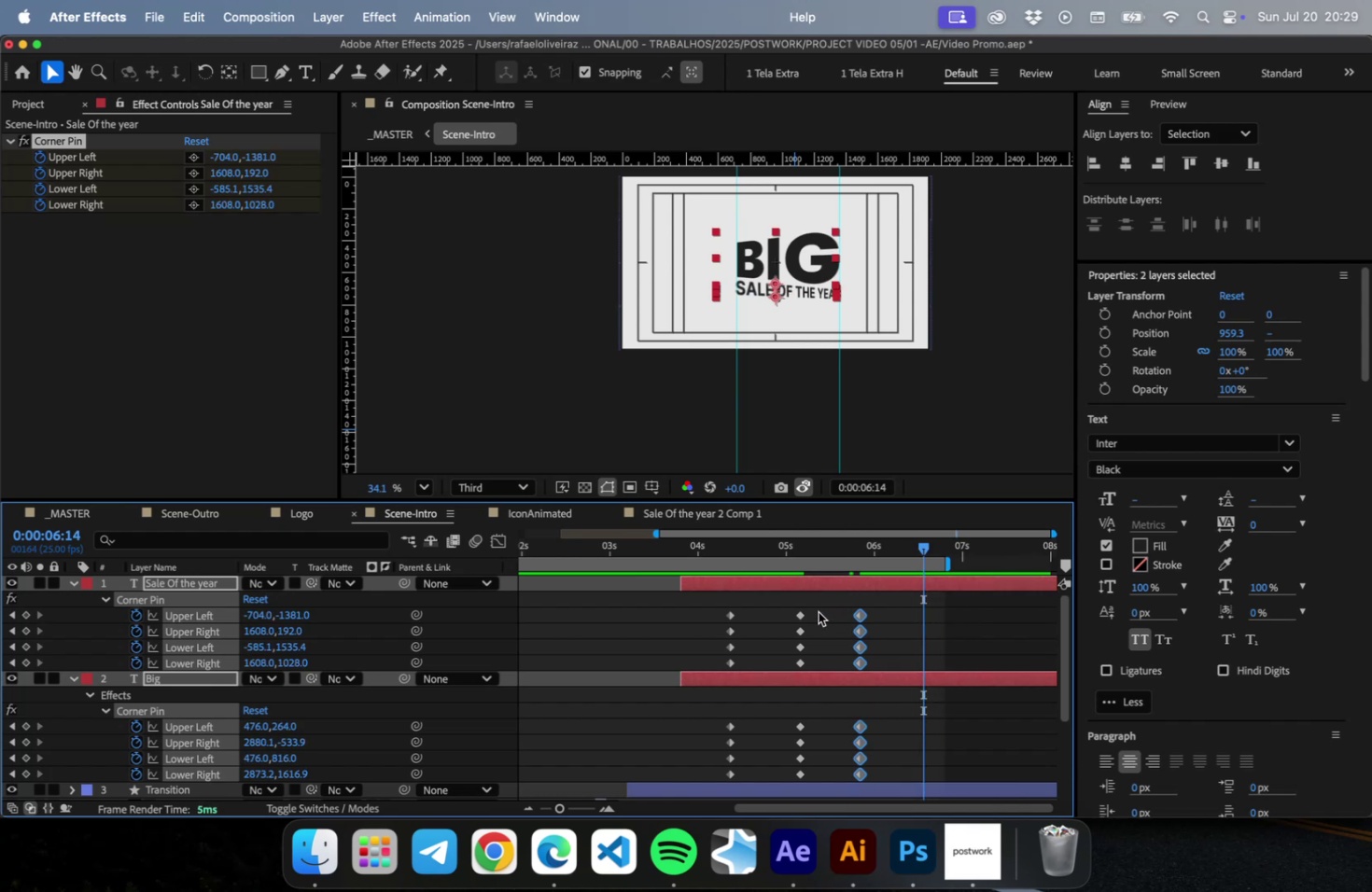 
left_click_drag(start_coordinate=[818, 611], to_coordinate=[777, 769])
 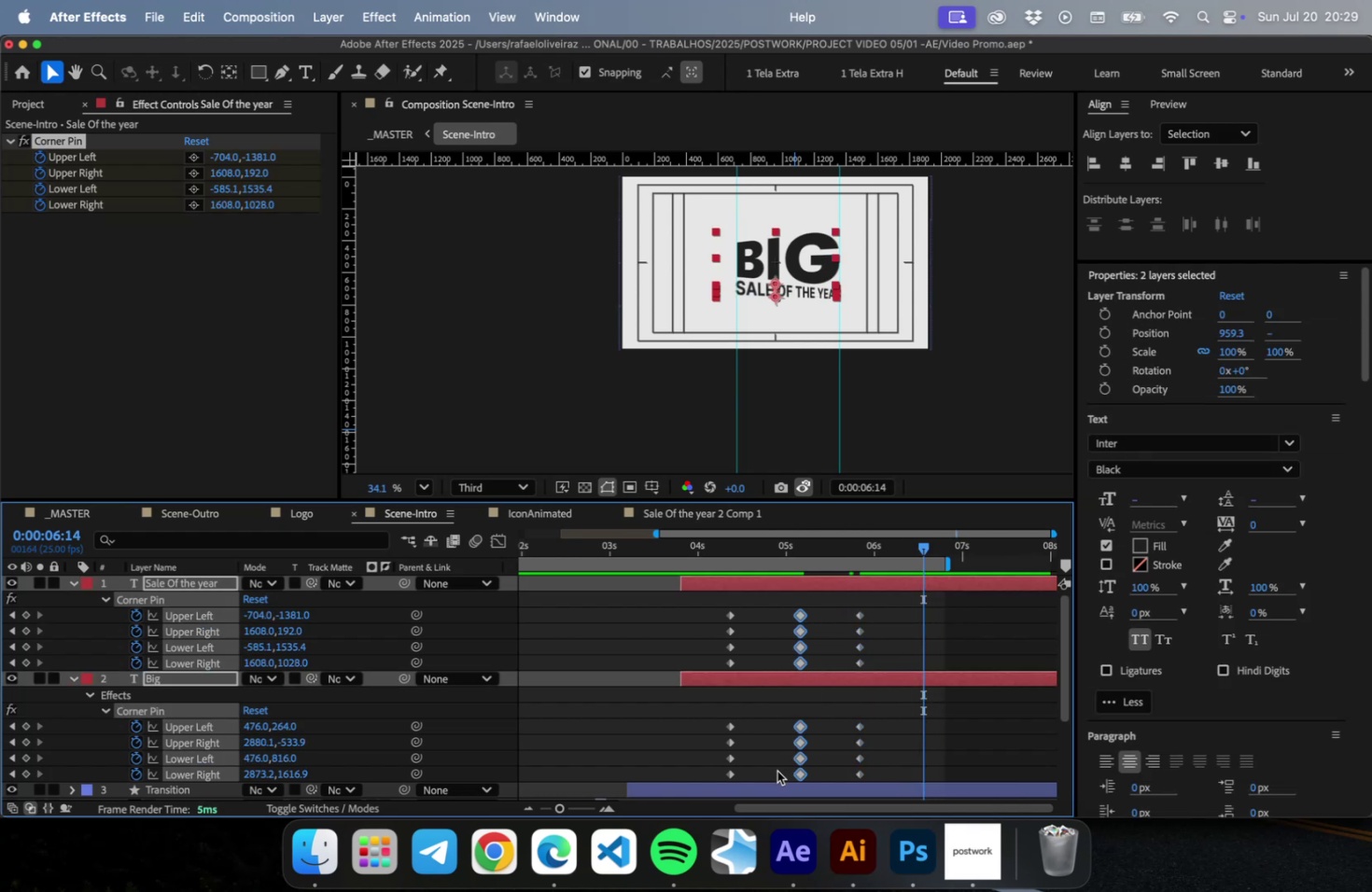 
key(Meta+C)
 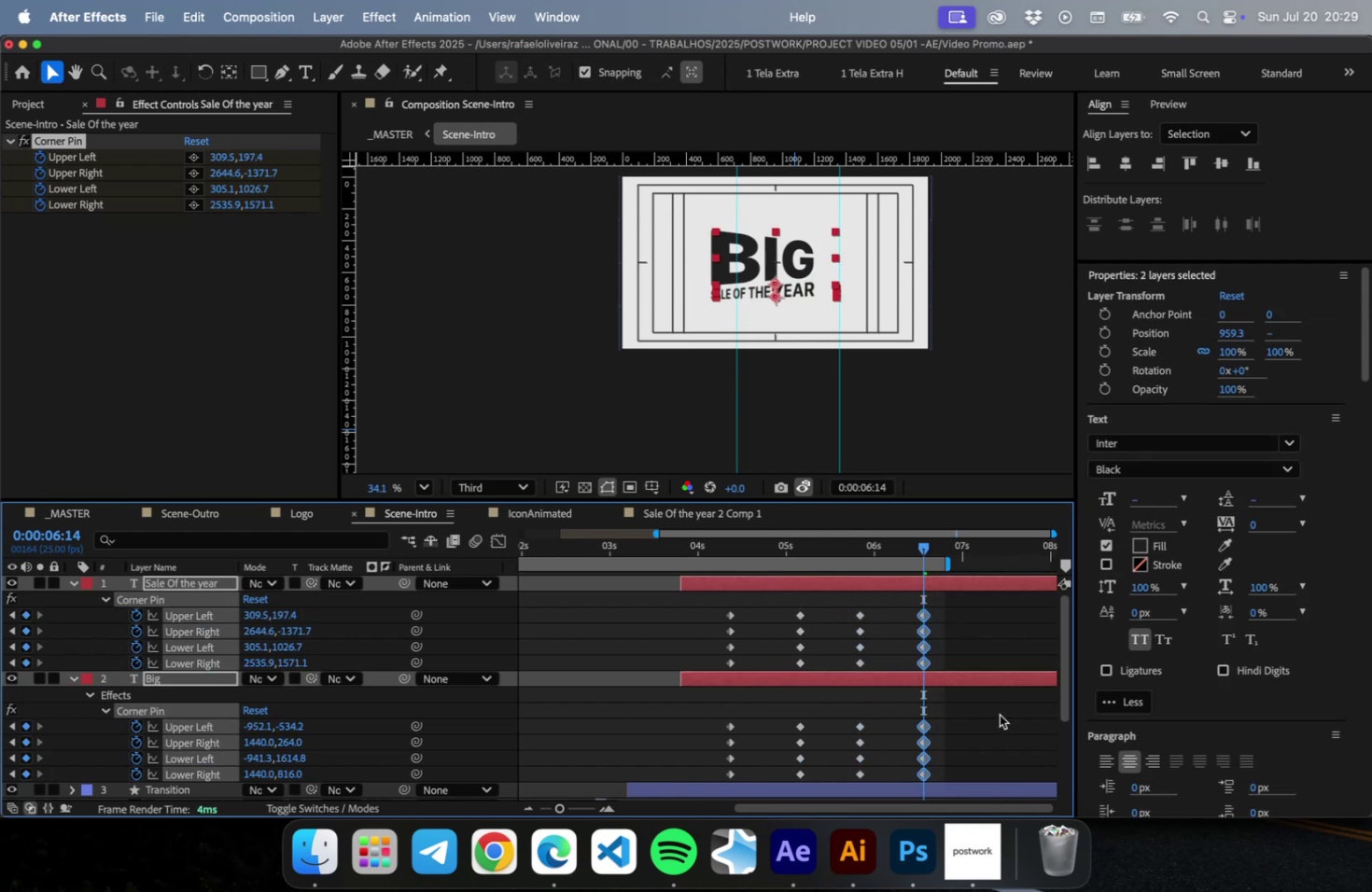 
key(Meta+V)
 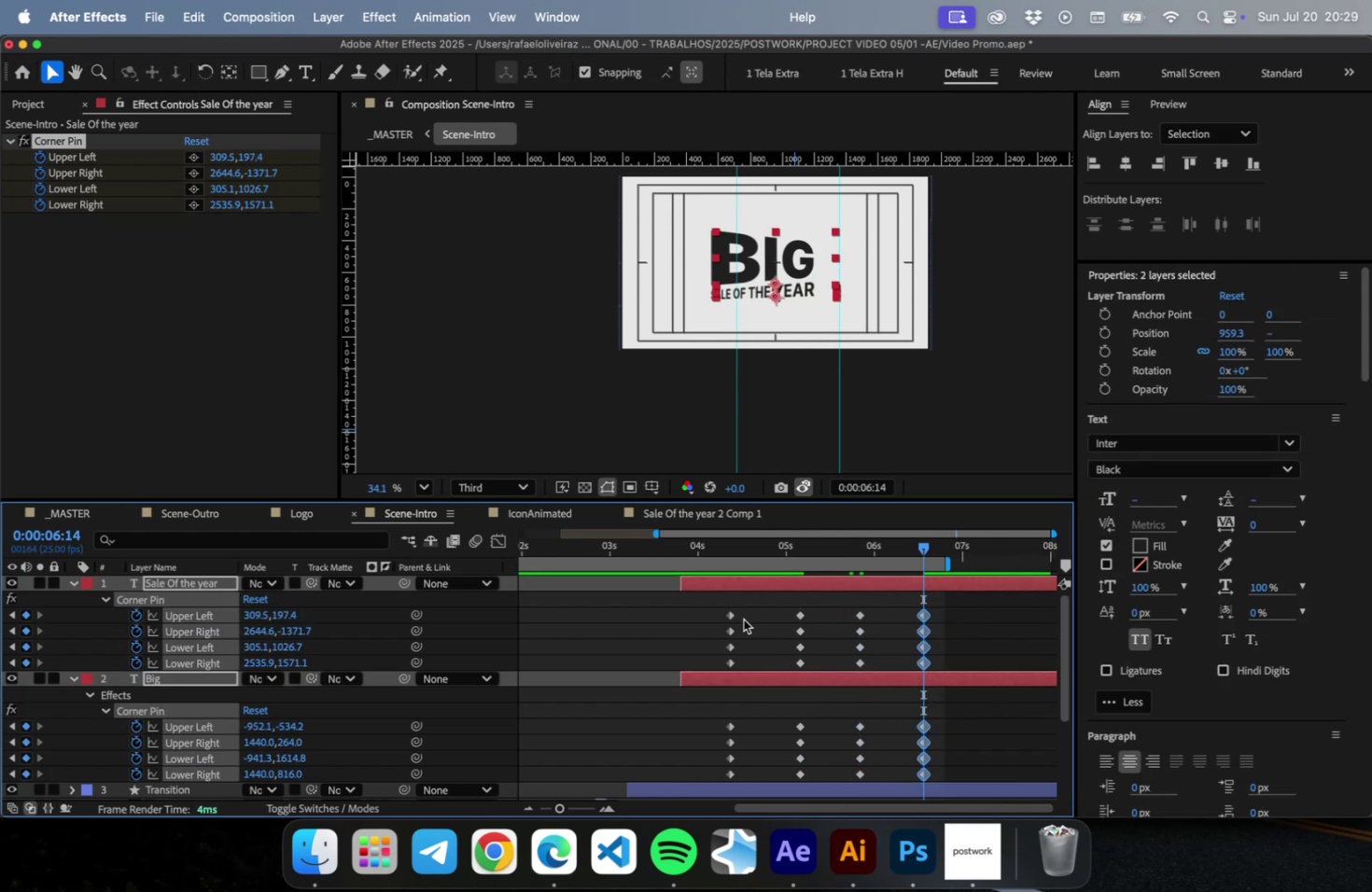 
left_click_drag(start_coordinate=[743, 616], to_coordinate=[714, 770])
 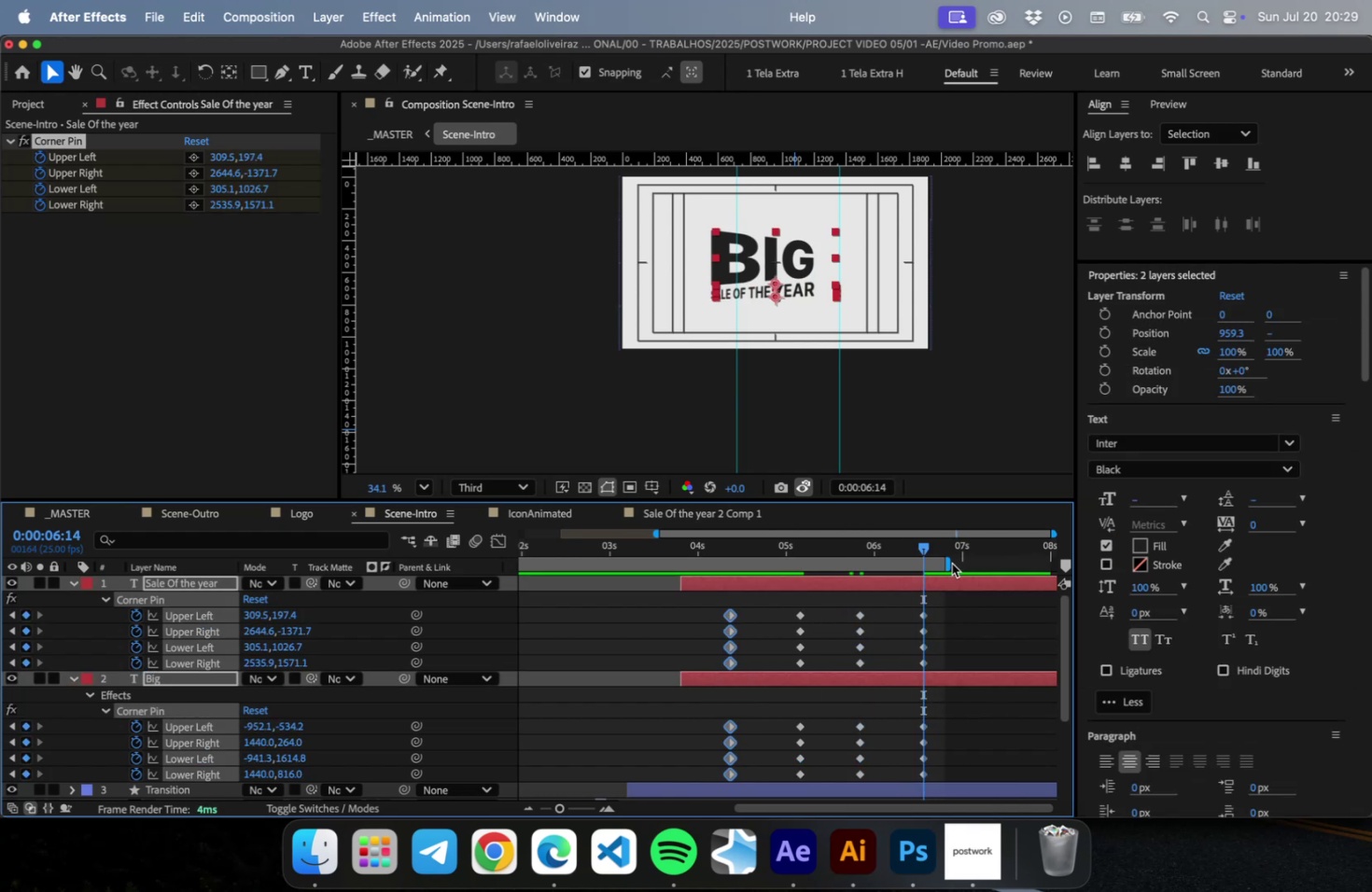 
left_click([951, 563])
 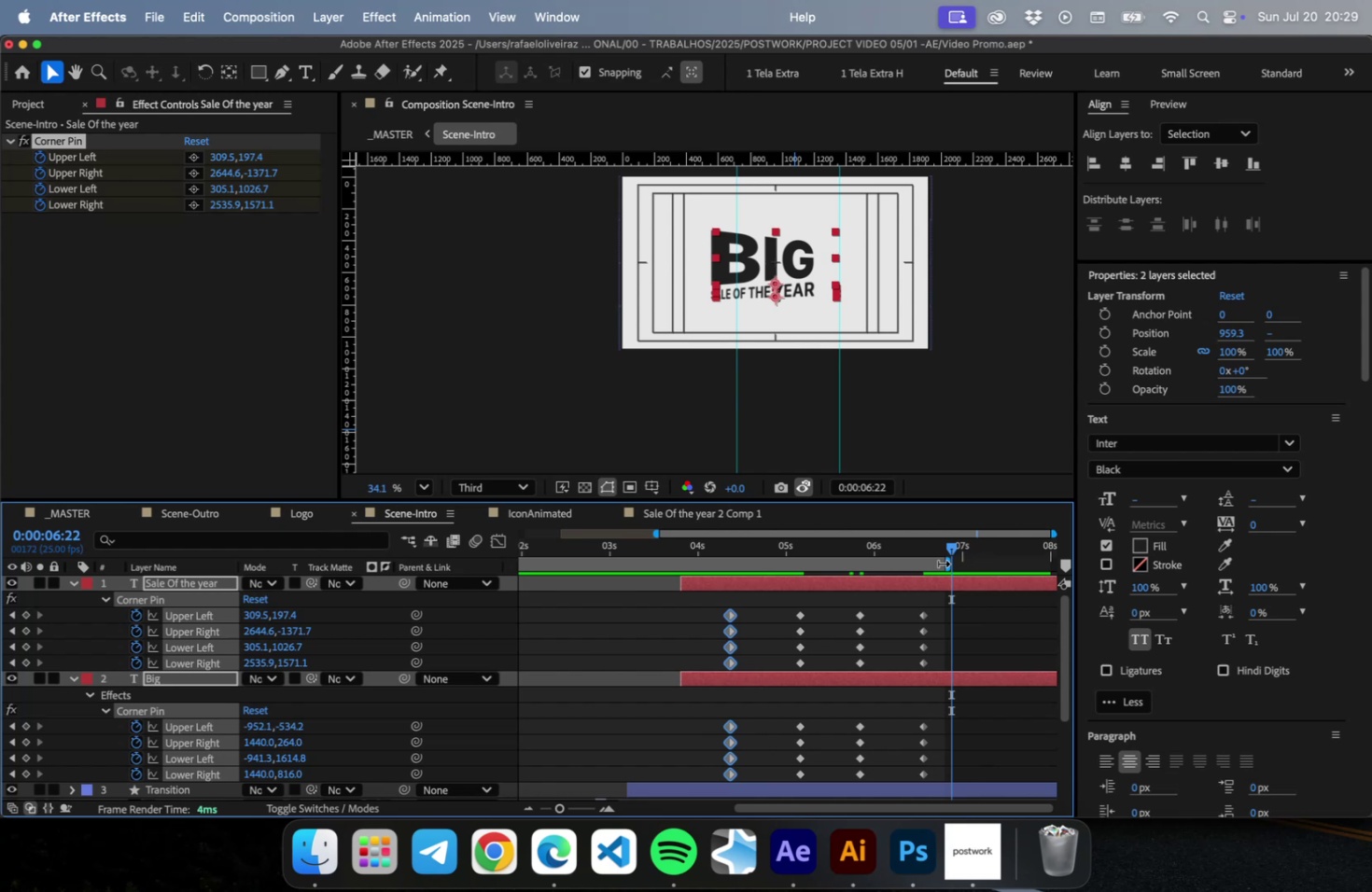 
left_click_drag(start_coordinate=[948, 563], to_coordinate=[996, 561])
 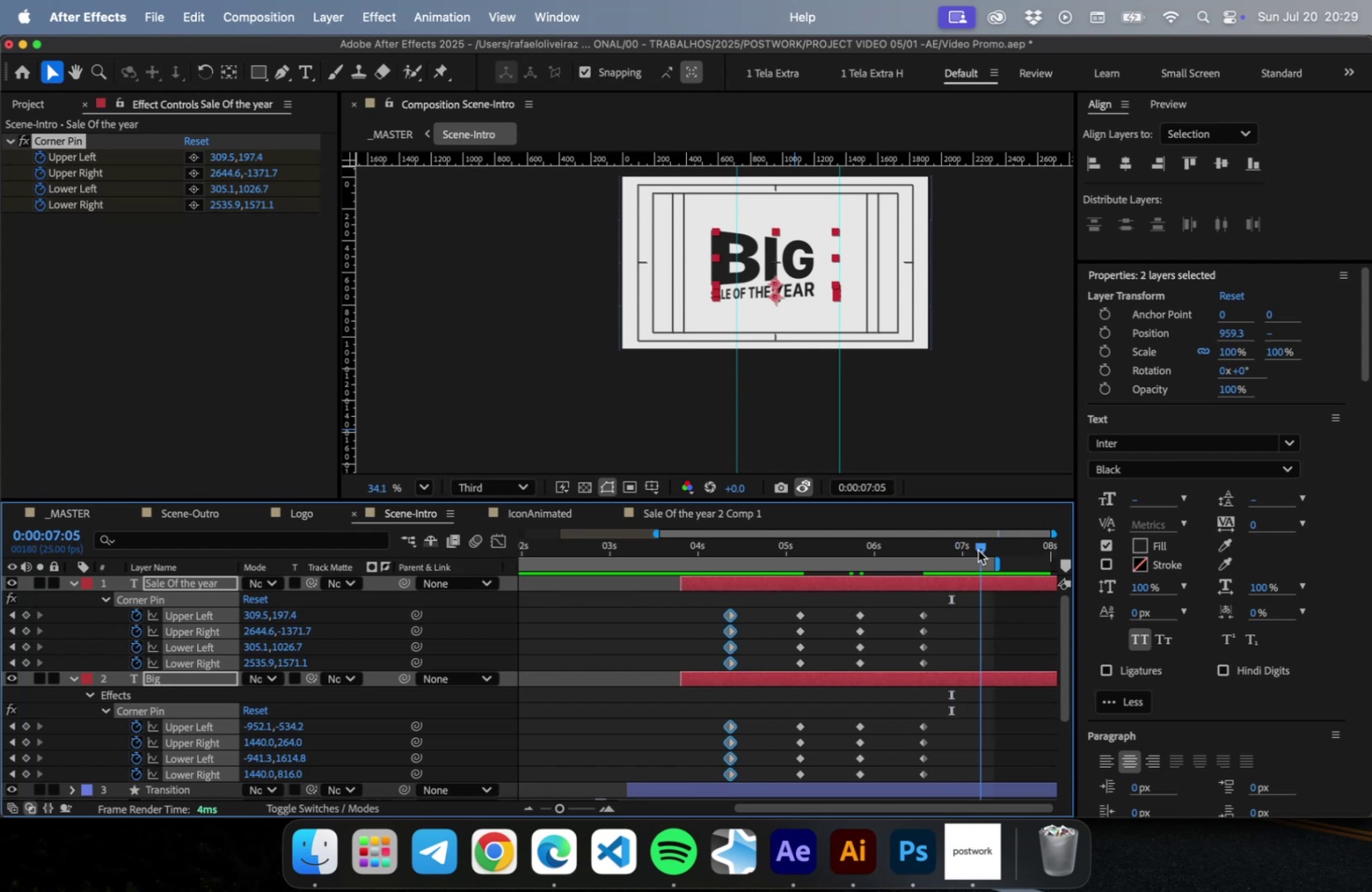 
left_click([977, 550])
 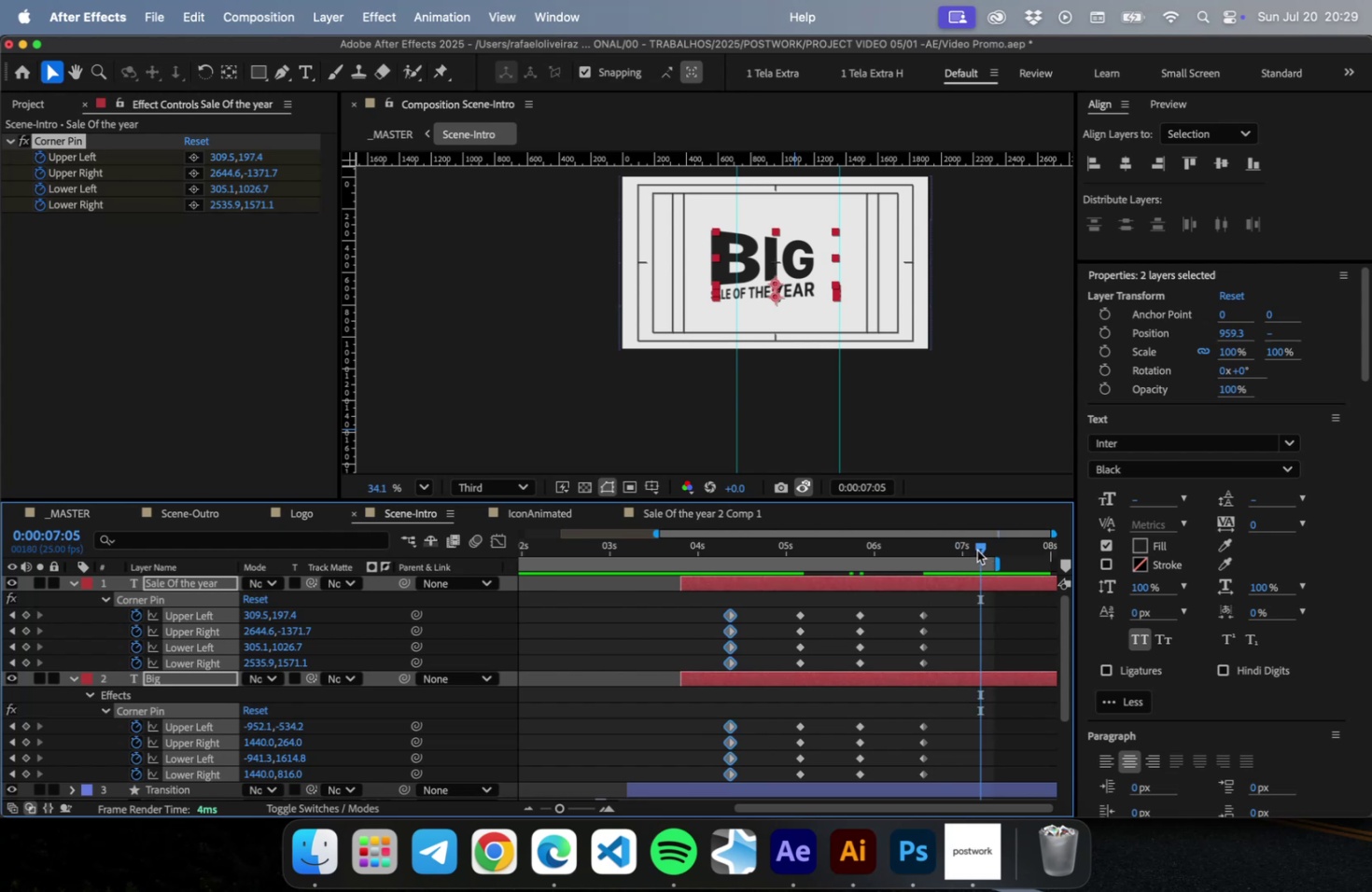 
key(Meta+V)
 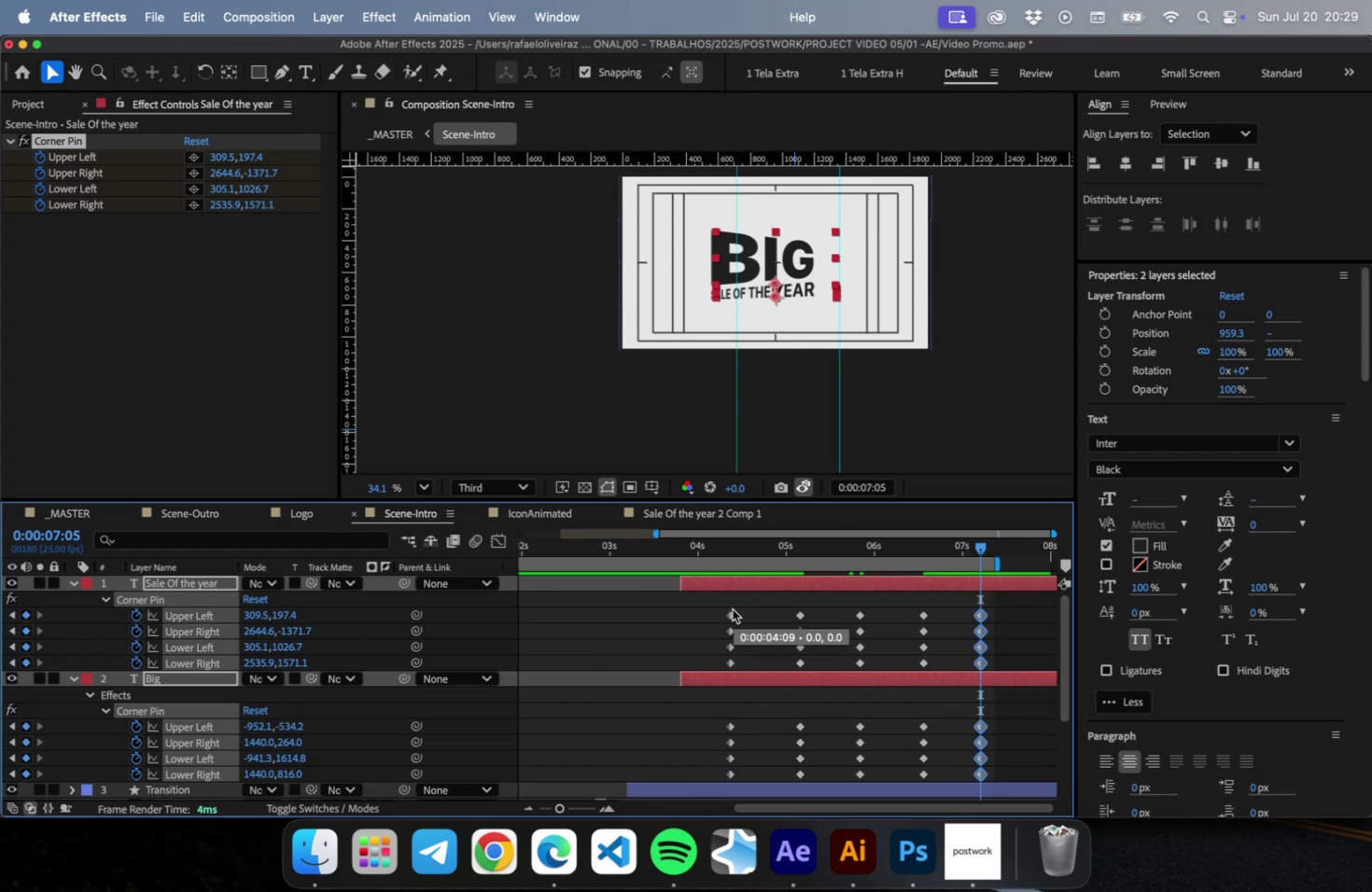 
left_click_drag(start_coordinate=[724, 607], to_coordinate=[991, 774])
 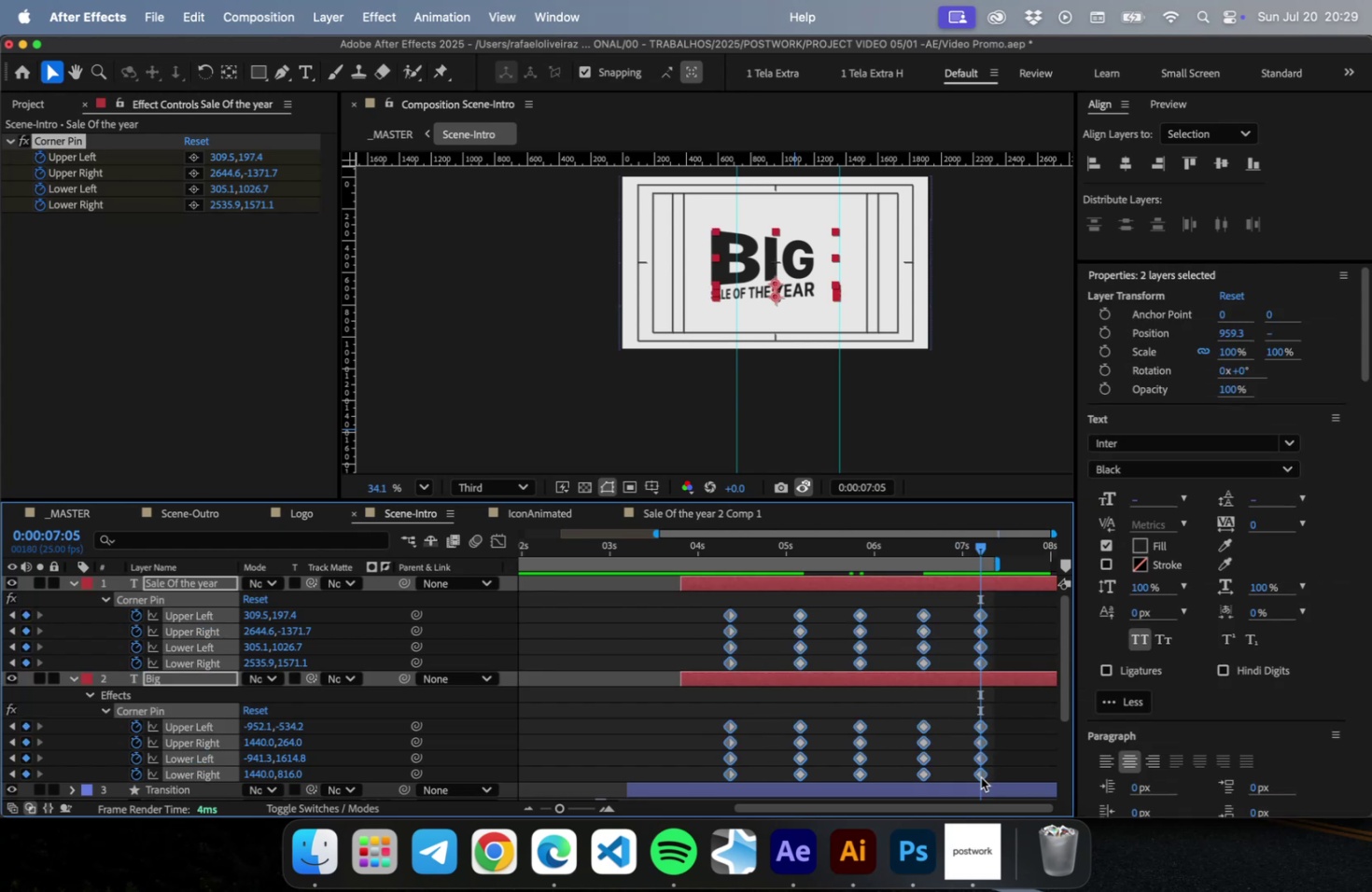 
hold_key(key=OptionLeft, duration=1.93)
left_click_drag(start_coordinate=[980, 776], to_coordinate=[822, 774])
 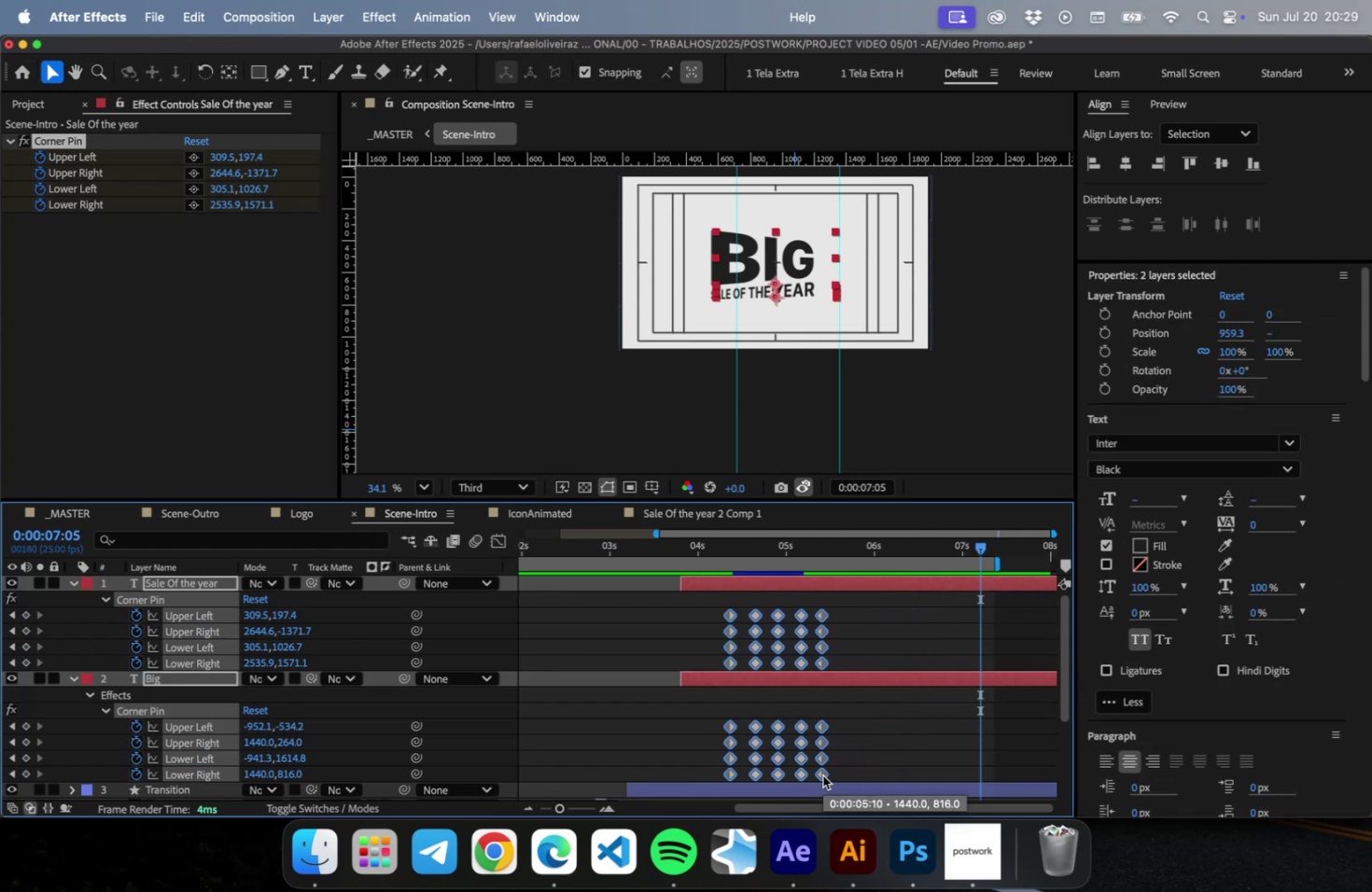 
hold_key(key=OptionLeft, duration=0.51)
 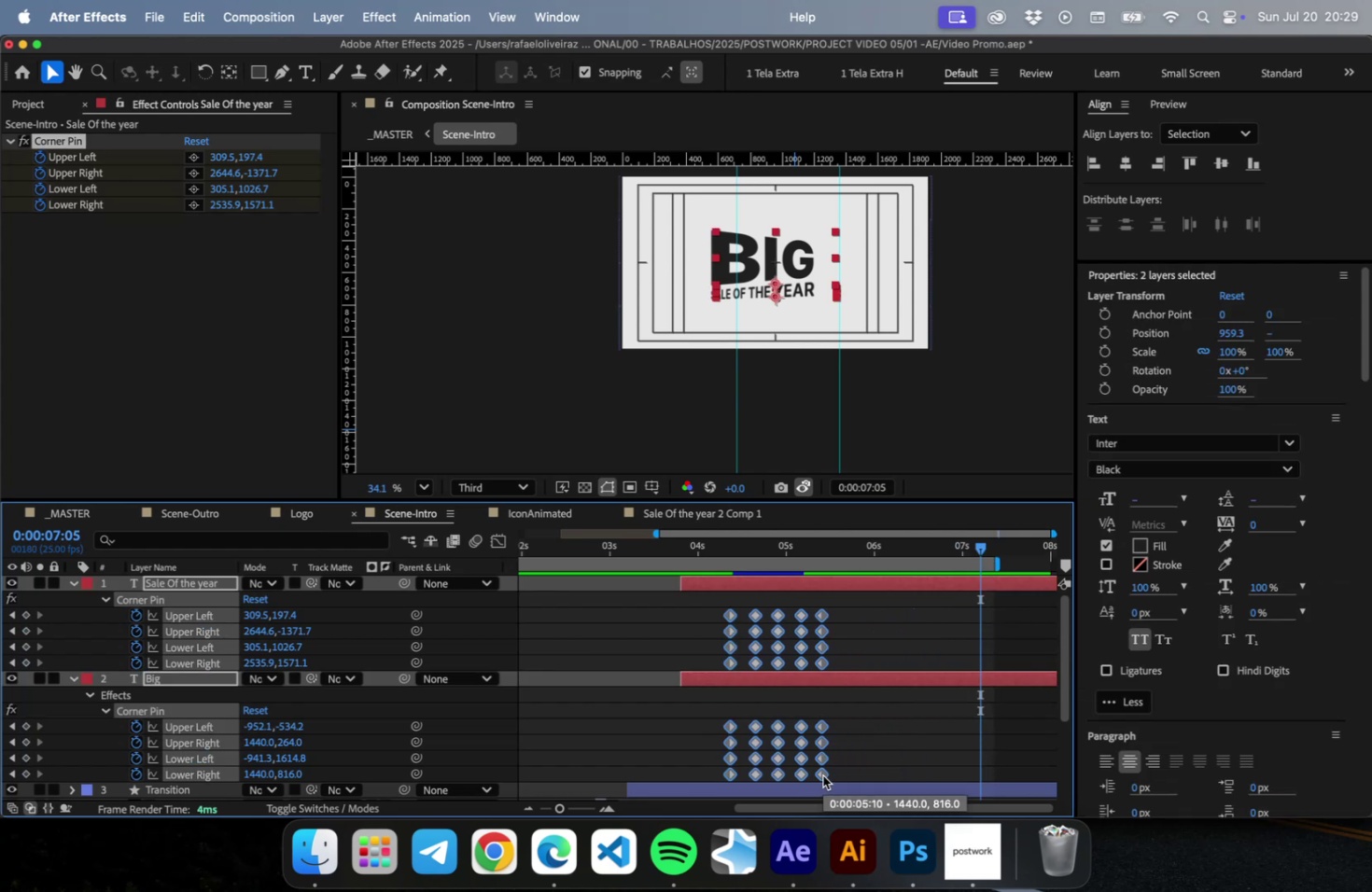 
key(PlayPause)
 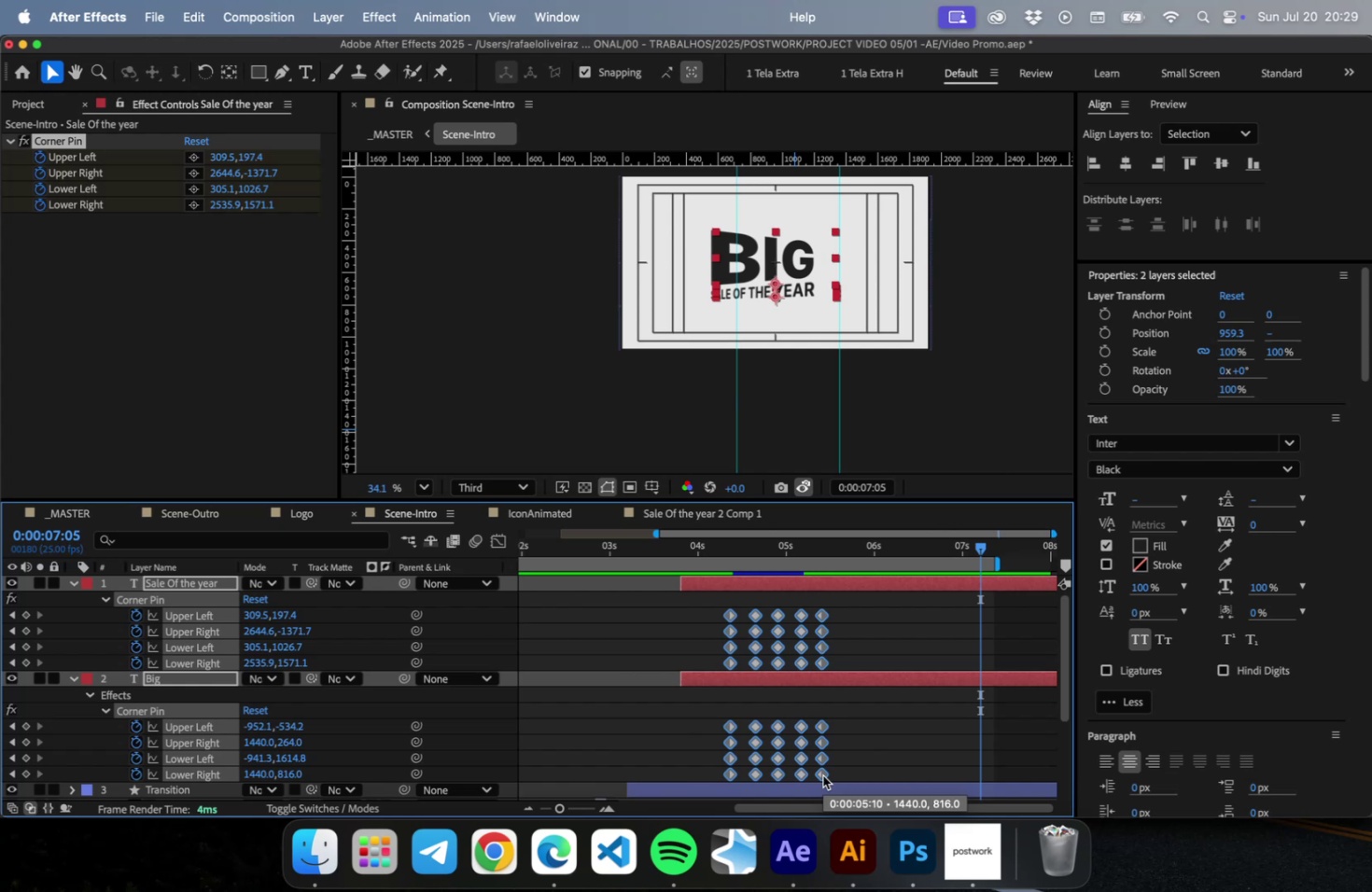 
key(PlayPause)
 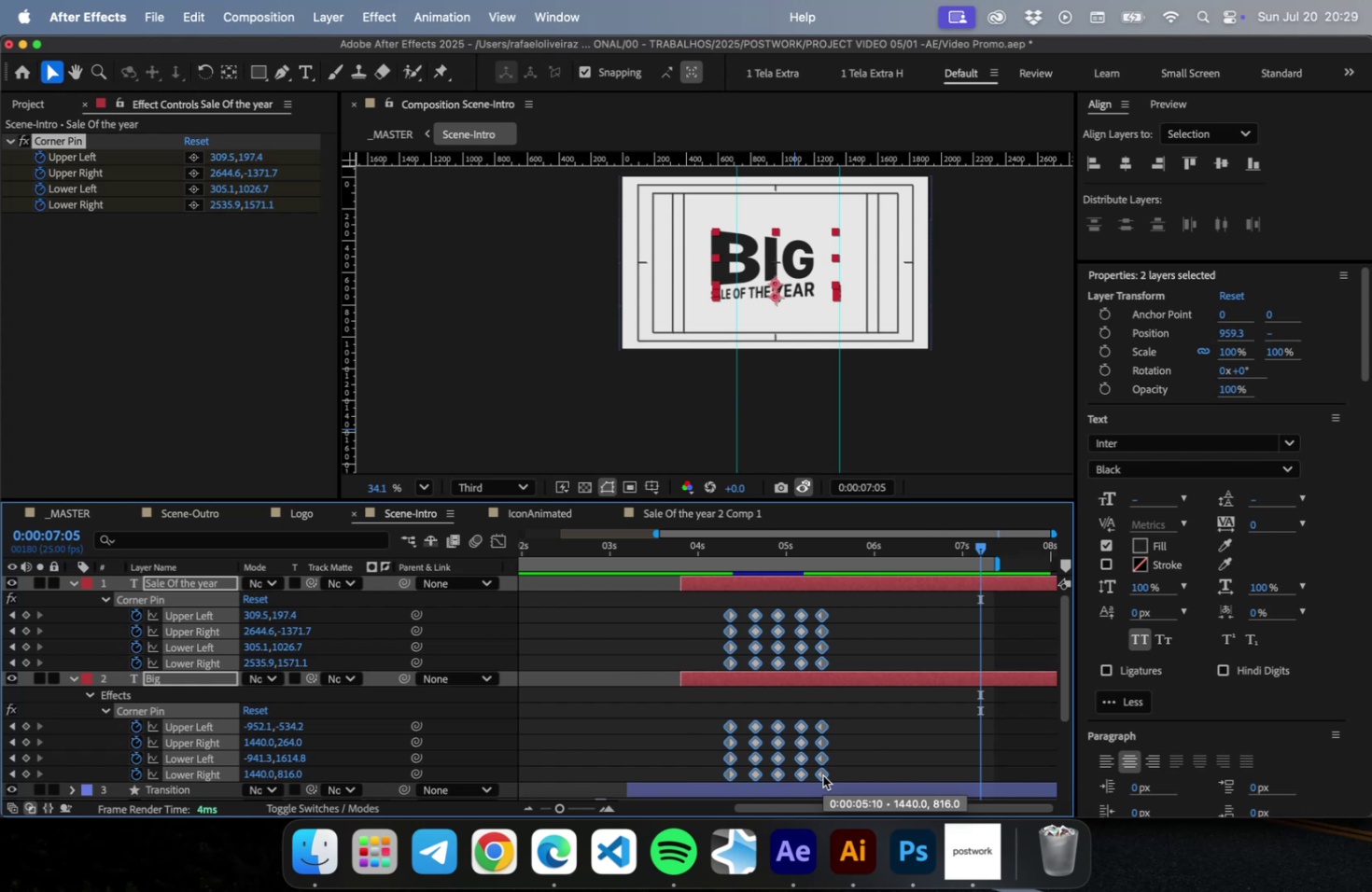 
key(F9)
 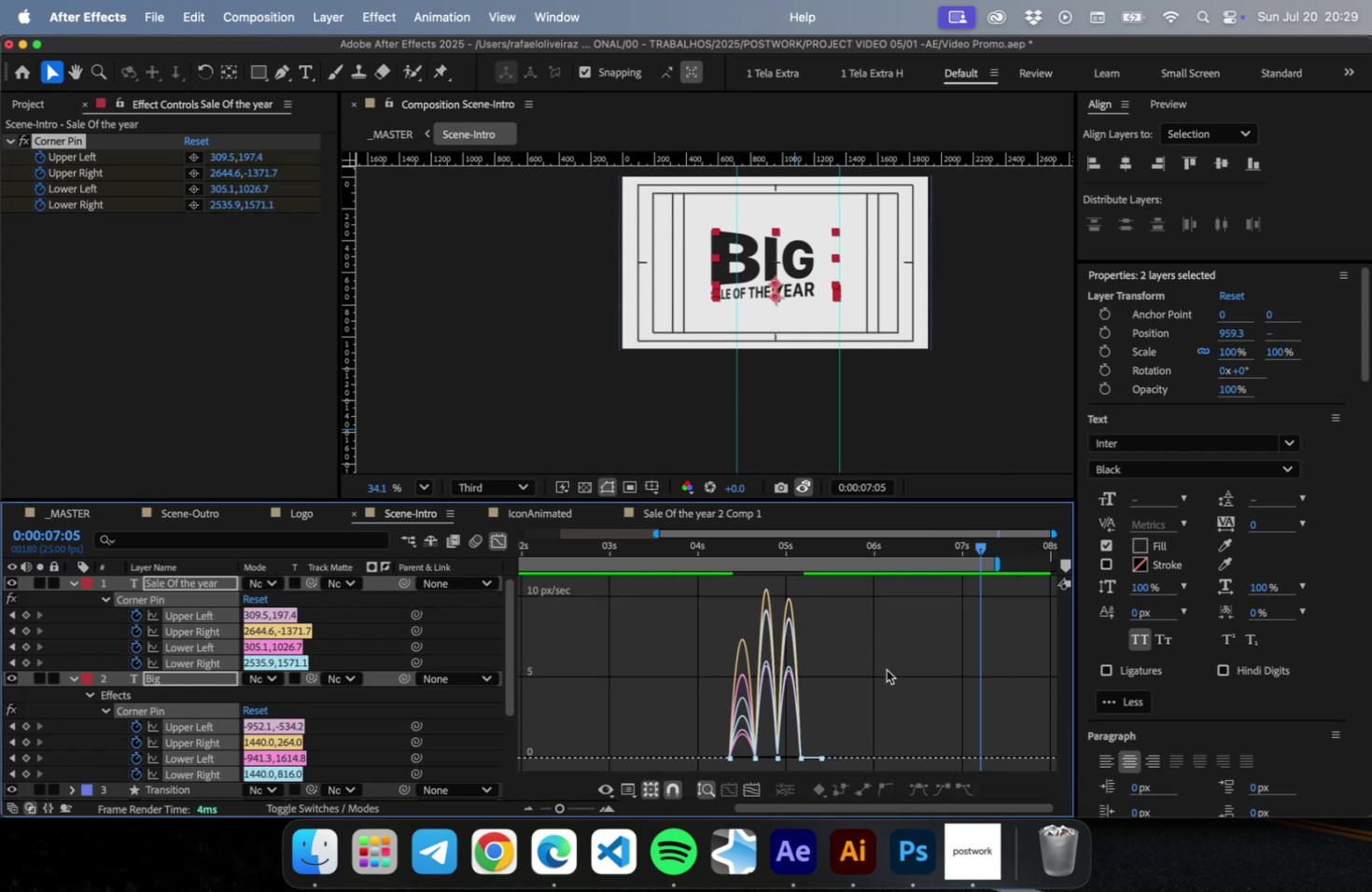 
key(Equal)
 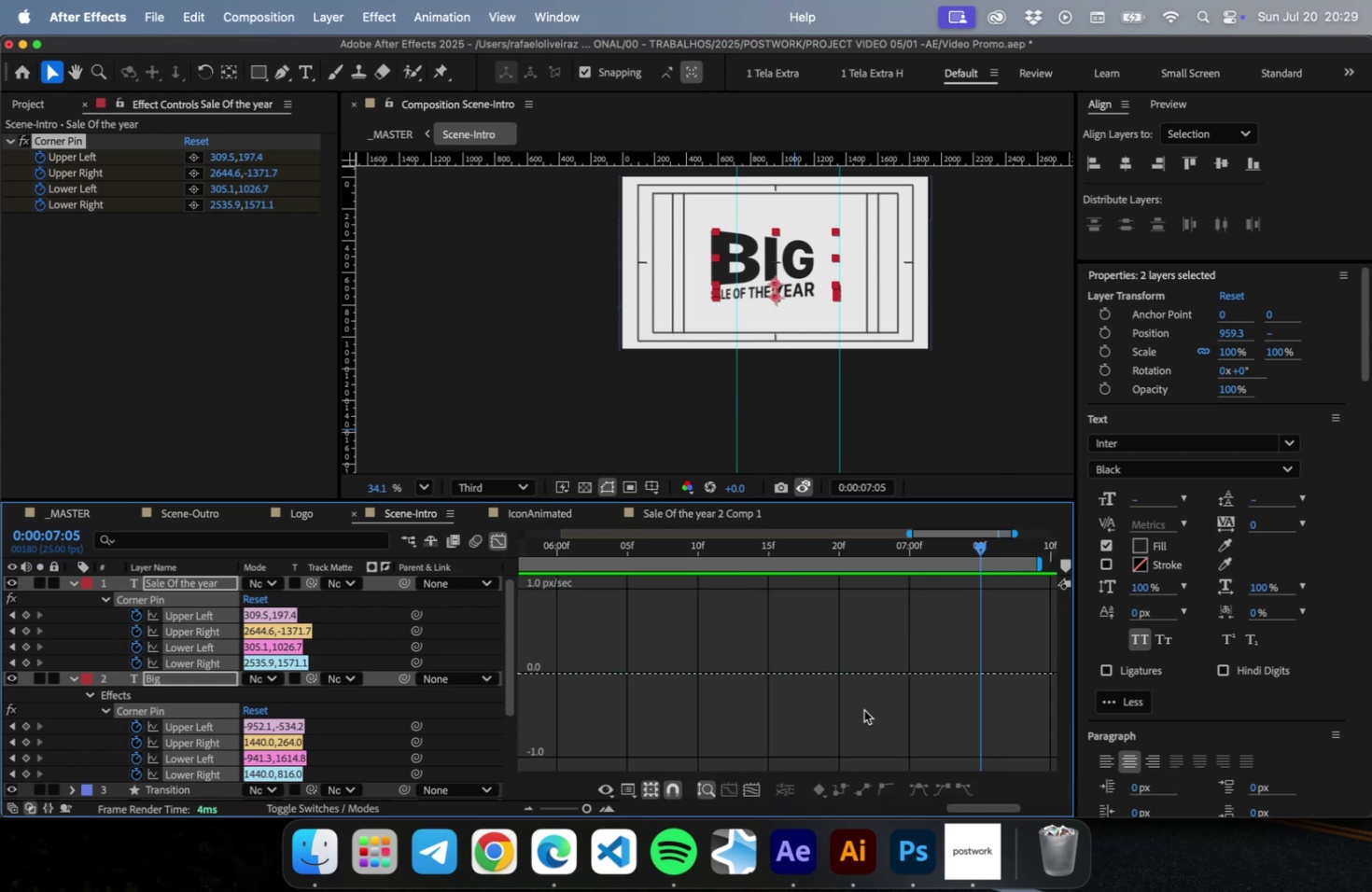 
key(Equal)
 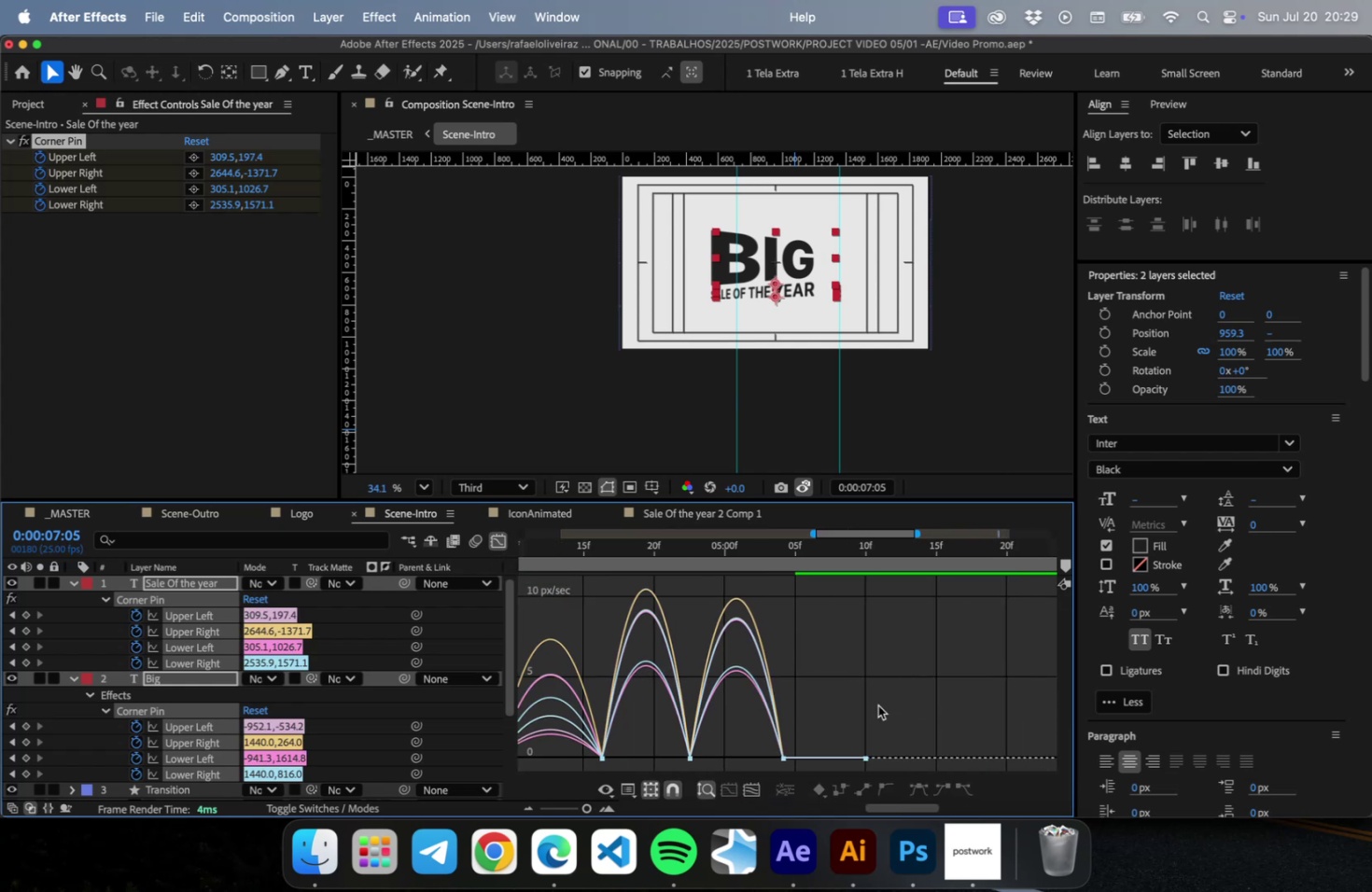 
left_click_drag(start_coordinate=[860, 705], to_coordinate=[746, 791])
 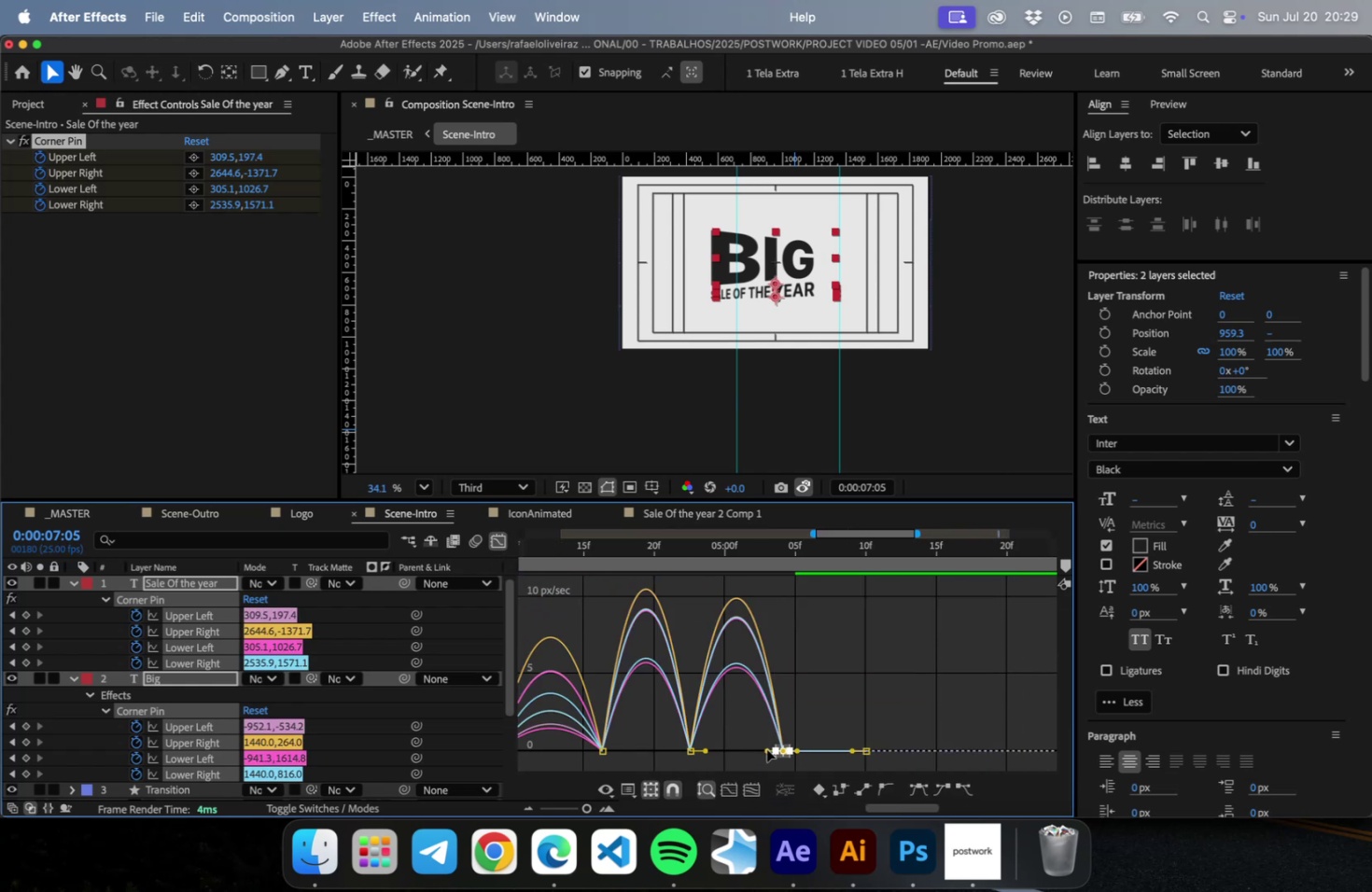 
left_click_drag(start_coordinate=[766, 748], to_coordinate=[747, 752])
 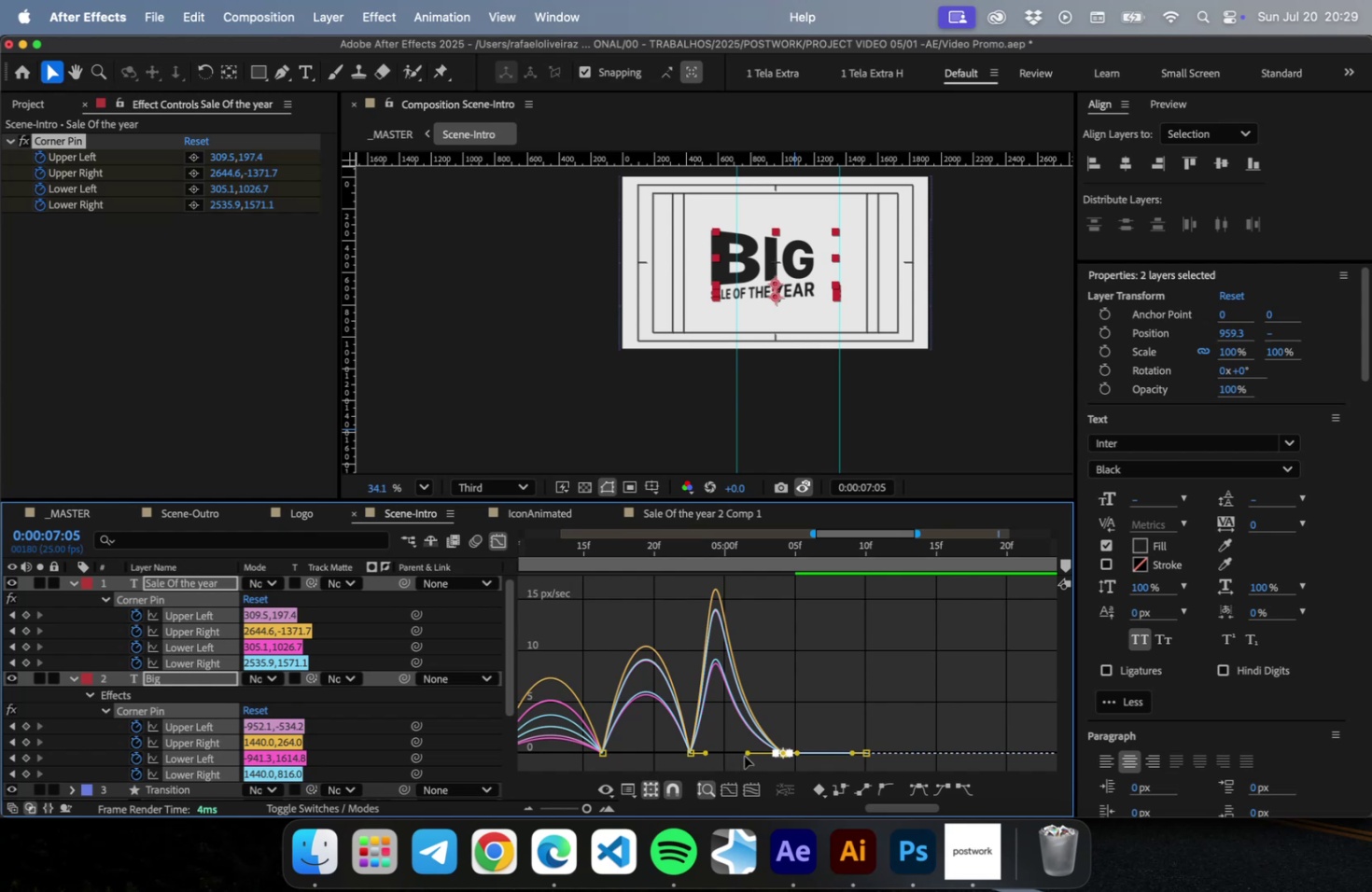 
left_click_drag(start_coordinate=[746, 754], to_coordinate=[736, 757])
 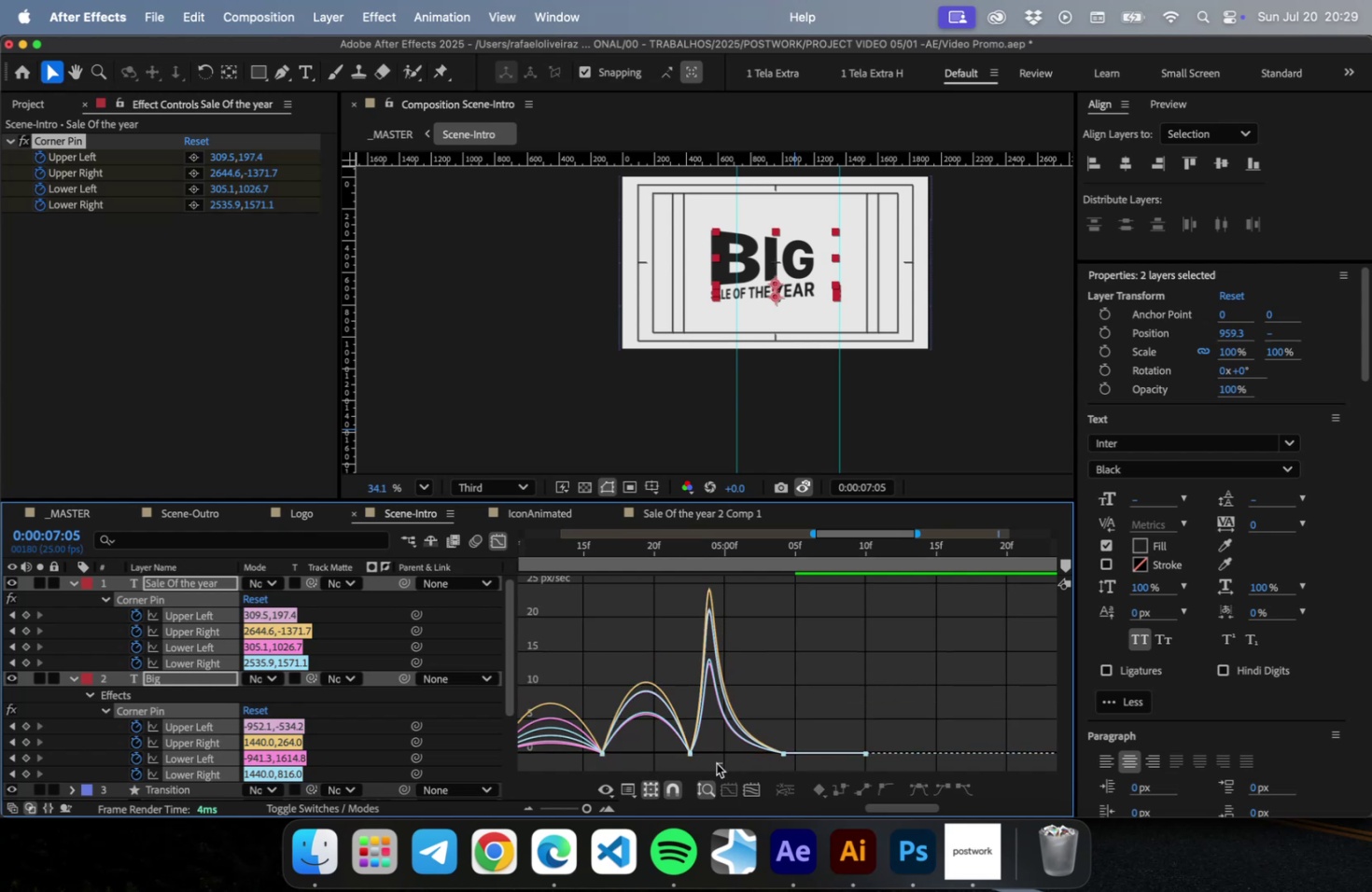 
left_click_drag(start_coordinate=[722, 761], to_coordinate=[667, 740])
 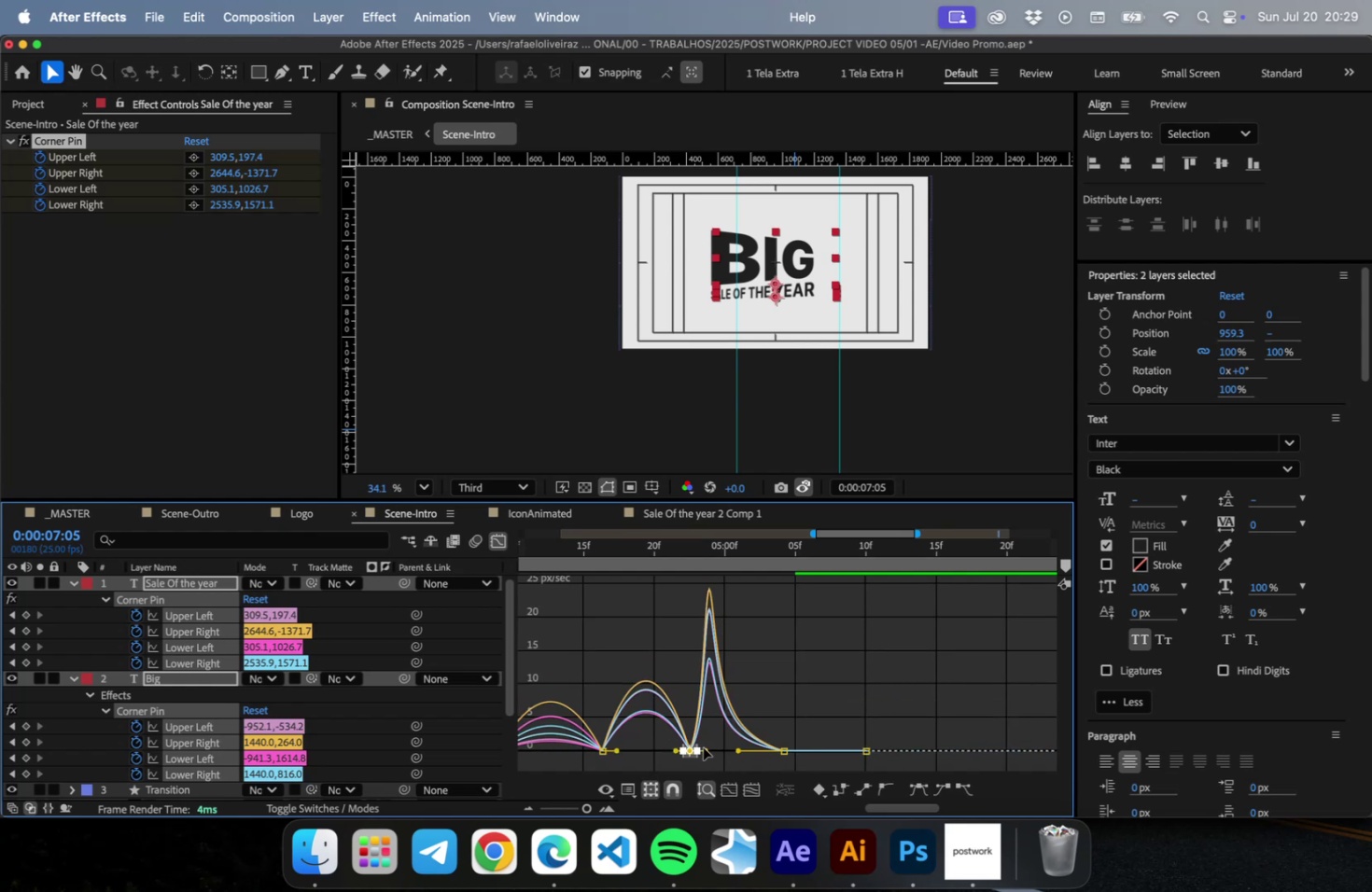 
left_click_drag(start_coordinate=[704, 747], to_coordinate=[729, 746])
 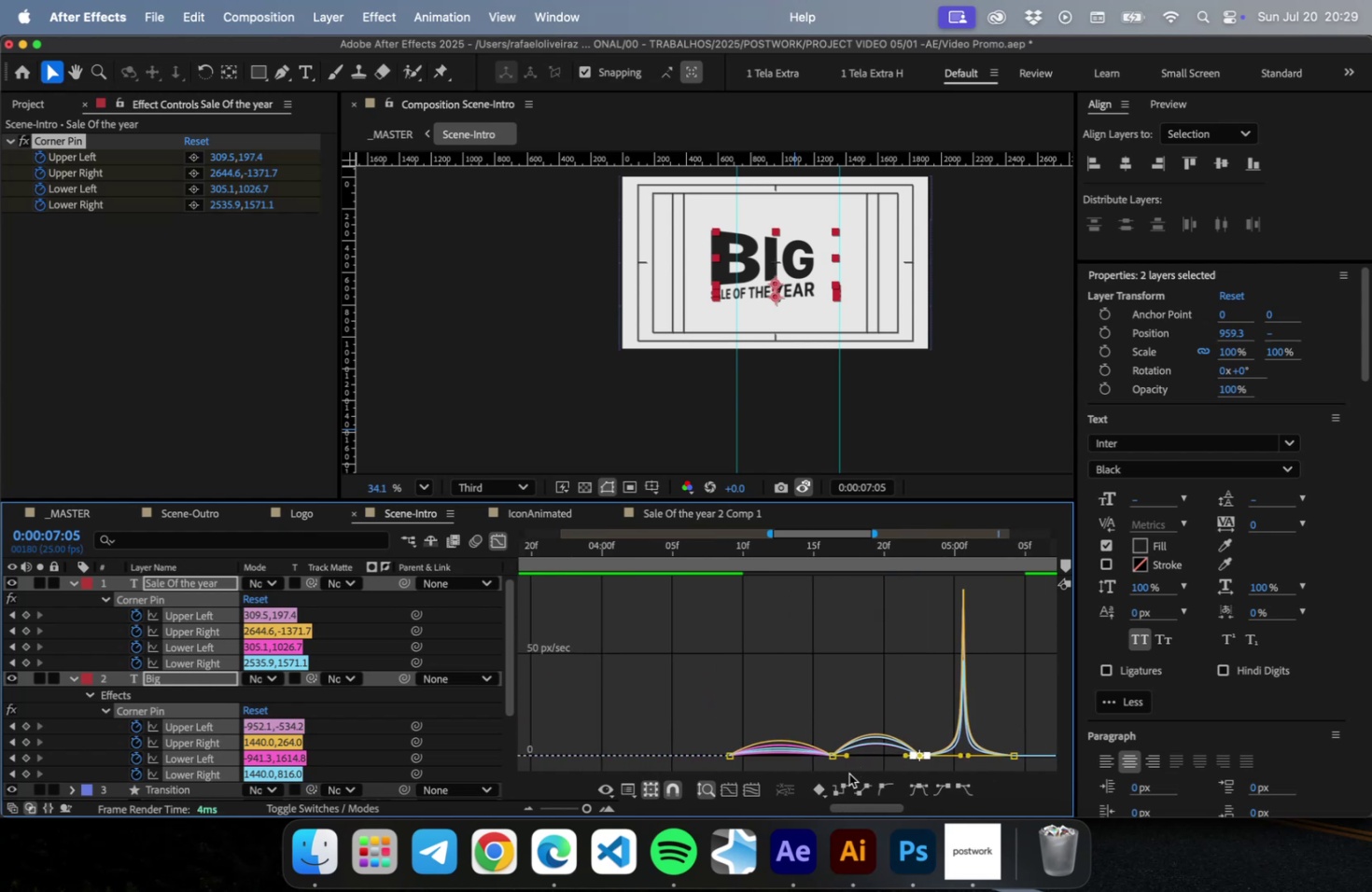 
left_click_drag(start_coordinate=[847, 771], to_coordinate=[762, 730])
 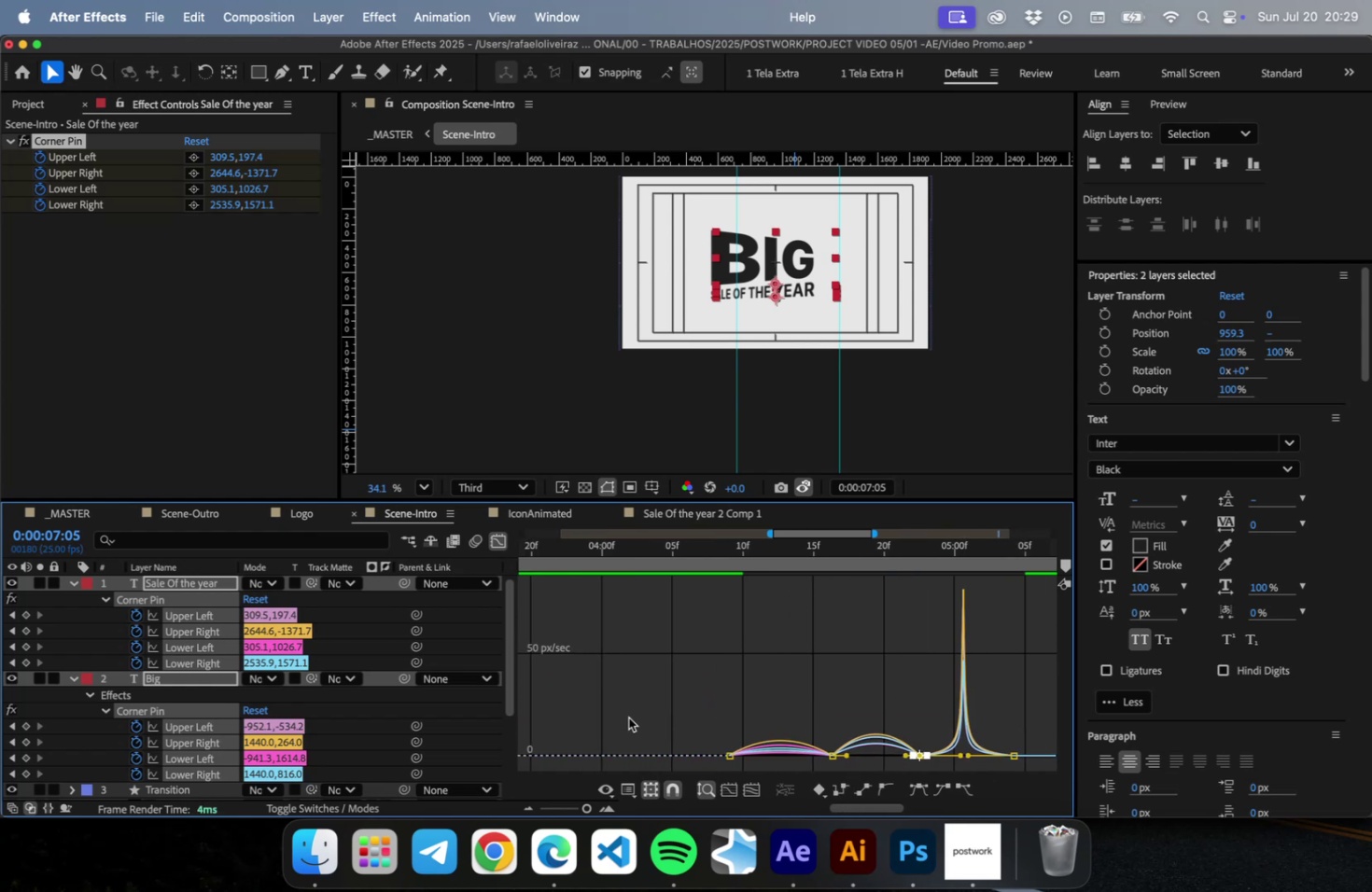 
left_click_drag(start_coordinate=[632, 717], to_coordinate=[790, 782])
 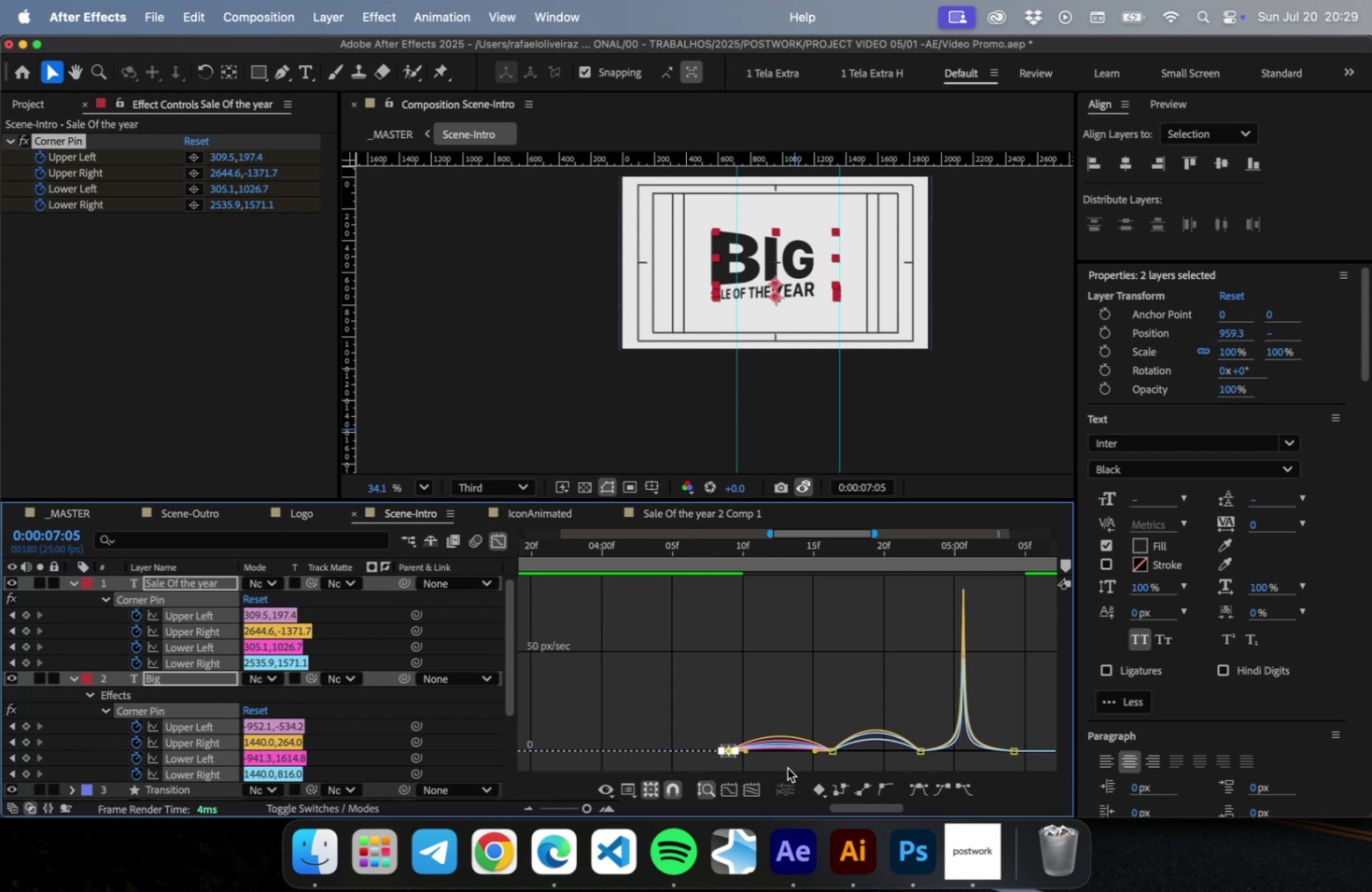 
left_click_drag(start_coordinate=[746, 753], to_coordinate=[771, 751])
 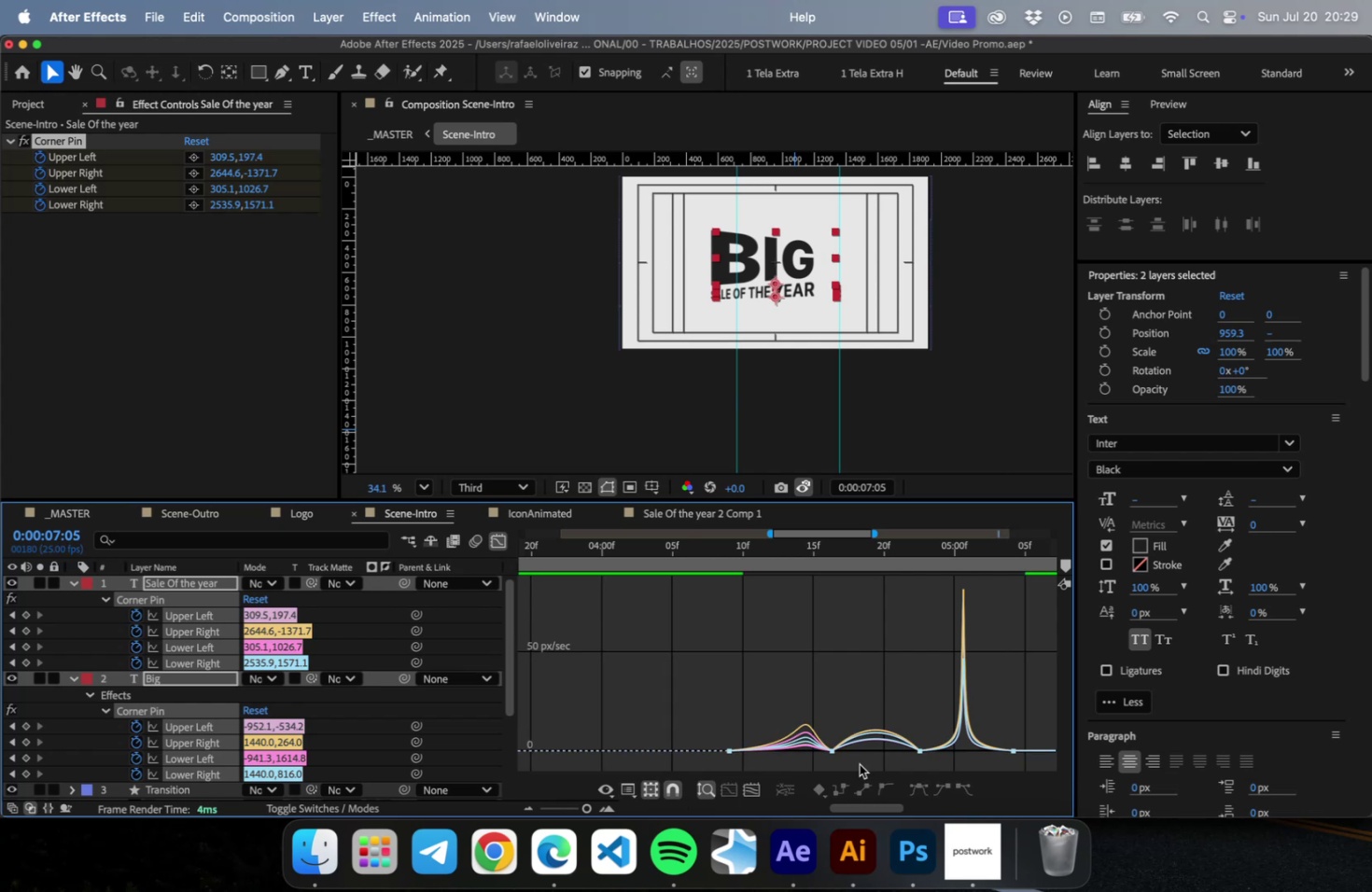 
left_click_drag(start_coordinate=[860, 762], to_coordinate=[797, 735])
 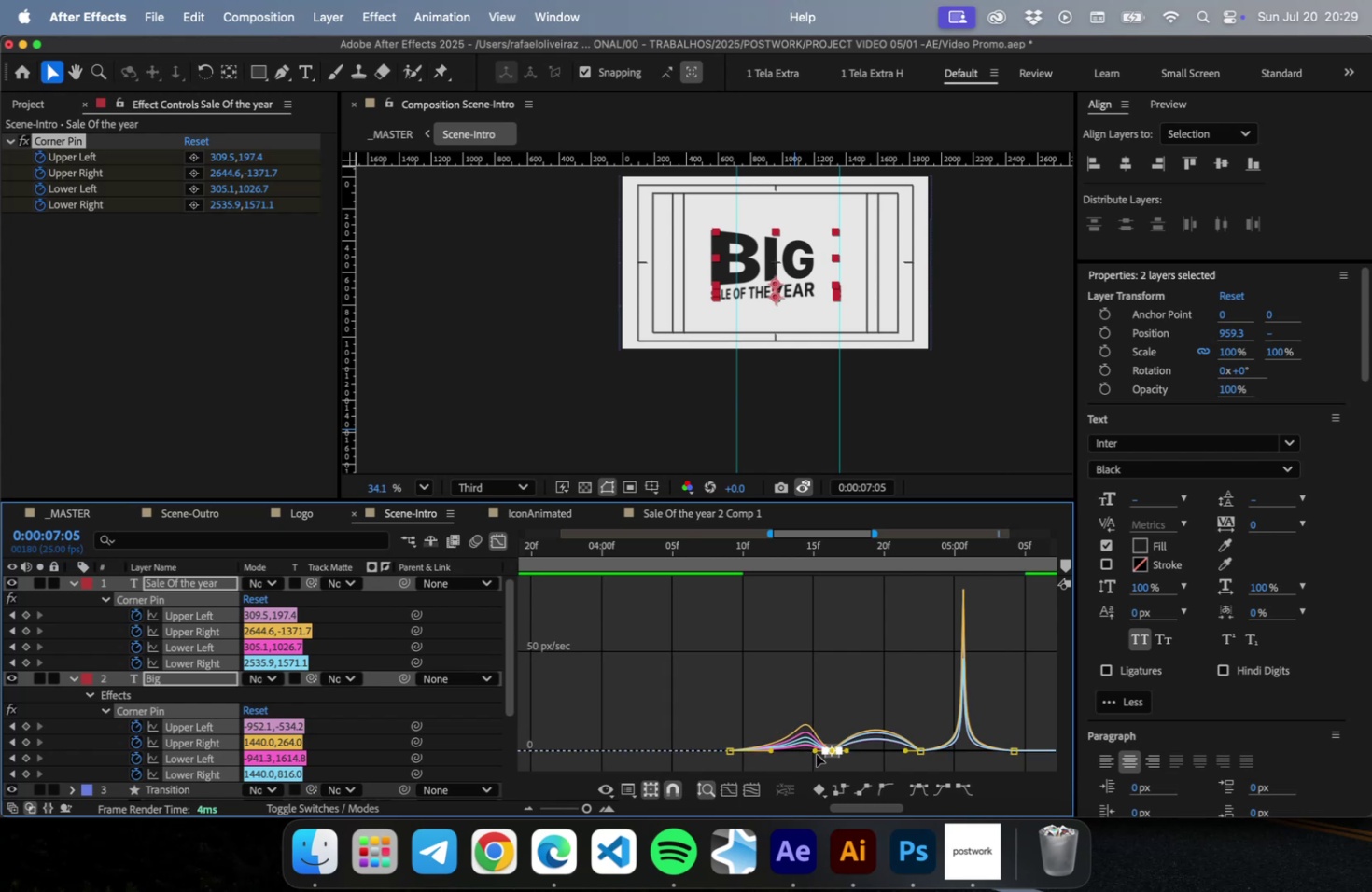 
left_click_drag(start_coordinate=[816, 753], to_coordinate=[791, 754])
 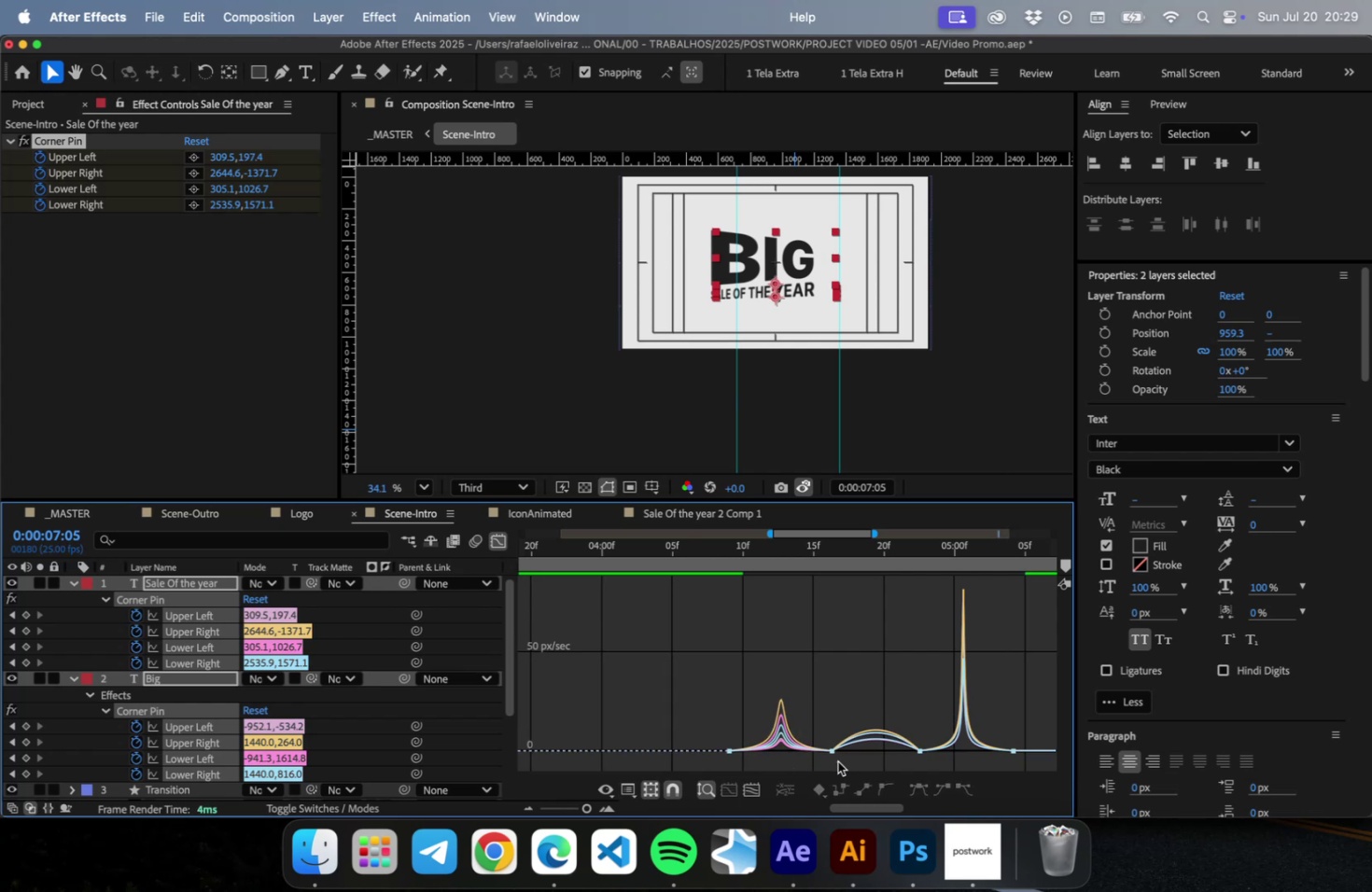 
left_click_drag(start_coordinate=[837, 760], to_coordinate=[799, 718])
 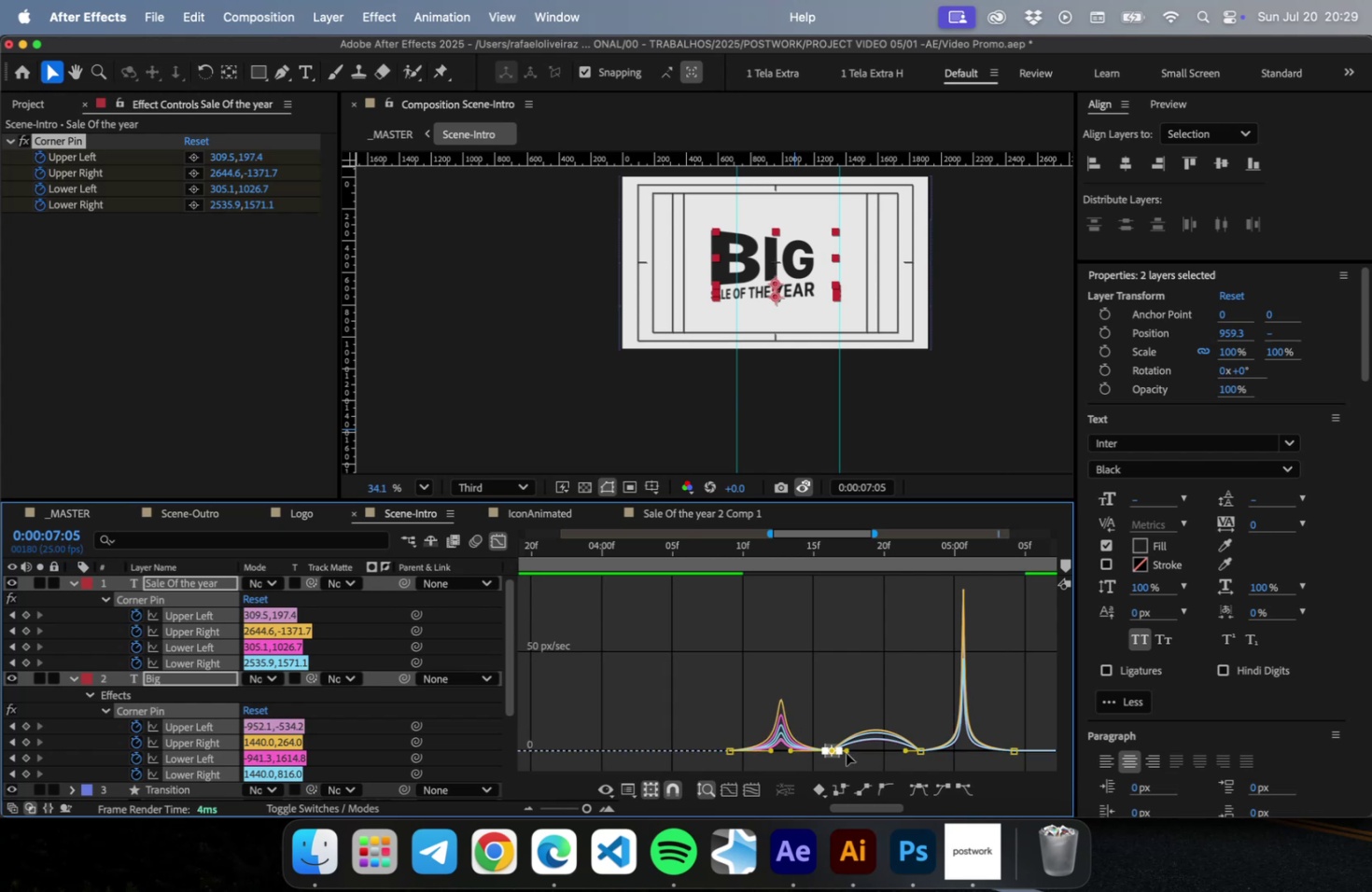 
left_click_drag(start_coordinate=[846, 752], to_coordinate=[868, 750])
 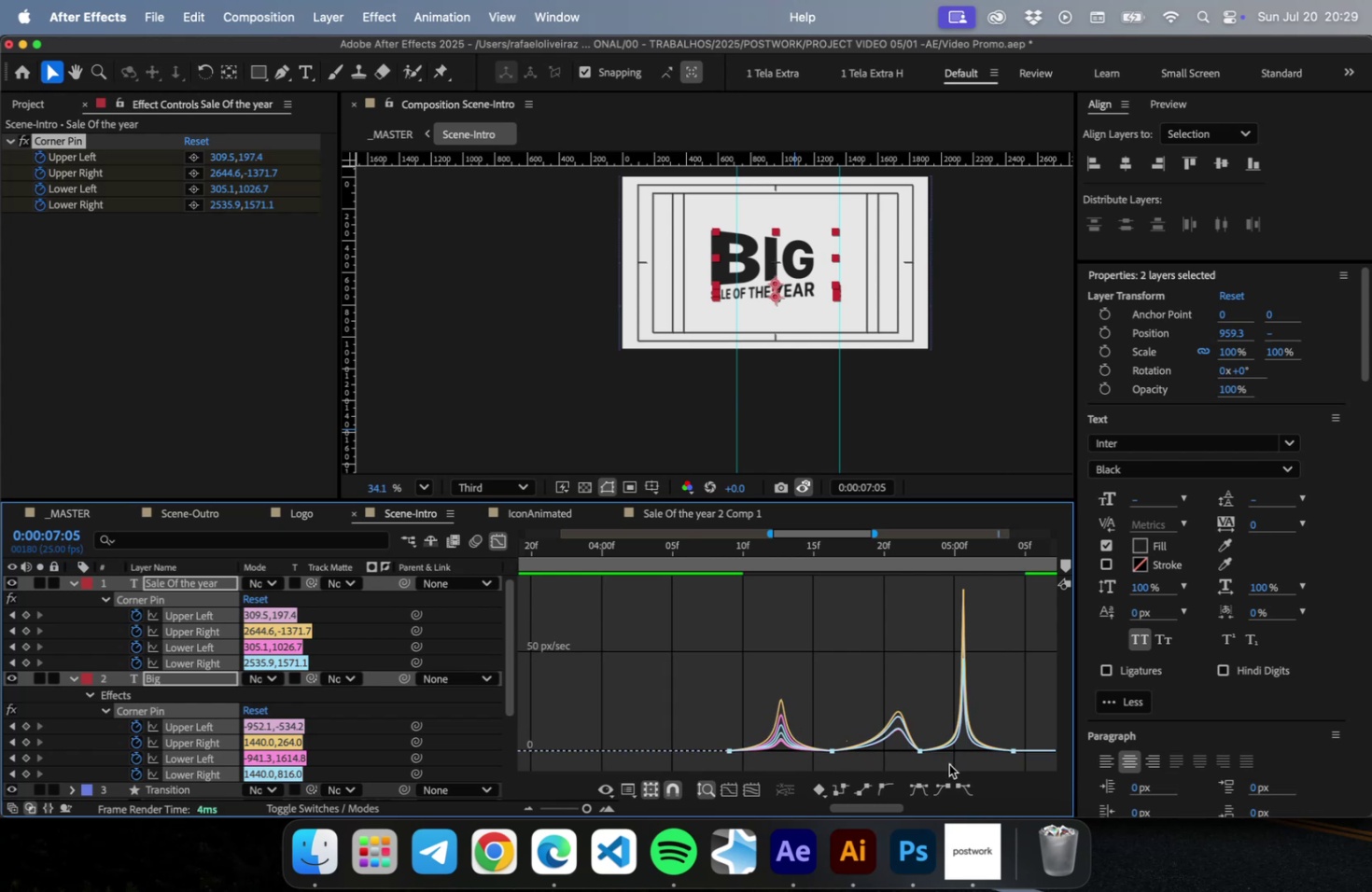 
left_click_drag(start_coordinate=[949, 763], to_coordinate=[899, 743])
 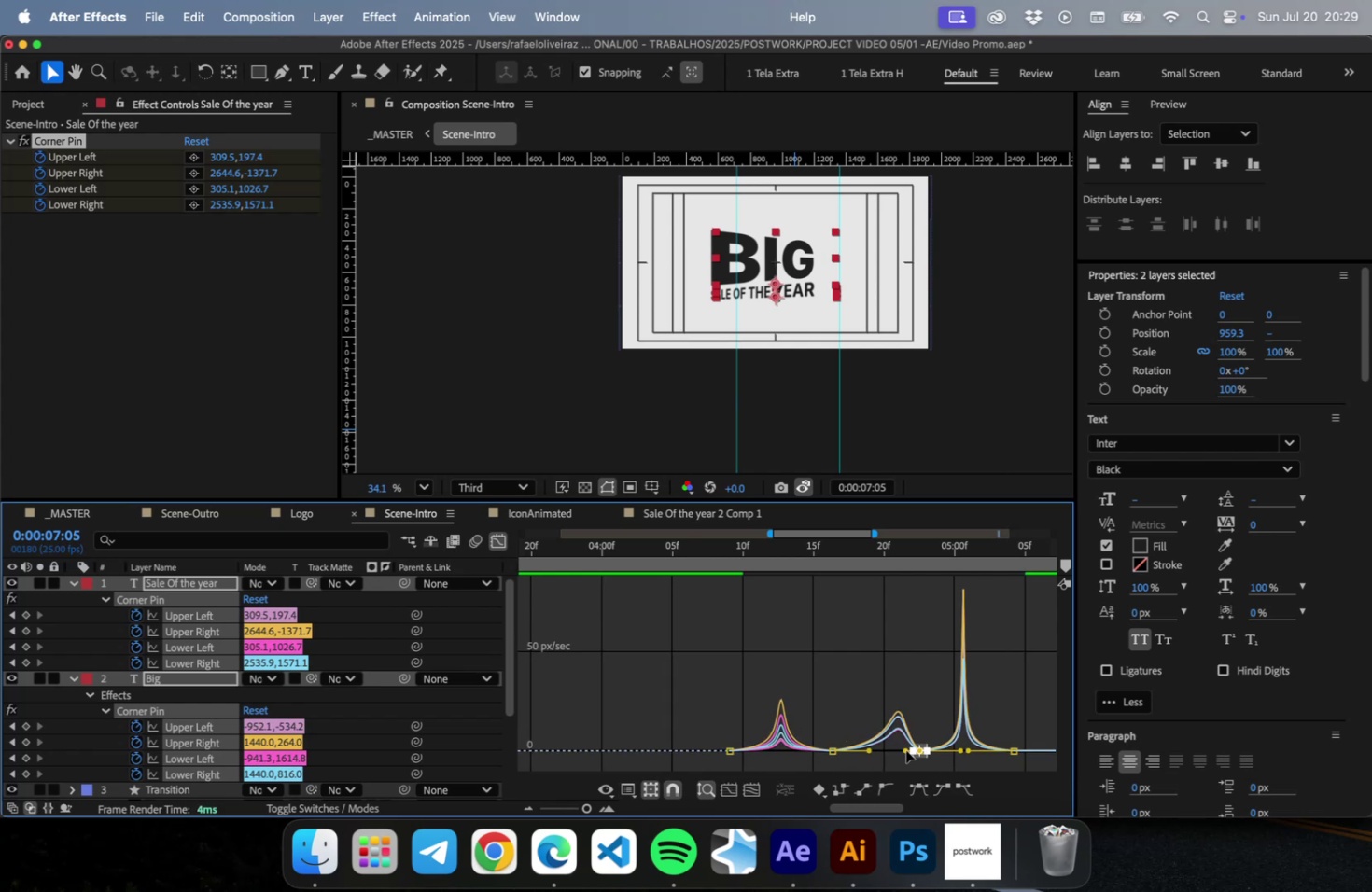 
left_click_drag(start_coordinate=[905, 749], to_coordinate=[887, 753])
 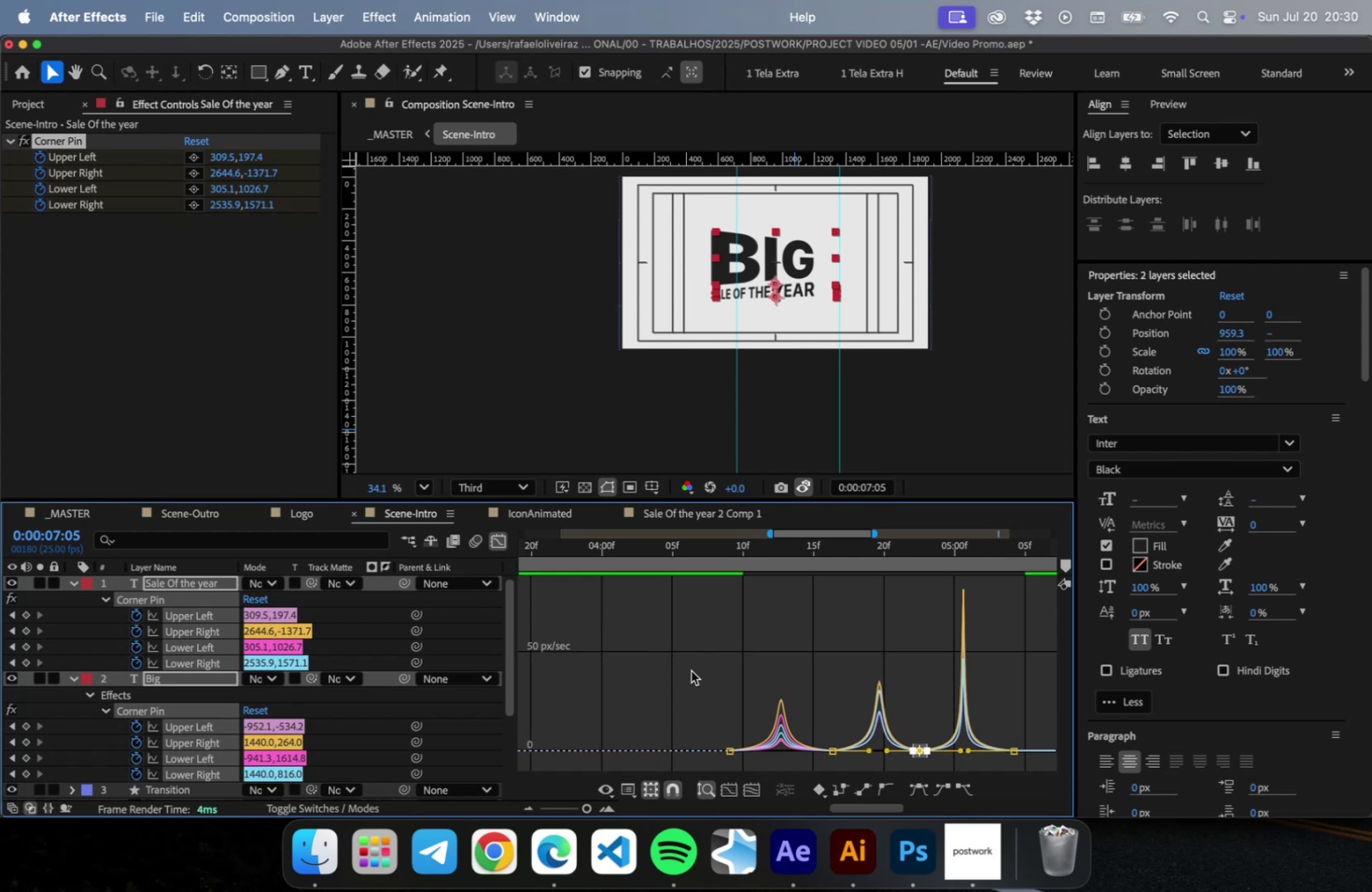 
scroll: coordinate [691, 671], scroll_direction: down, amount: 4.0
 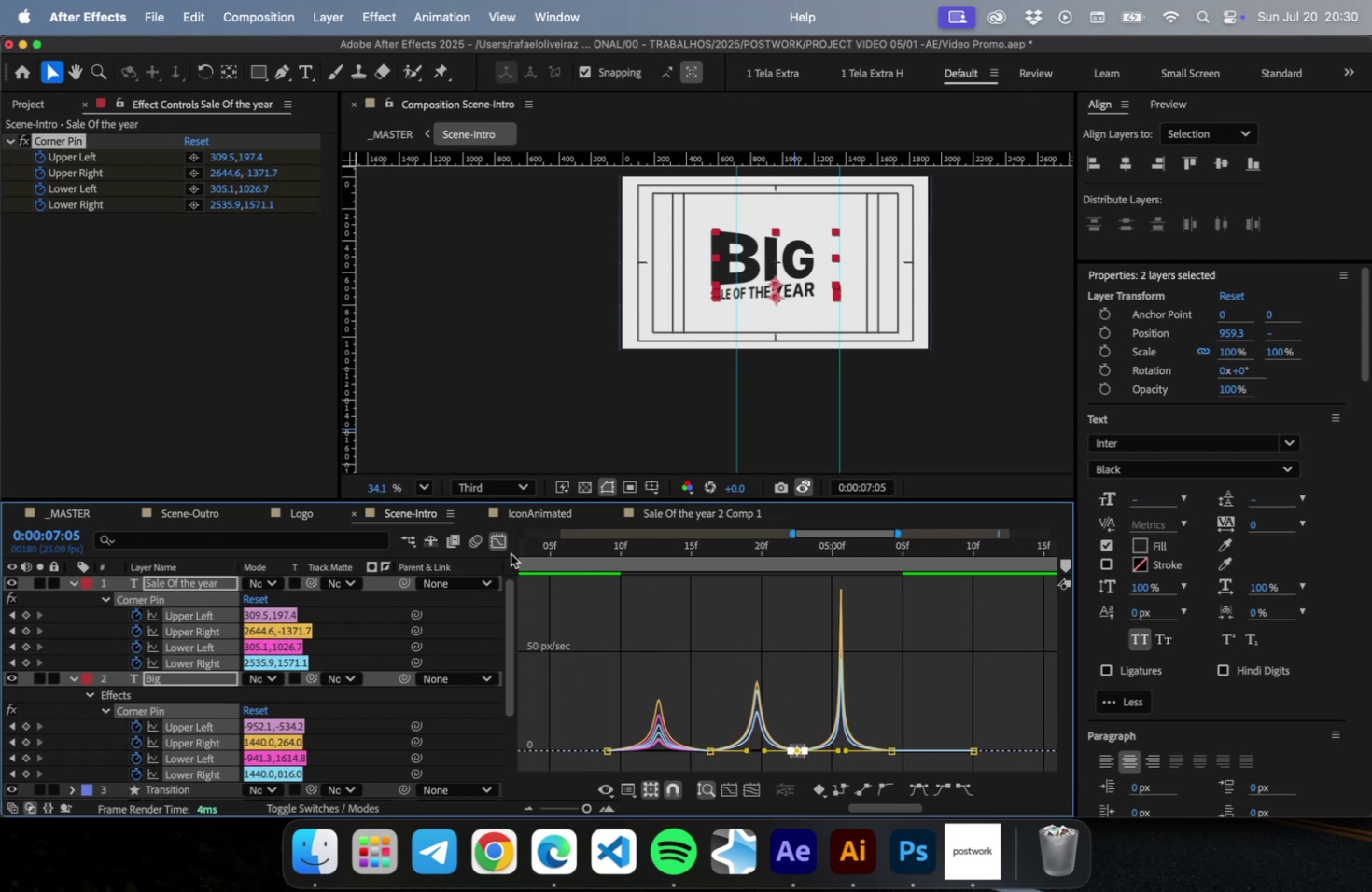 
left_click([495, 536])
 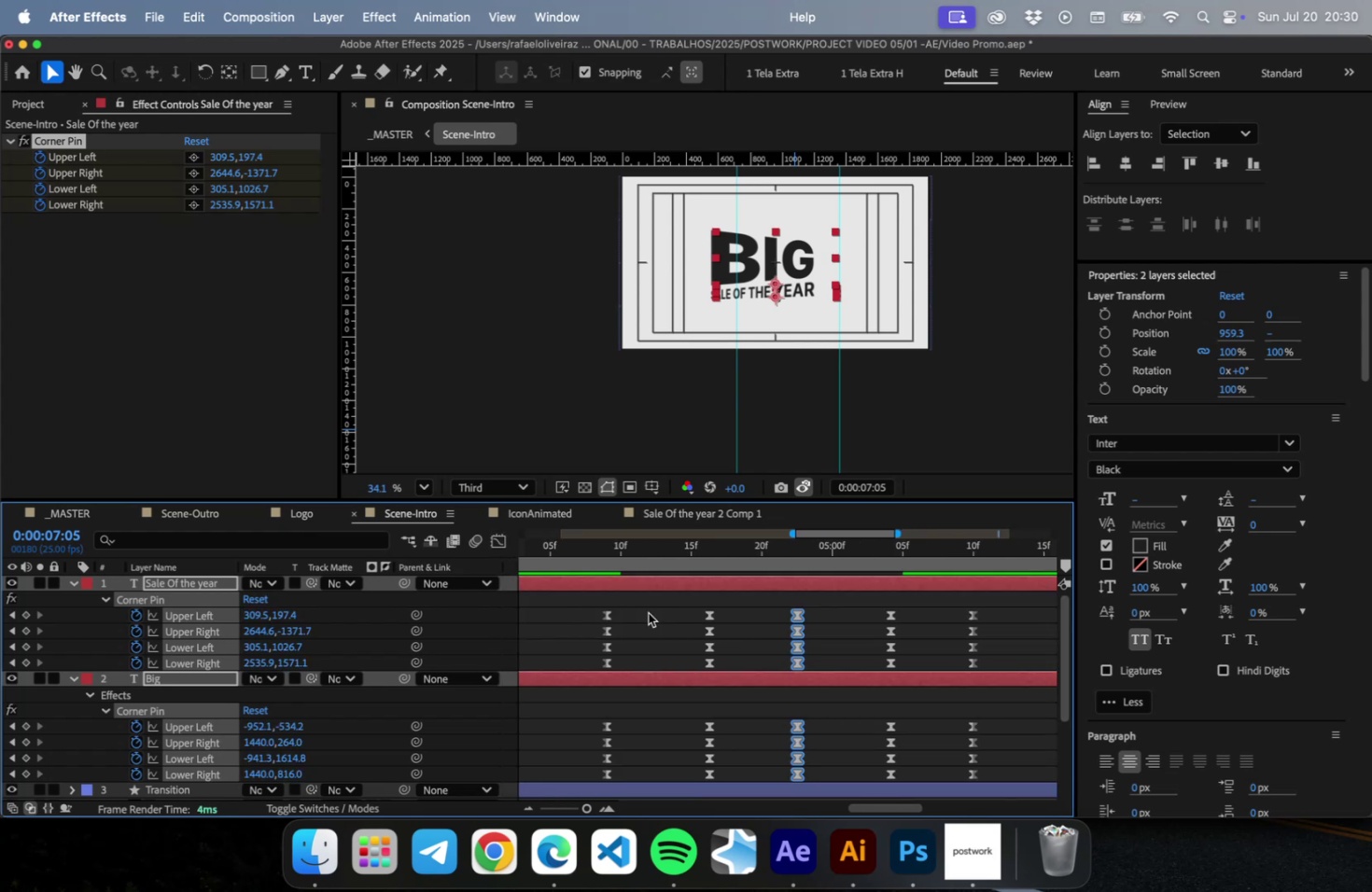 
left_click_drag(start_coordinate=[642, 606], to_coordinate=[595, 780])
 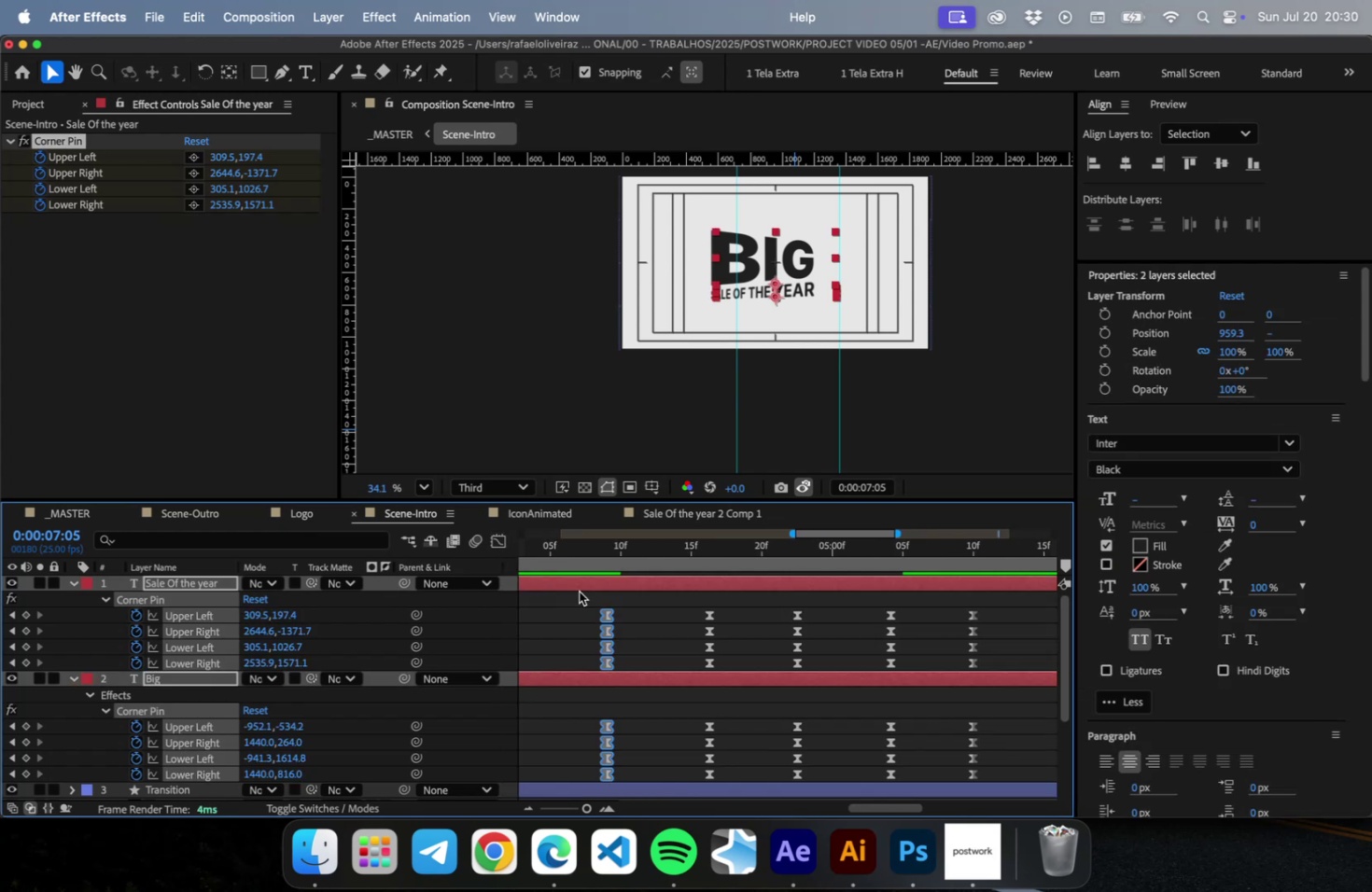 
left_click_drag(start_coordinate=[967, 606], to_coordinate=[990, 773])
 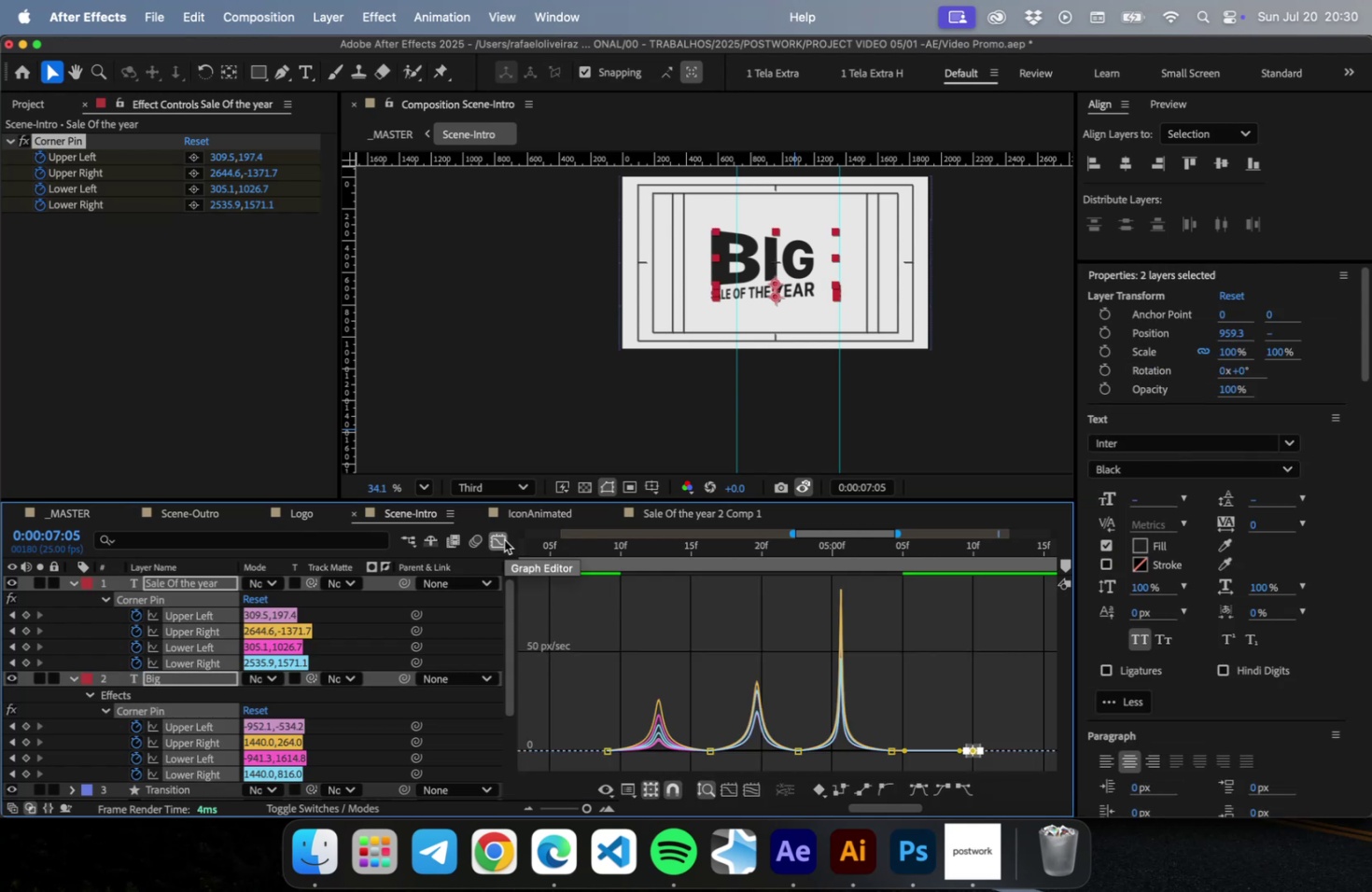 
left_click([504, 539])
 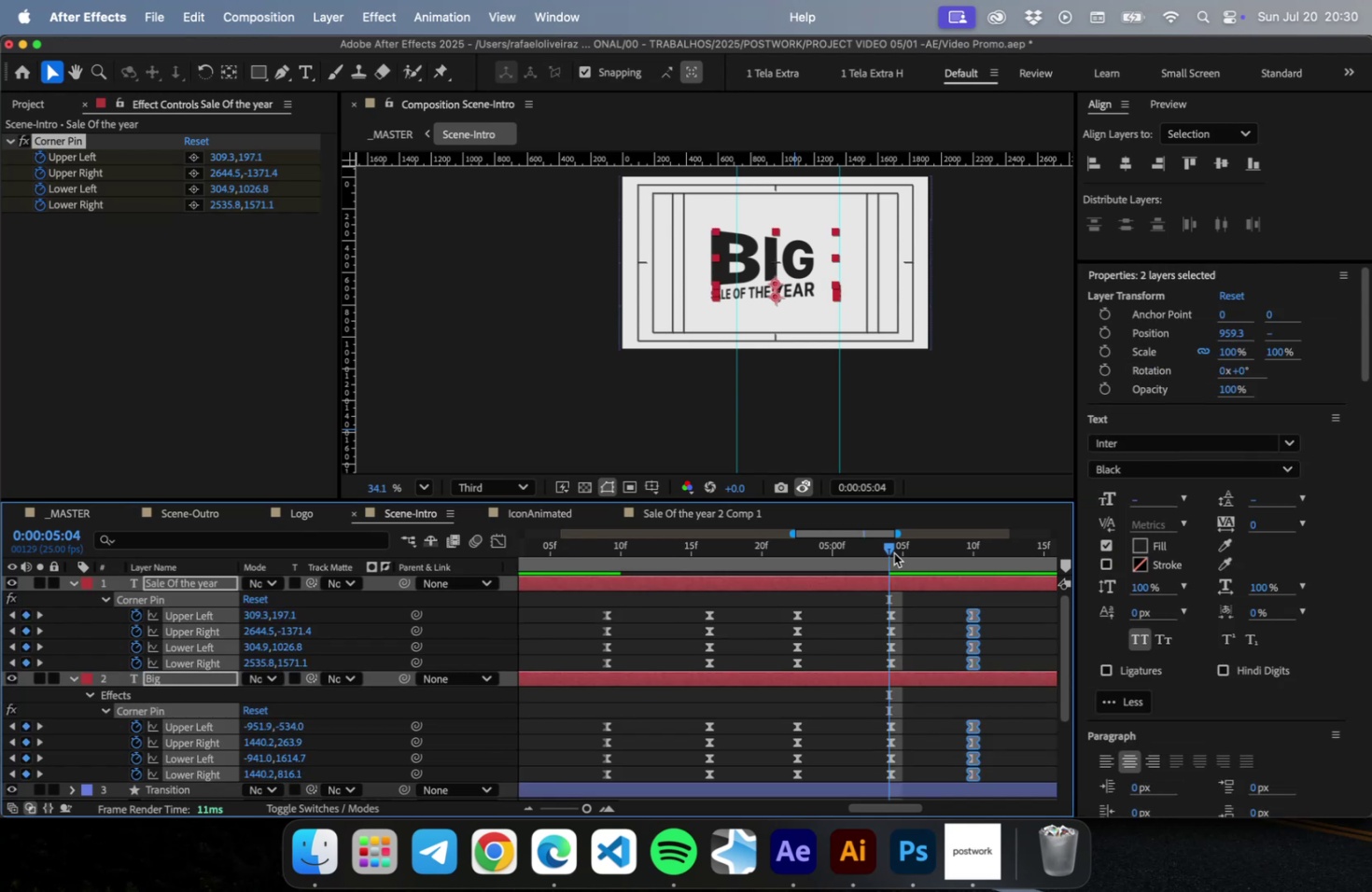 
left_click_drag(start_coordinate=[894, 552], to_coordinate=[974, 562])
 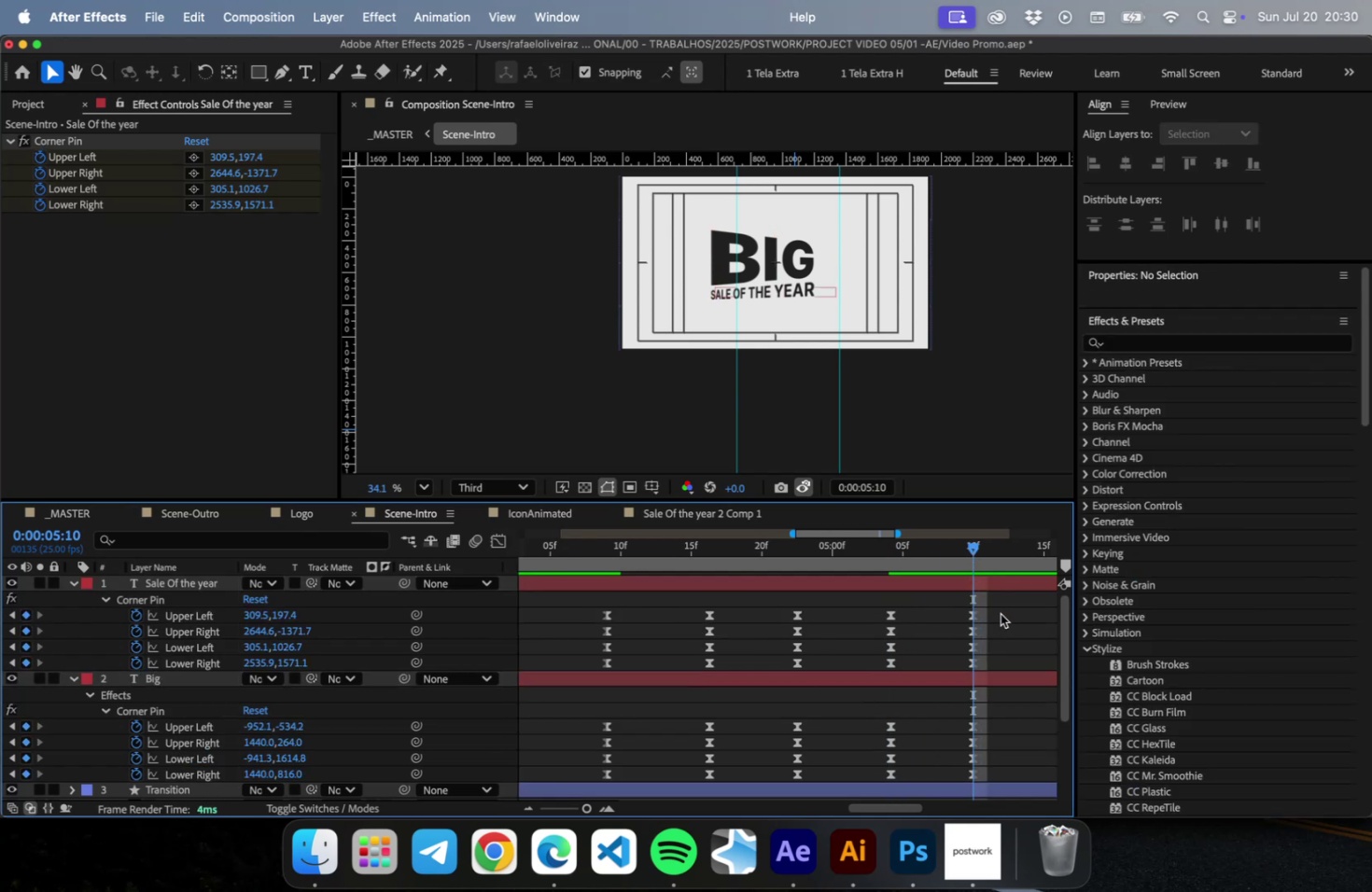 
left_click_drag(start_coordinate=[1000, 612], to_coordinate=[961, 781])
 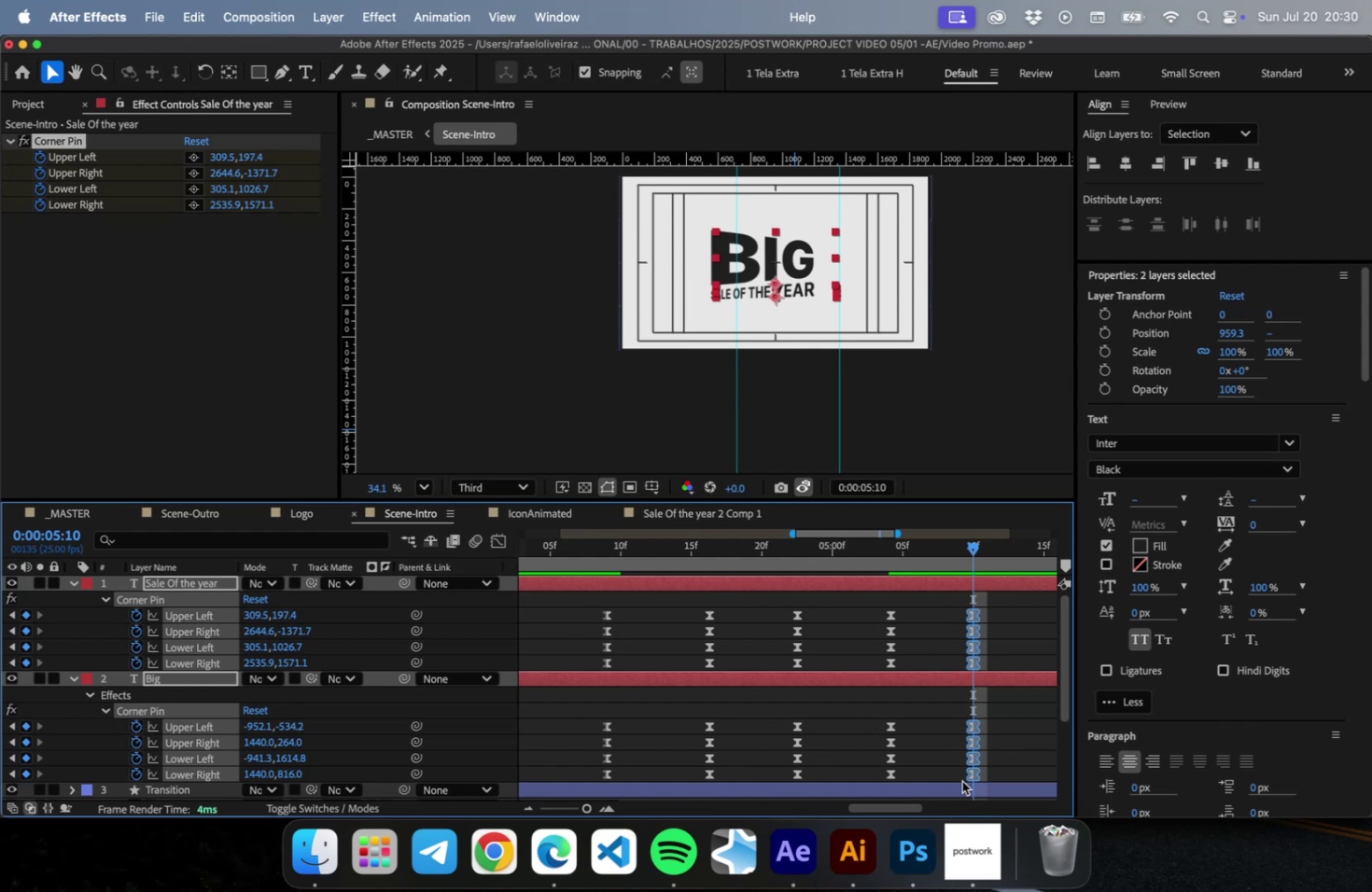 
key(Backspace)
 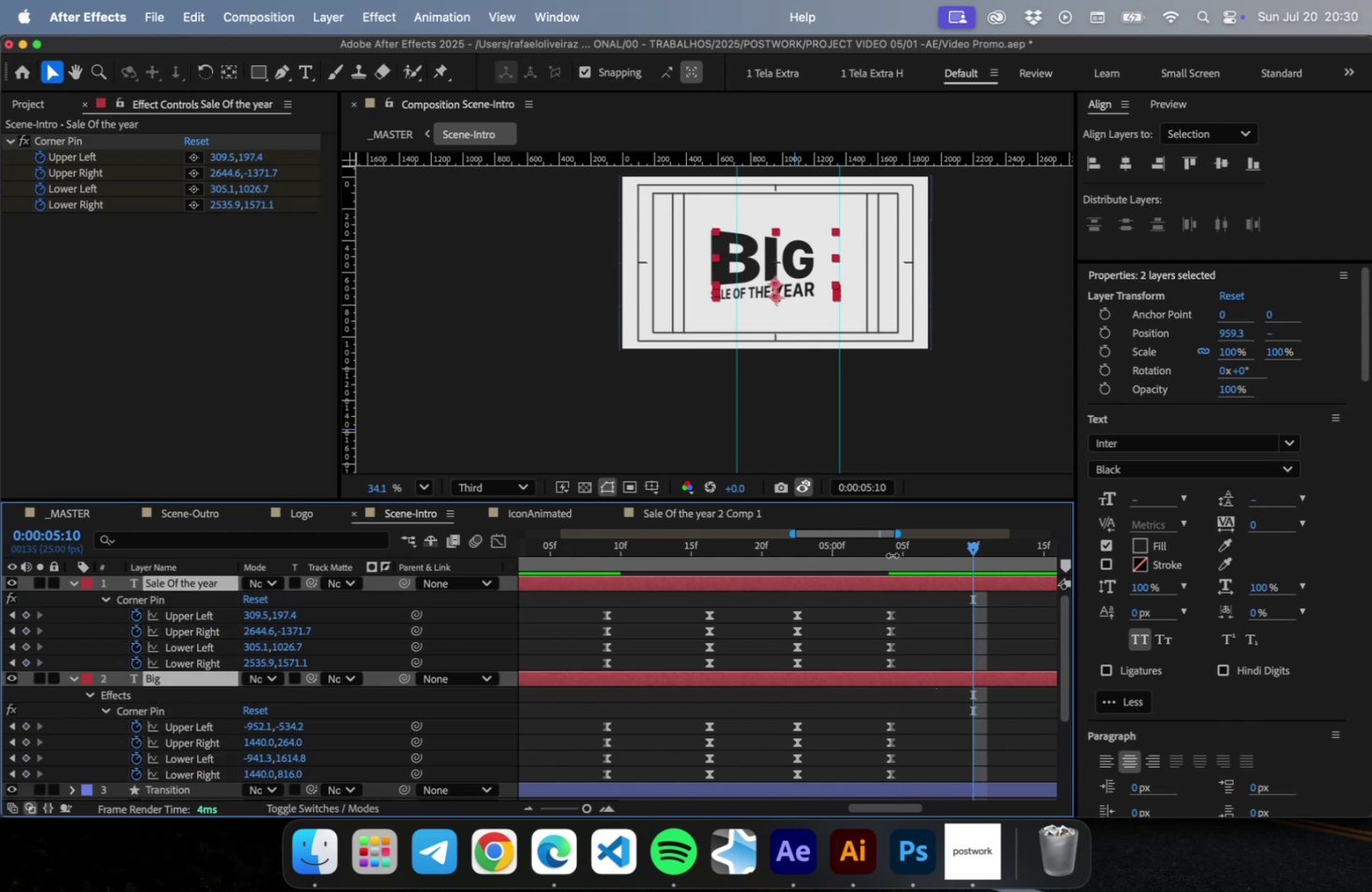 
left_click_drag(start_coordinate=[890, 549], to_coordinate=[604, 561])
 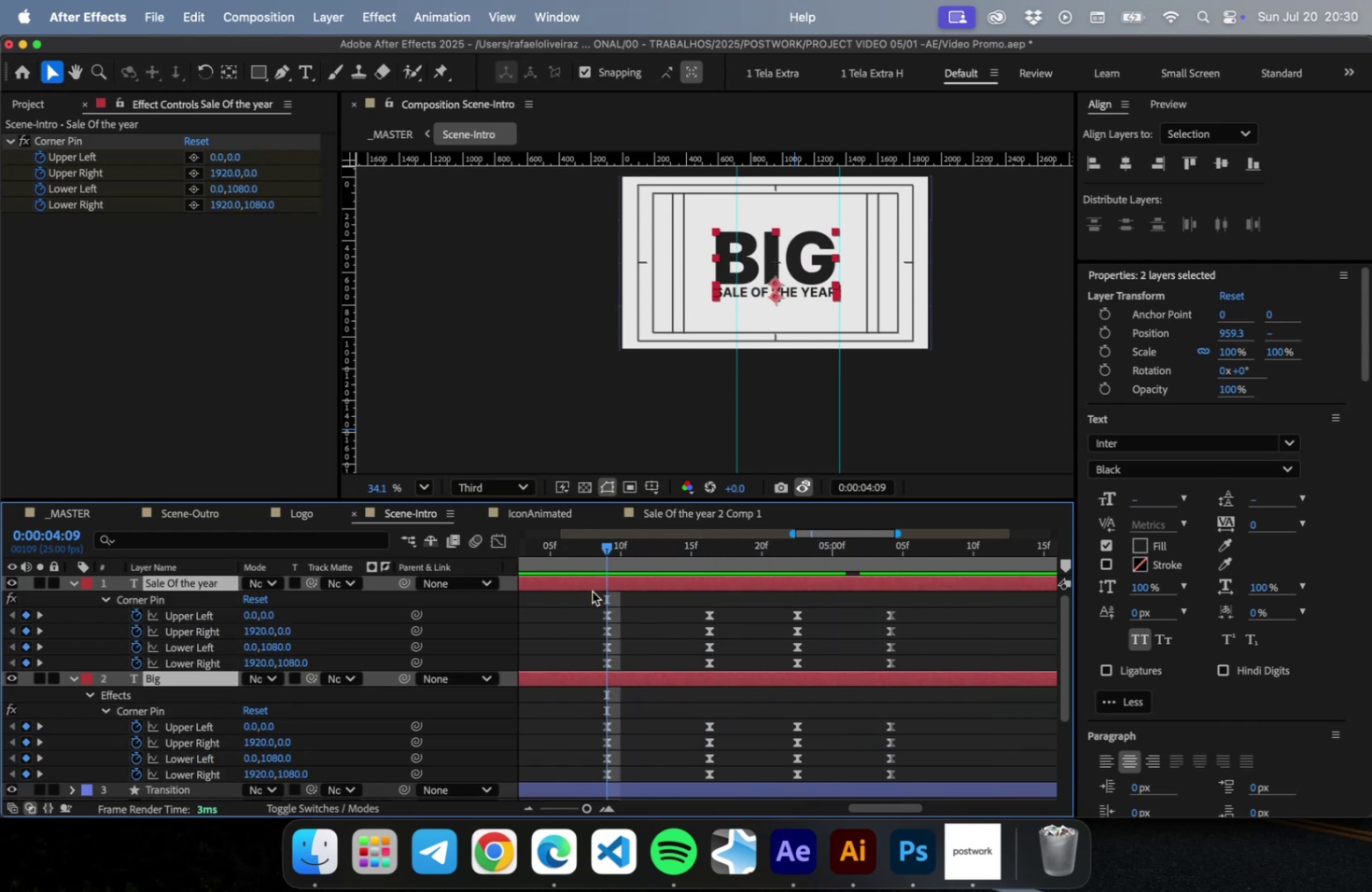 
left_click_drag(start_coordinate=[592, 591], to_coordinate=[628, 774])
 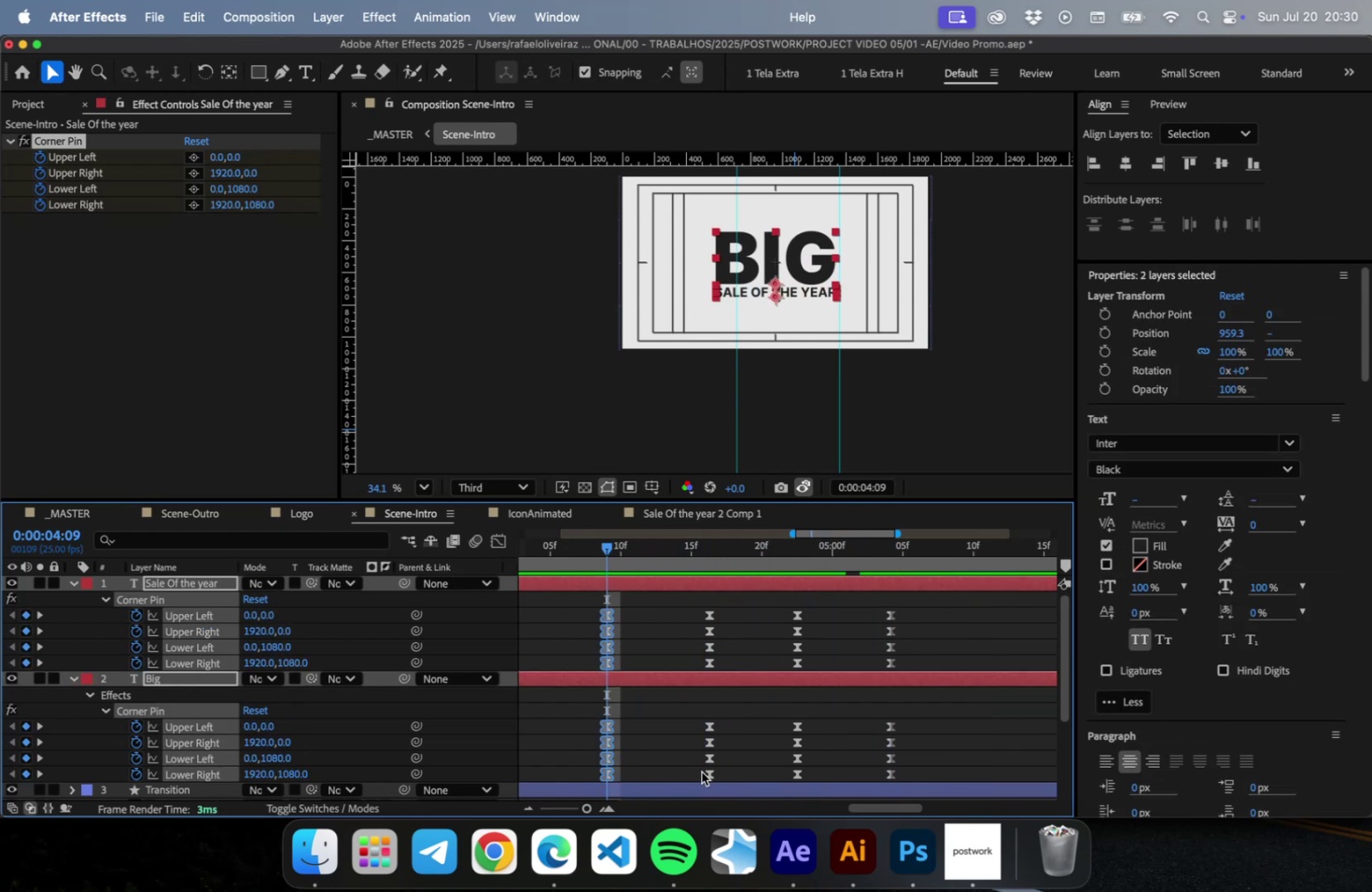 
key(Meta+C)
 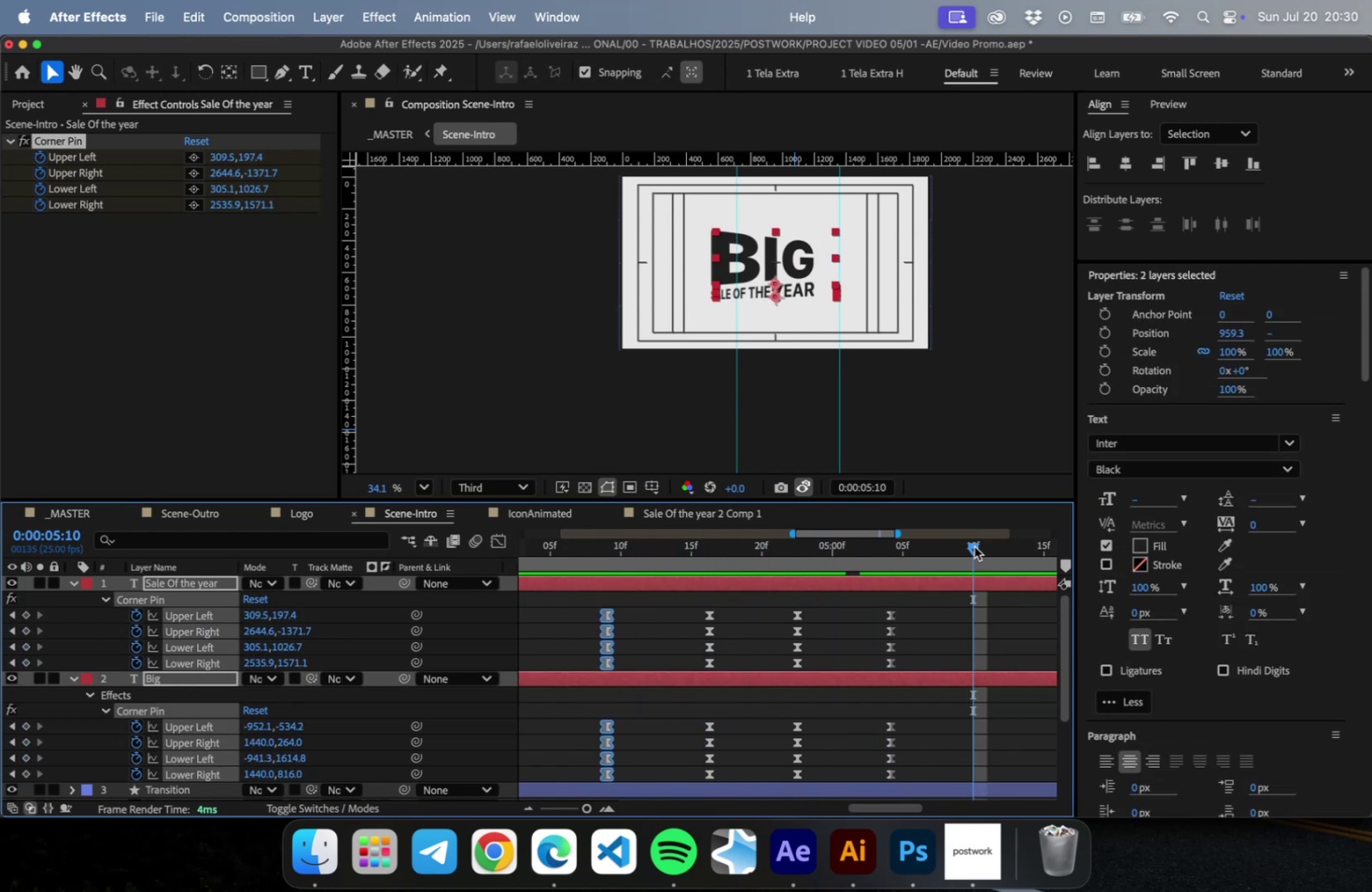 
key(Meta+V)
 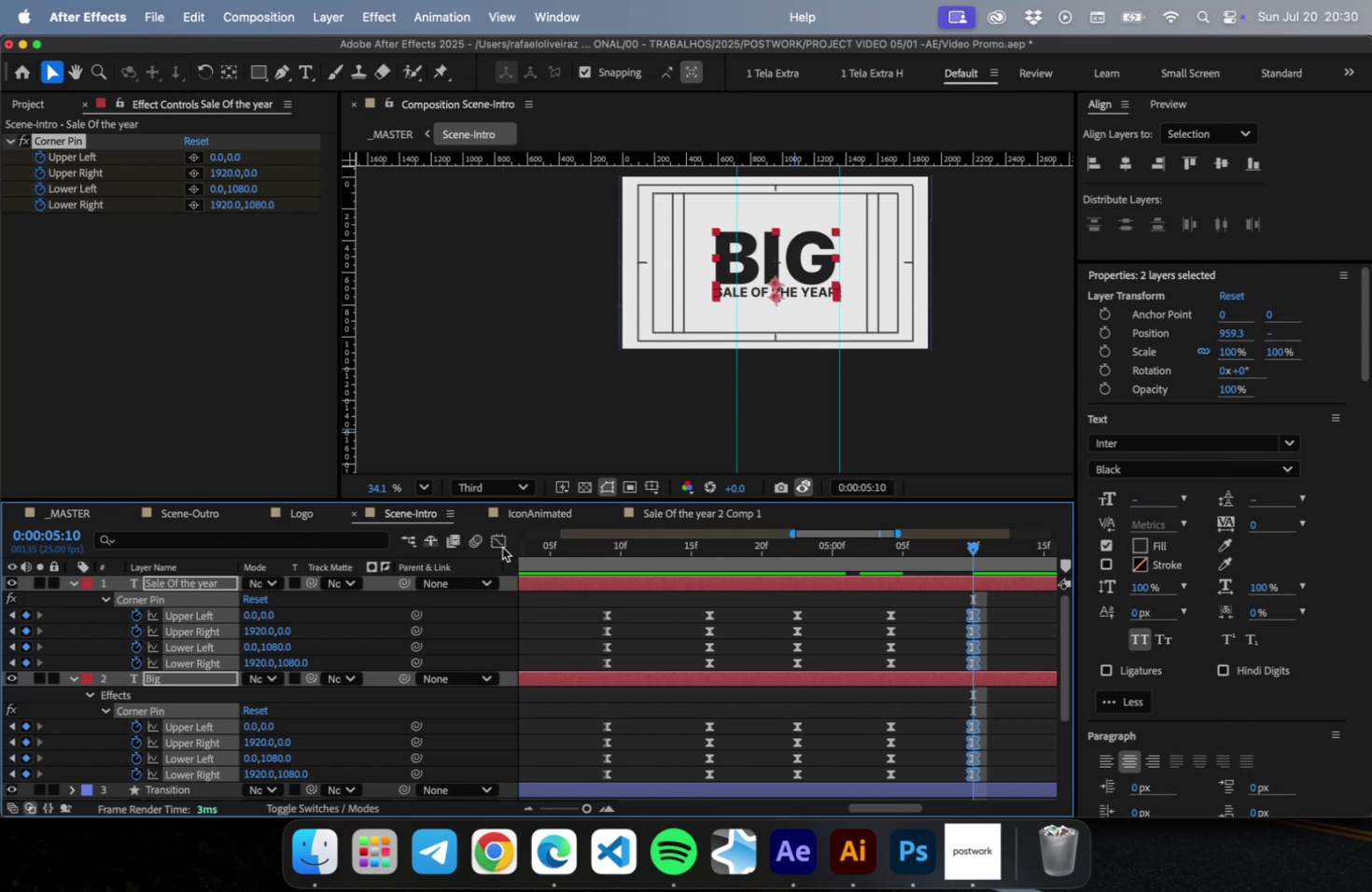 
left_click([483, 540])
 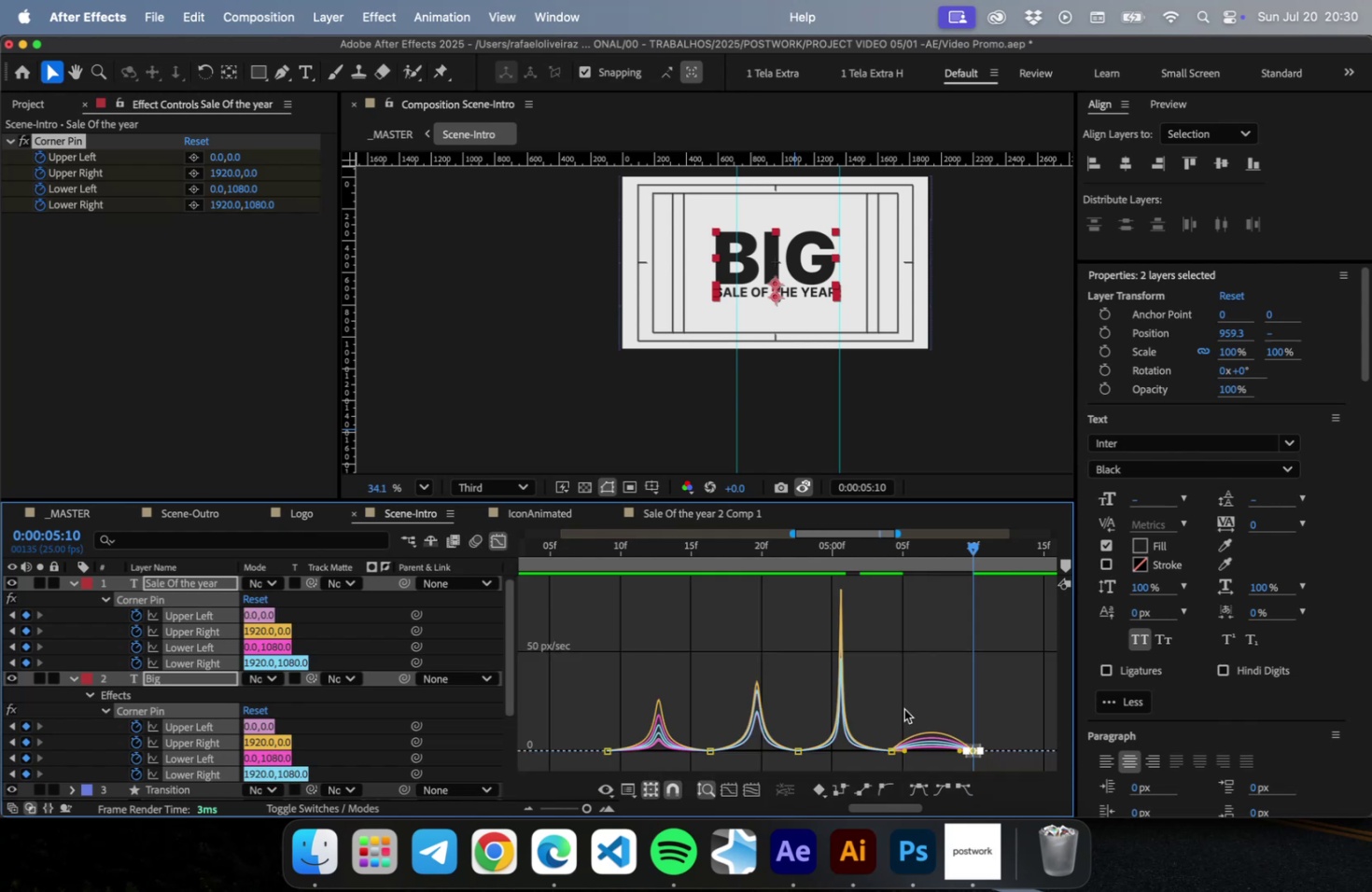 
left_click_drag(start_coordinate=[1023, 720], to_coordinate=[955, 771])
 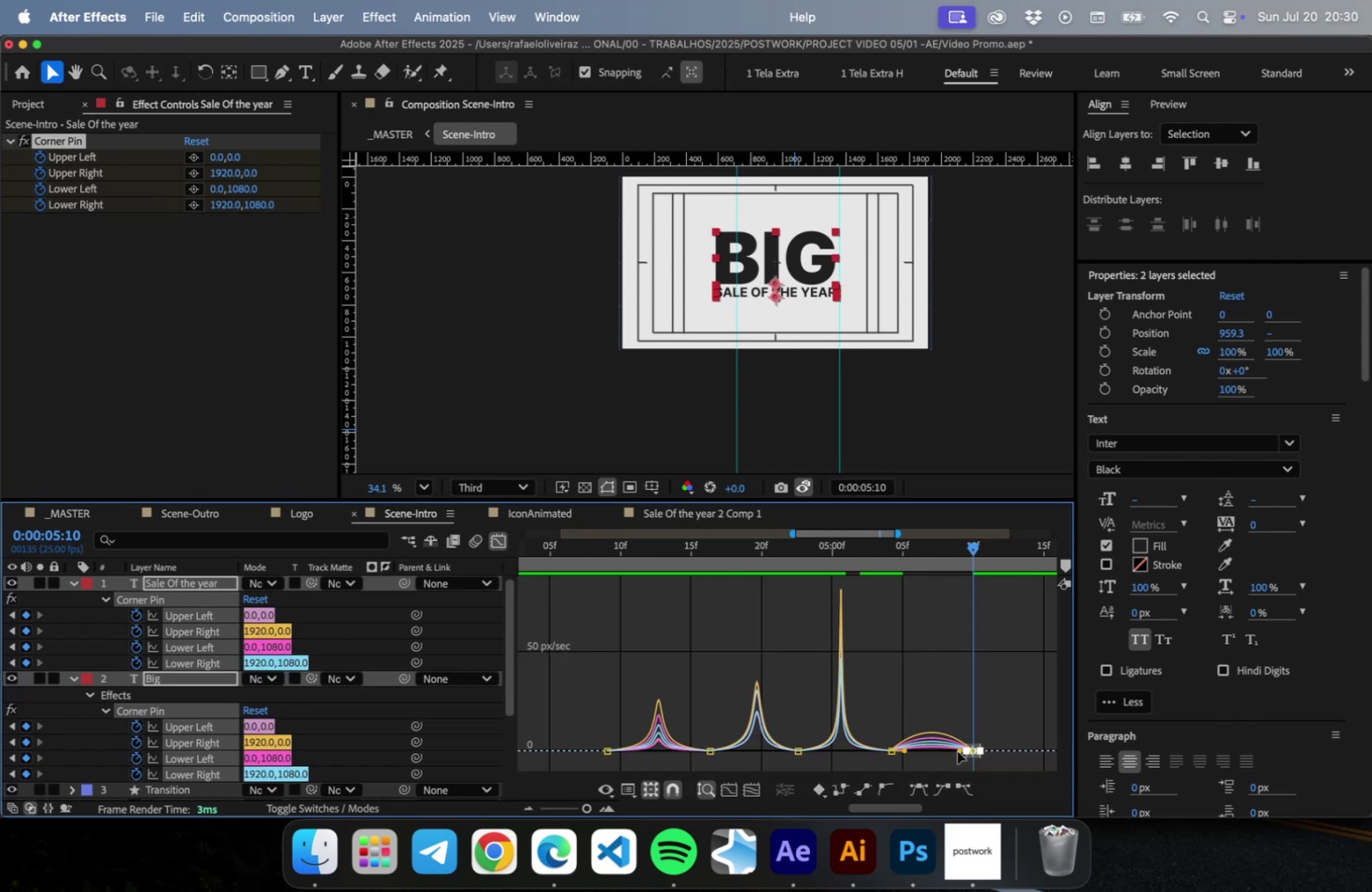 
left_click_drag(start_coordinate=[958, 748], to_coordinate=[924, 750])
 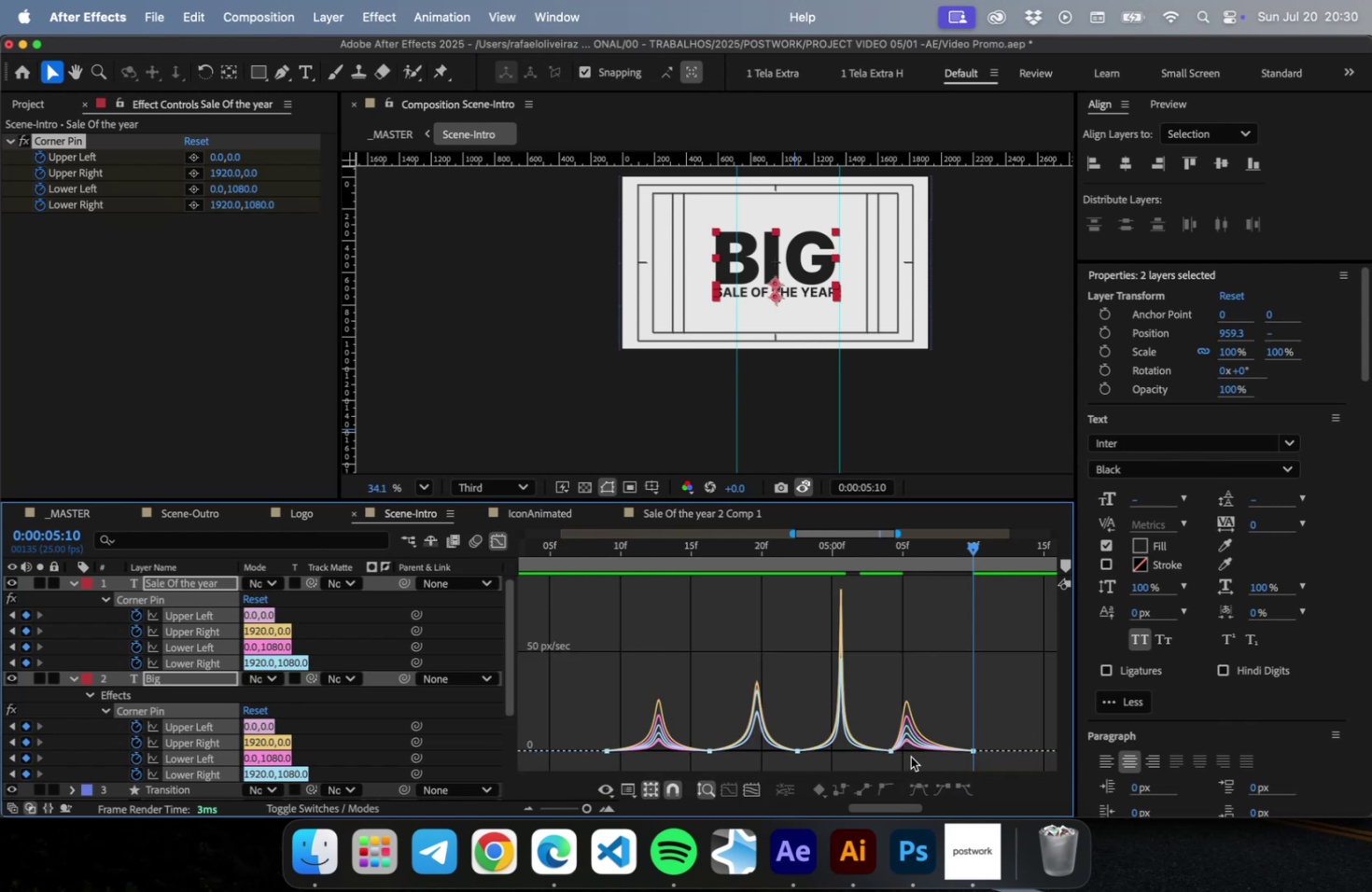 
left_click_drag(start_coordinate=[913, 759], to_coordinate=[860, 723])
 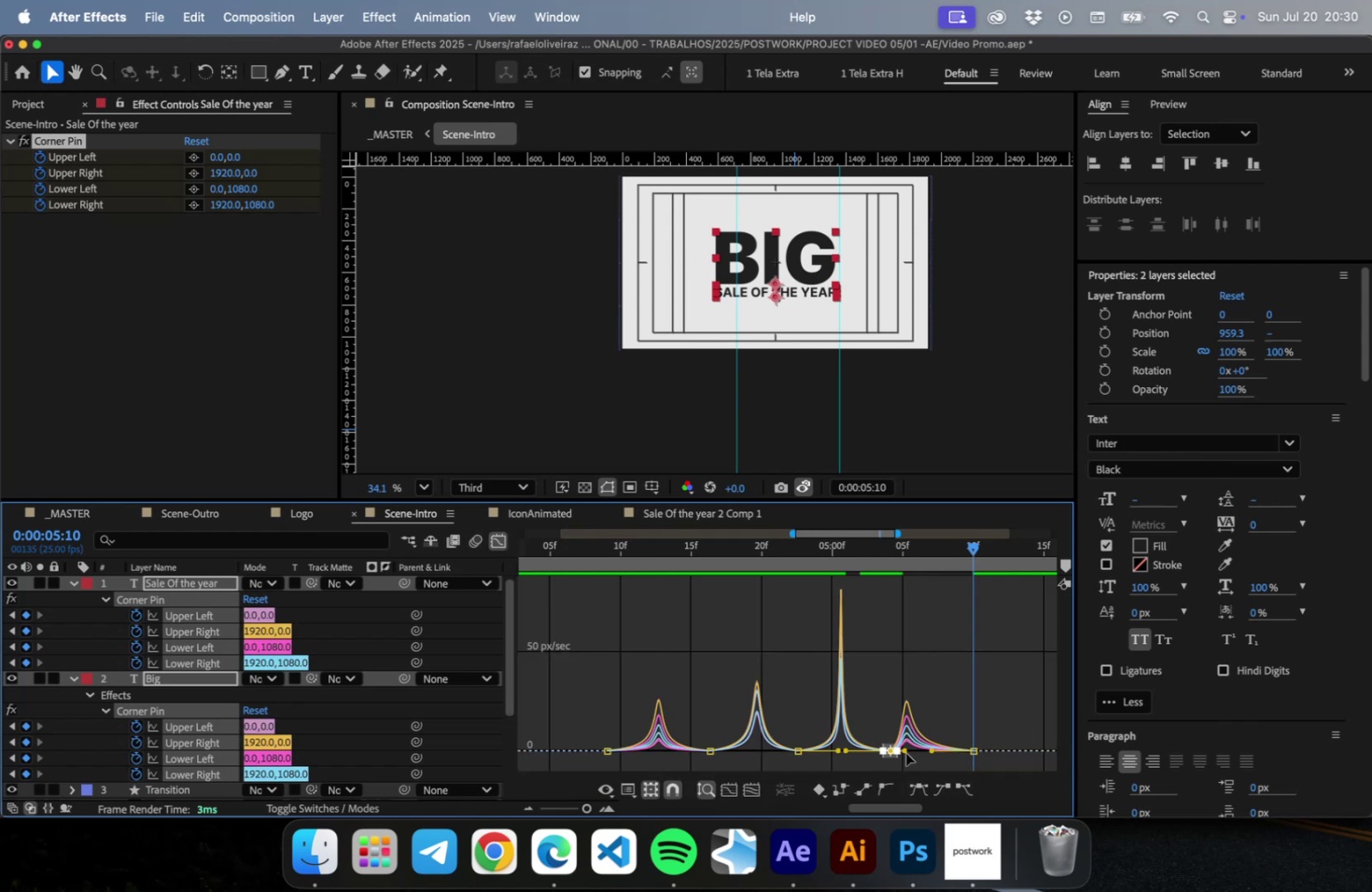 
left_click_drag(start_coordinate=[906, 752], to_coordinate=[924, 751])
 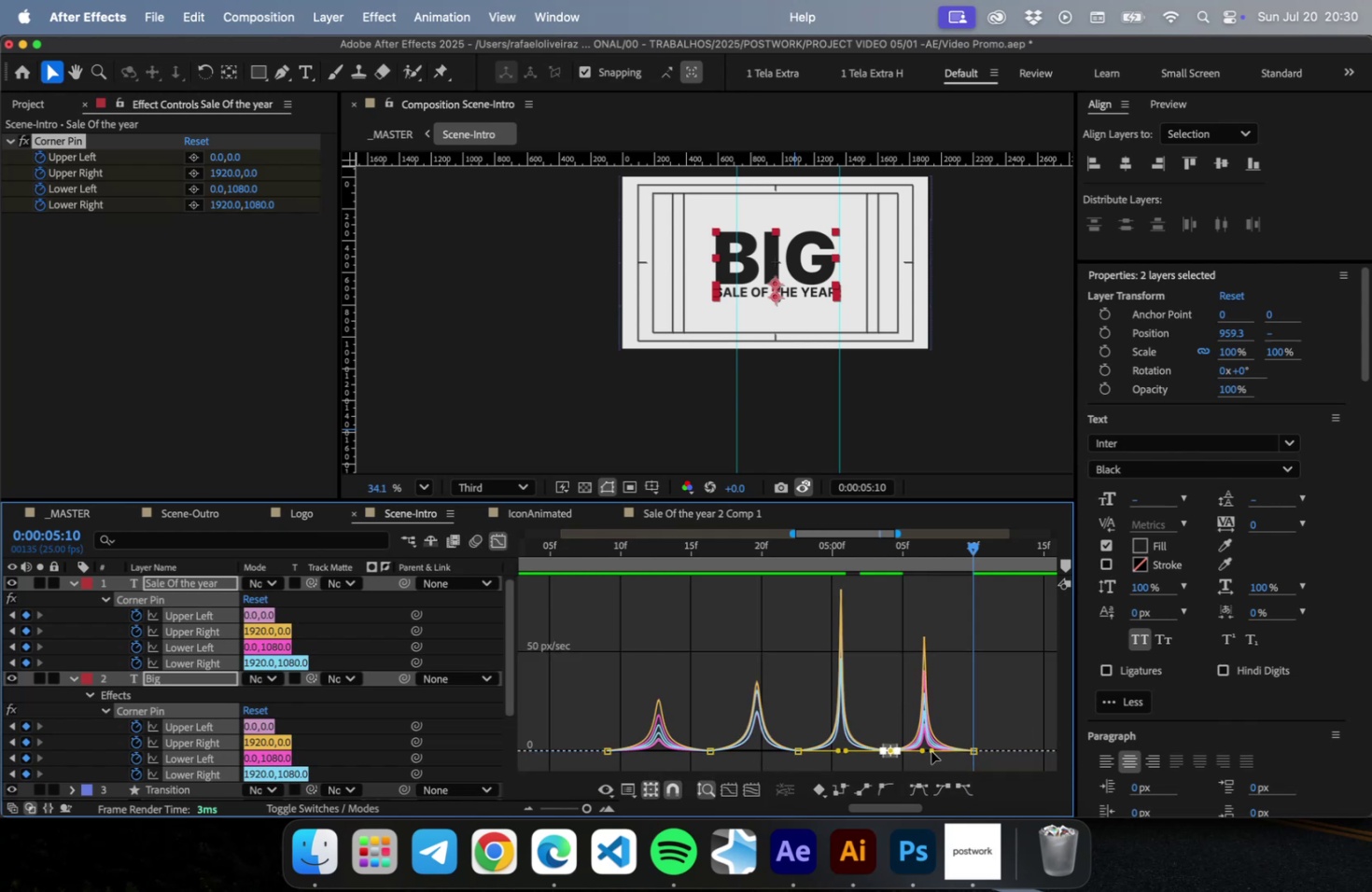 
left_click_drag(start_coordinate=[930, 750], to_coordinate=[939, 756])
 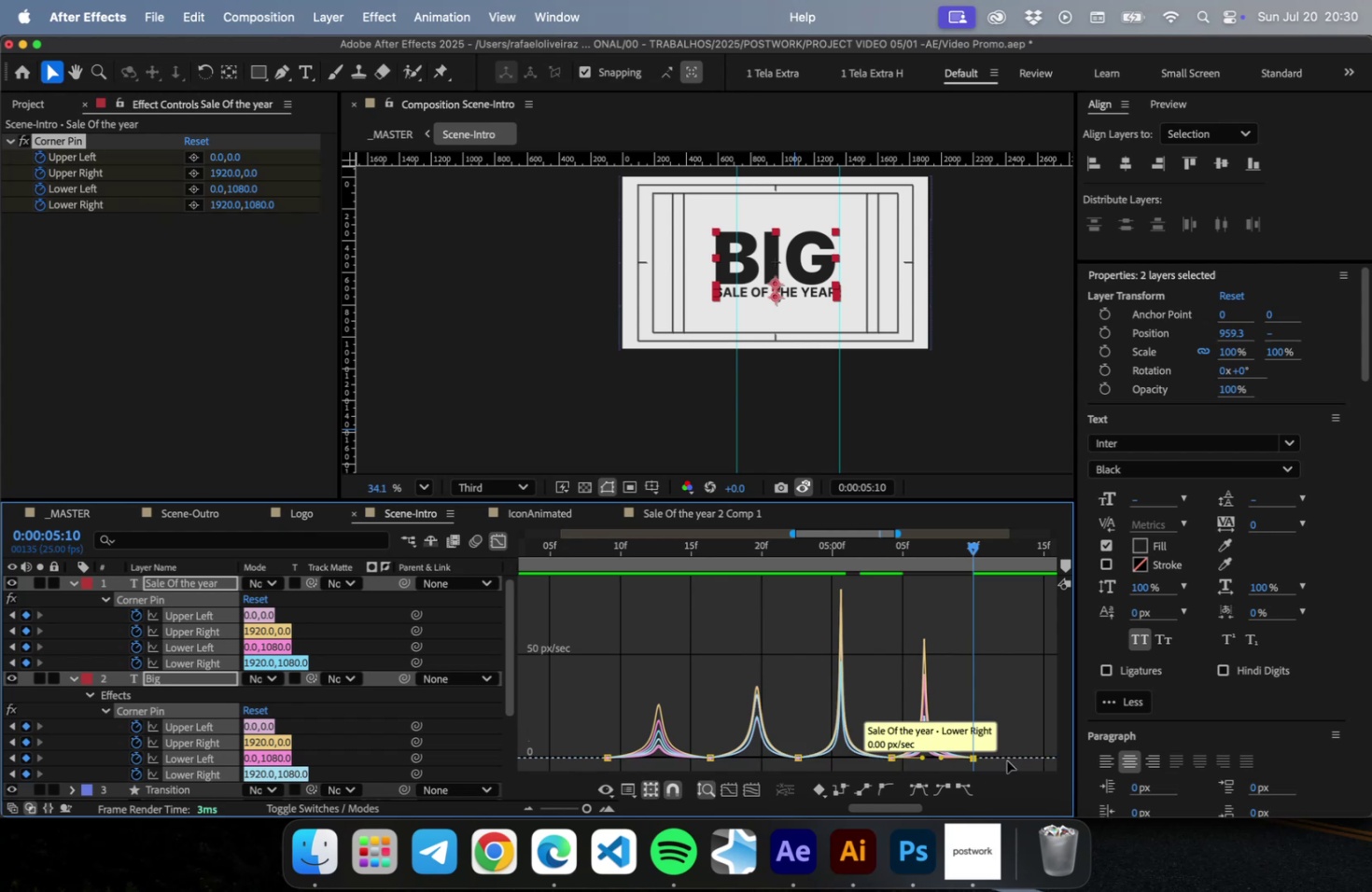 
key(Meta+CommandLeft)
 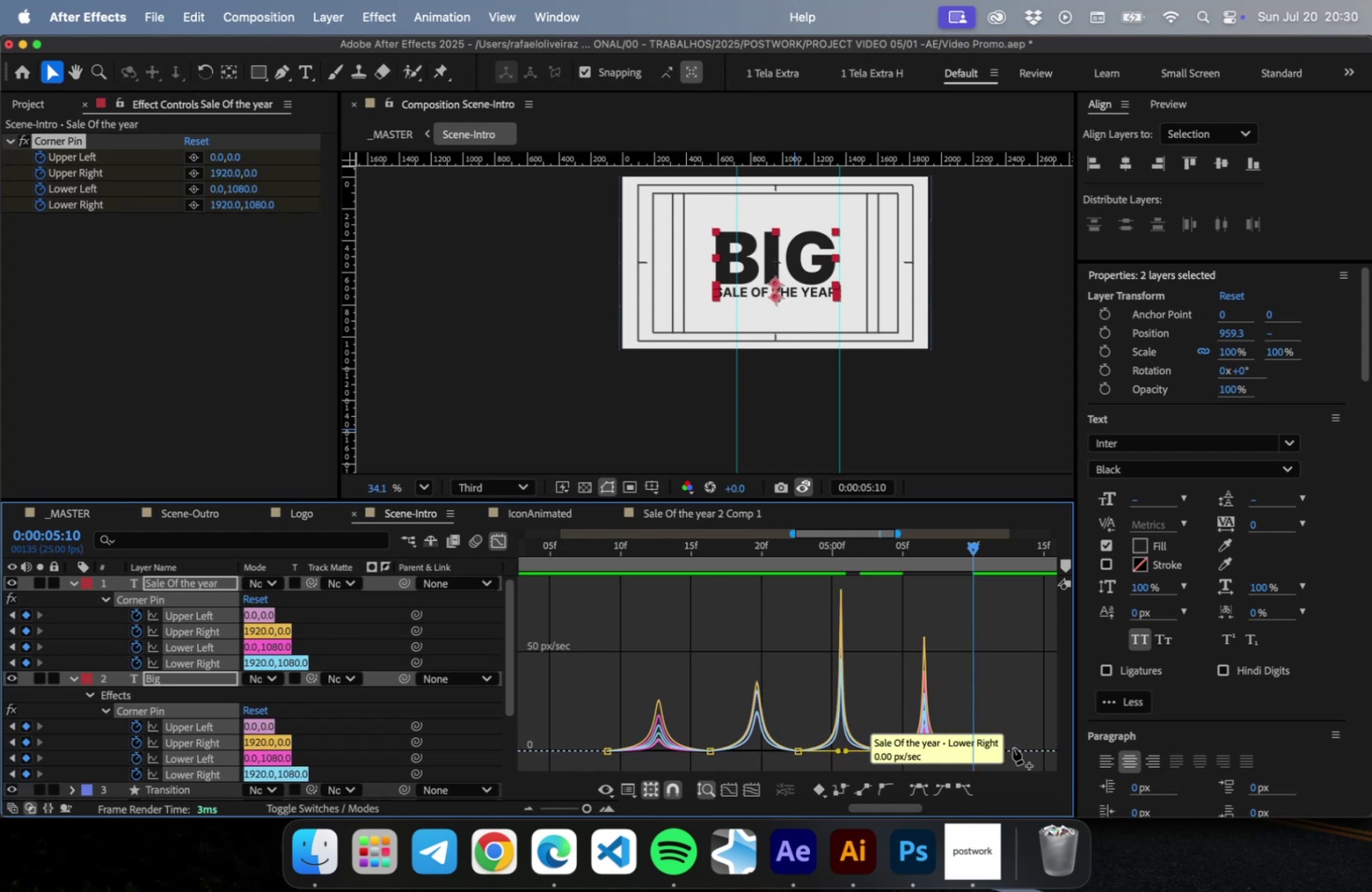 
key(Meta+Z)
 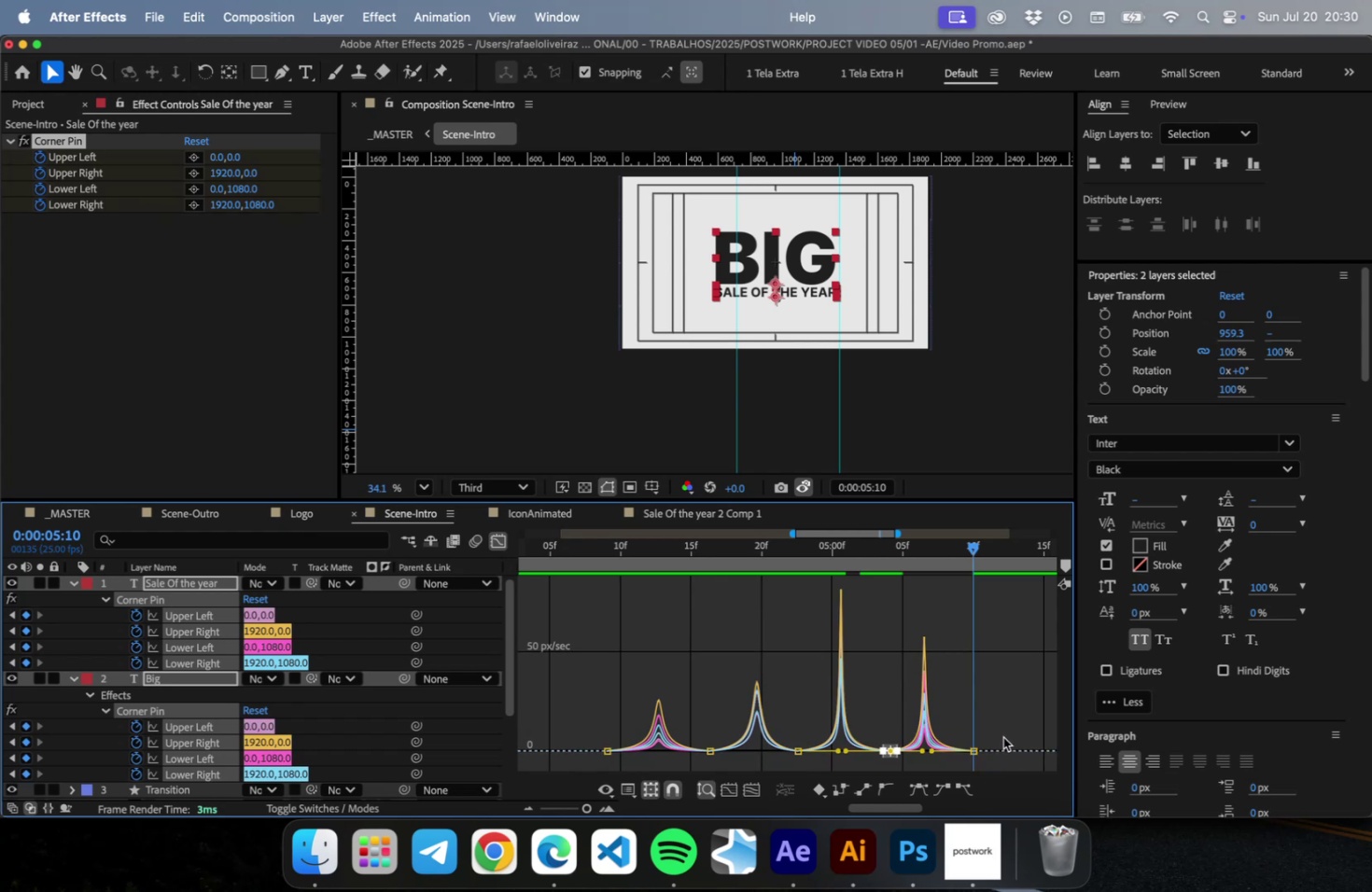 
left_click_drag(start_coordinate=[1003, 736], to_coordinate=[959, 766])
 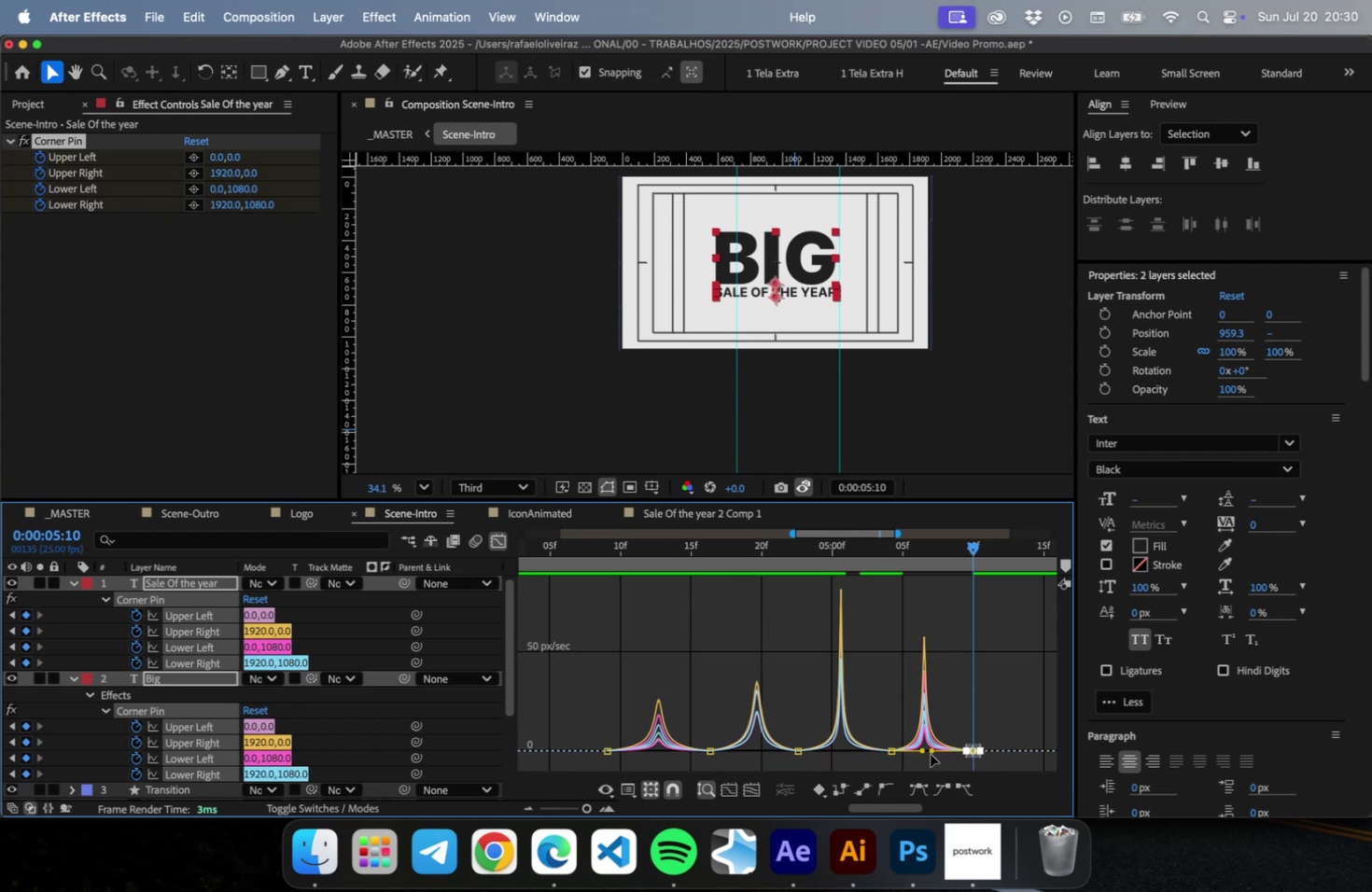 
left_click_drag(start_coordinate=[930, 753], to_coordinate=[937, 752])
 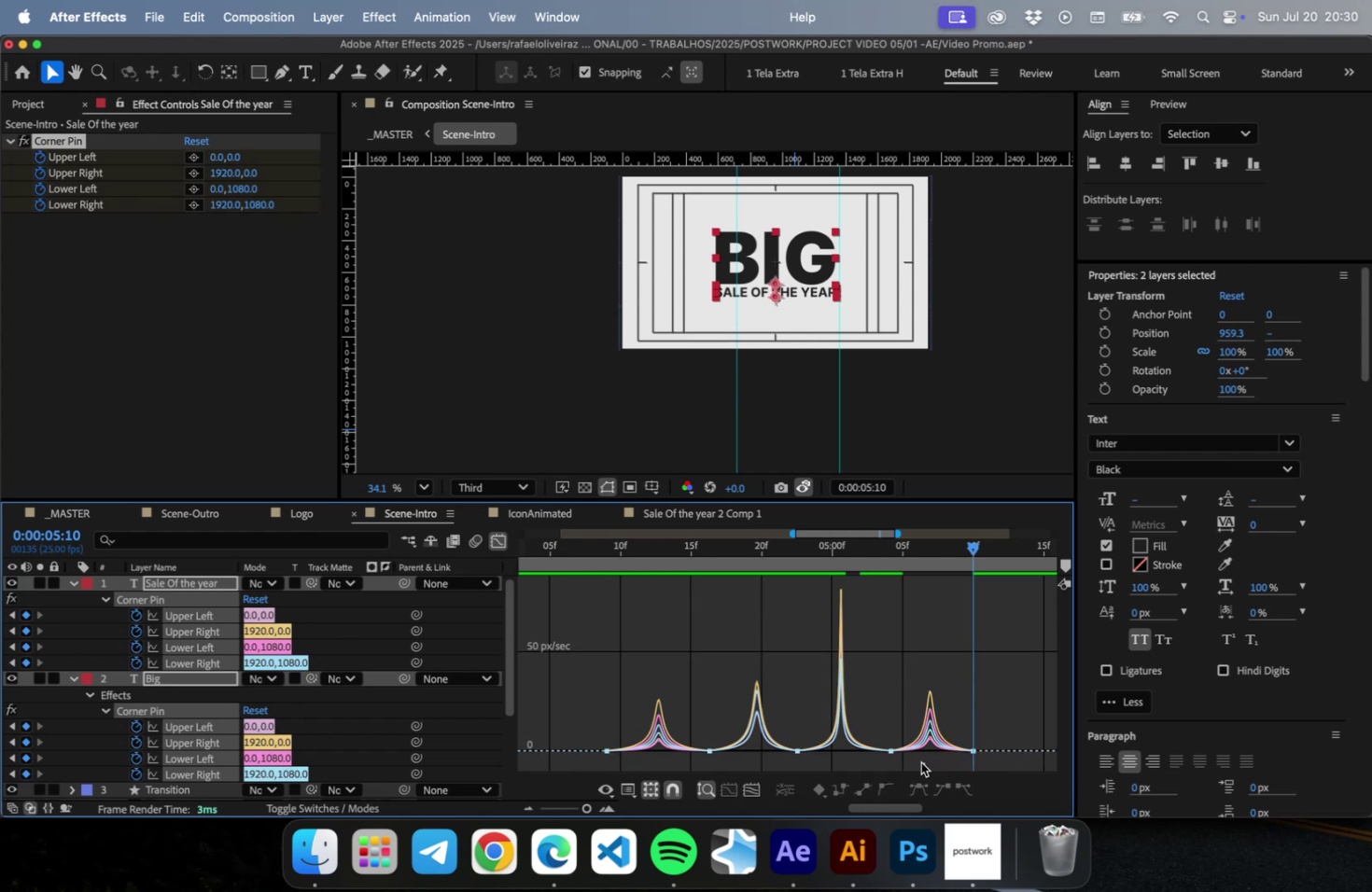 
left_click_drag(start_coordinate=[924, 765], to_coordinate=[882, 731])
 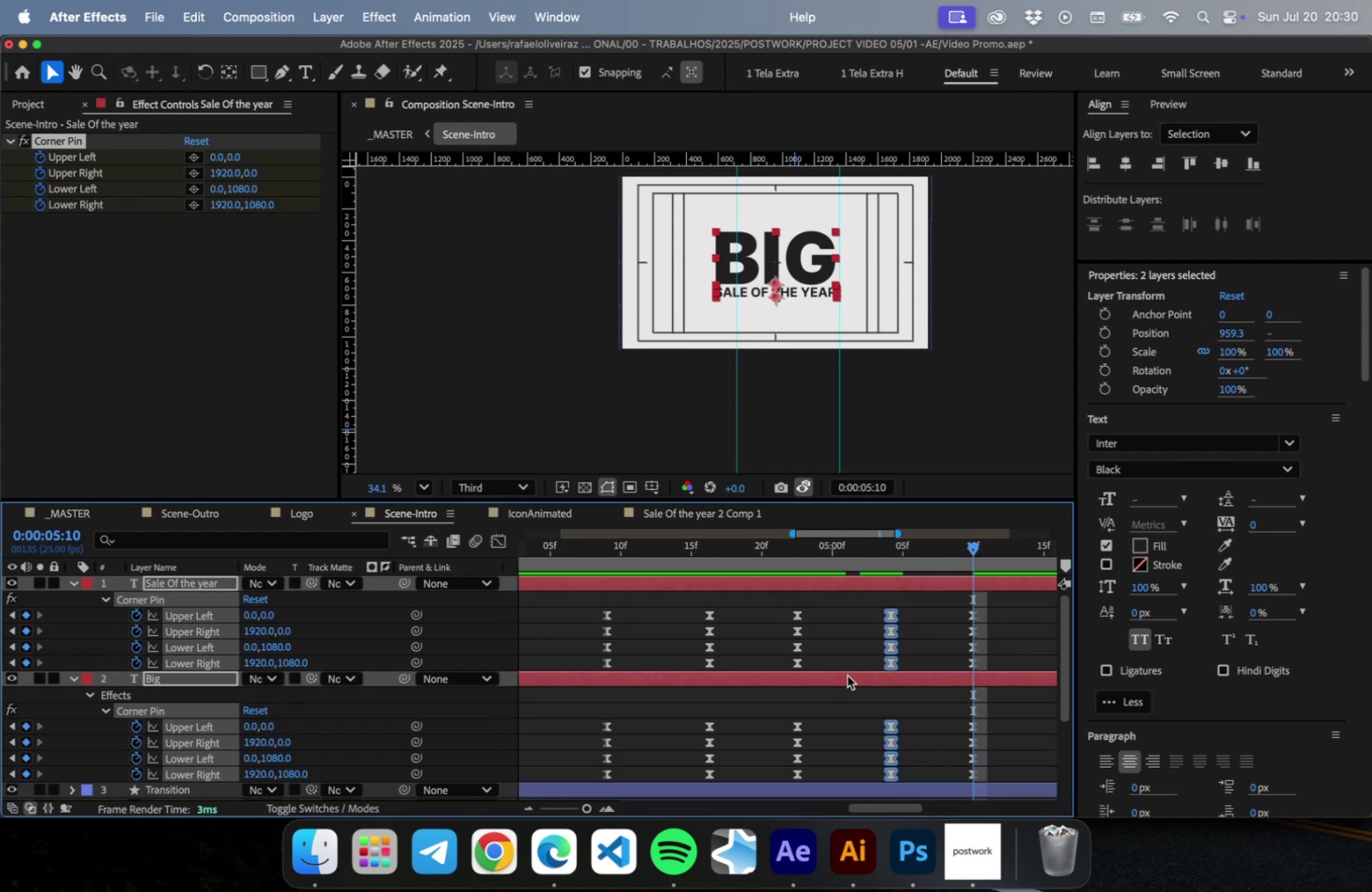 
left_click([851, 704])
 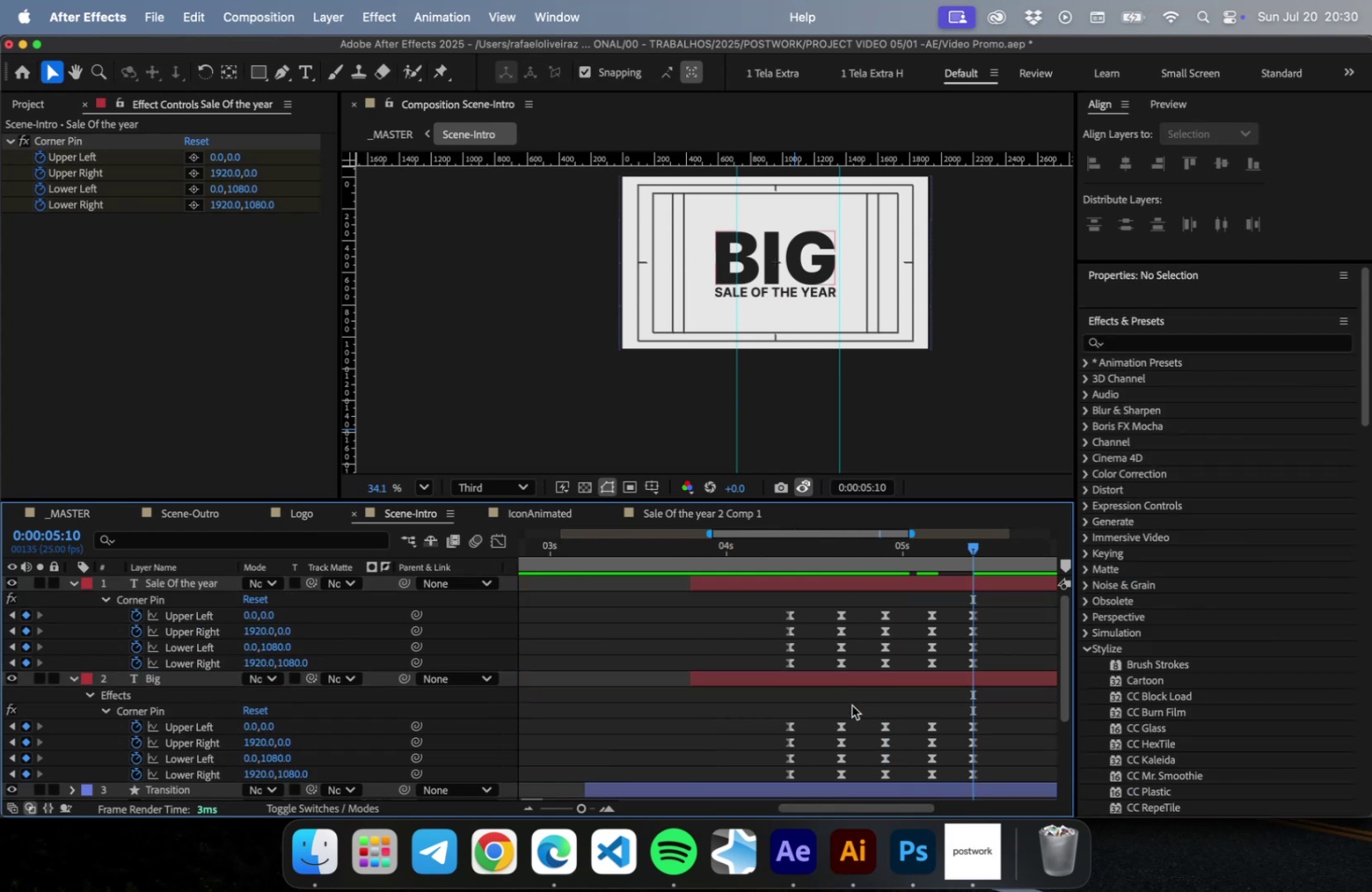 
key(Minus)
 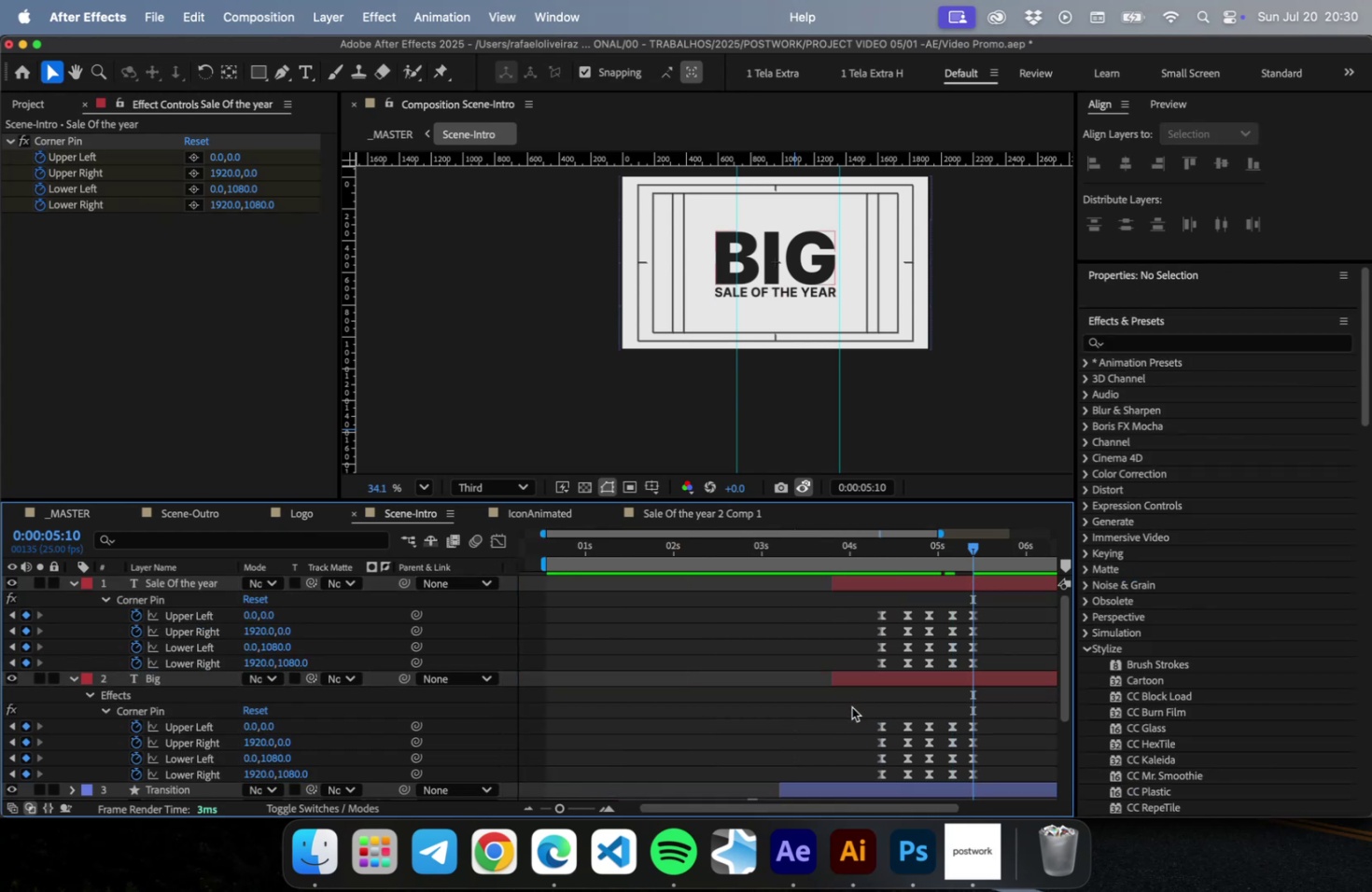 
key(Minus)
 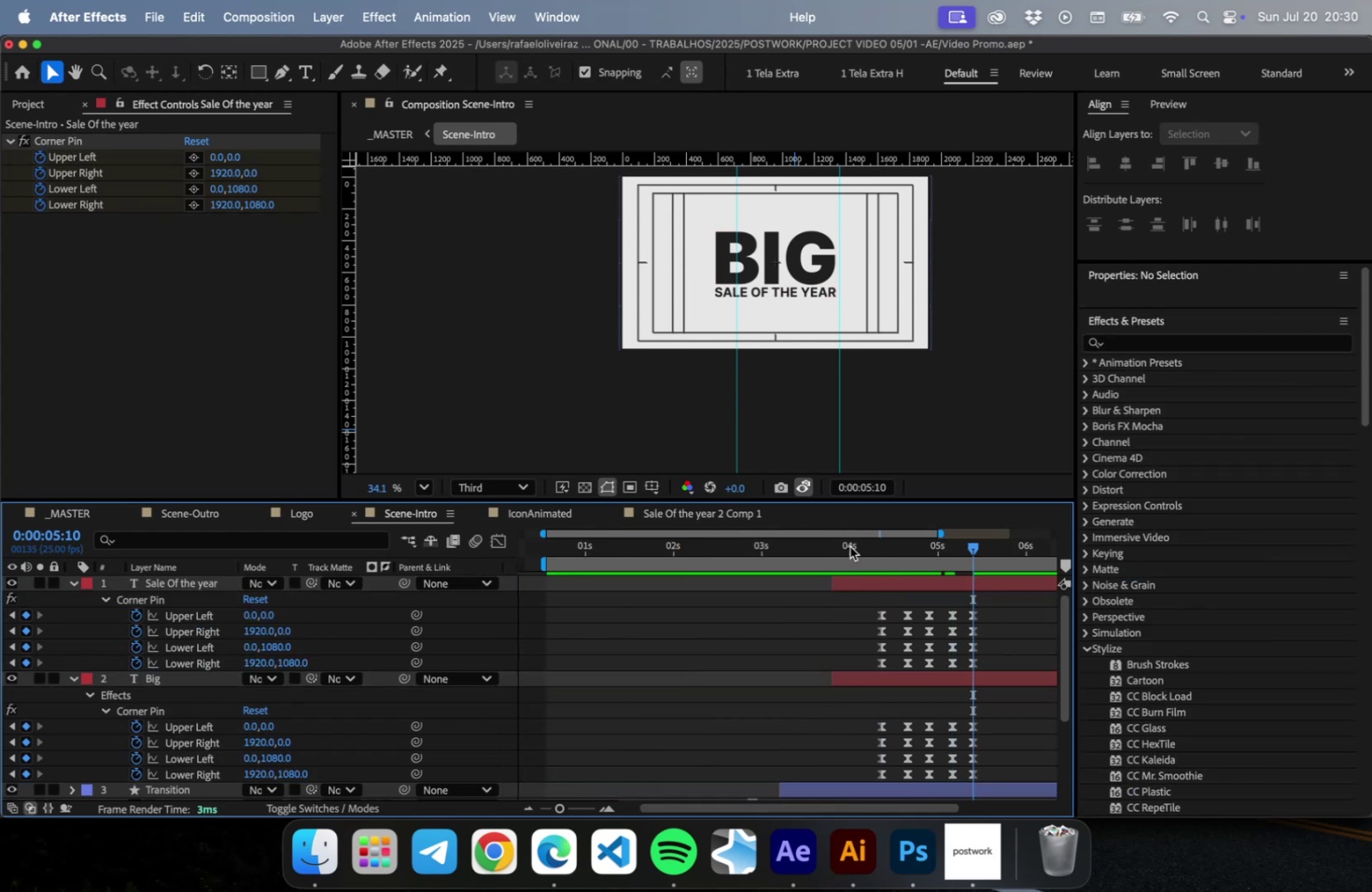 
left_click_drag(start_coordinate=[849, 546], to_coordinate=[838, 542])
 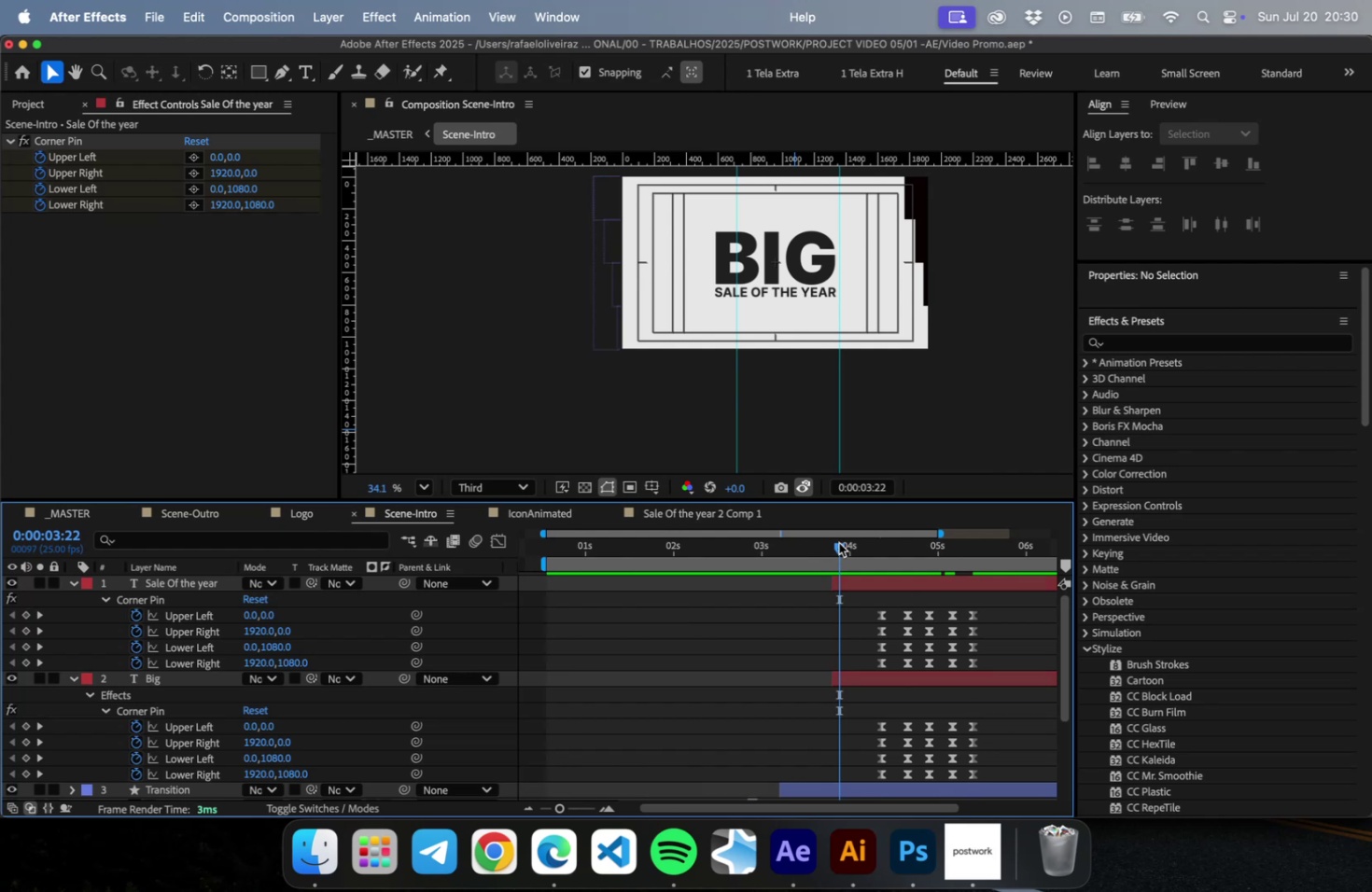 
key(B)
 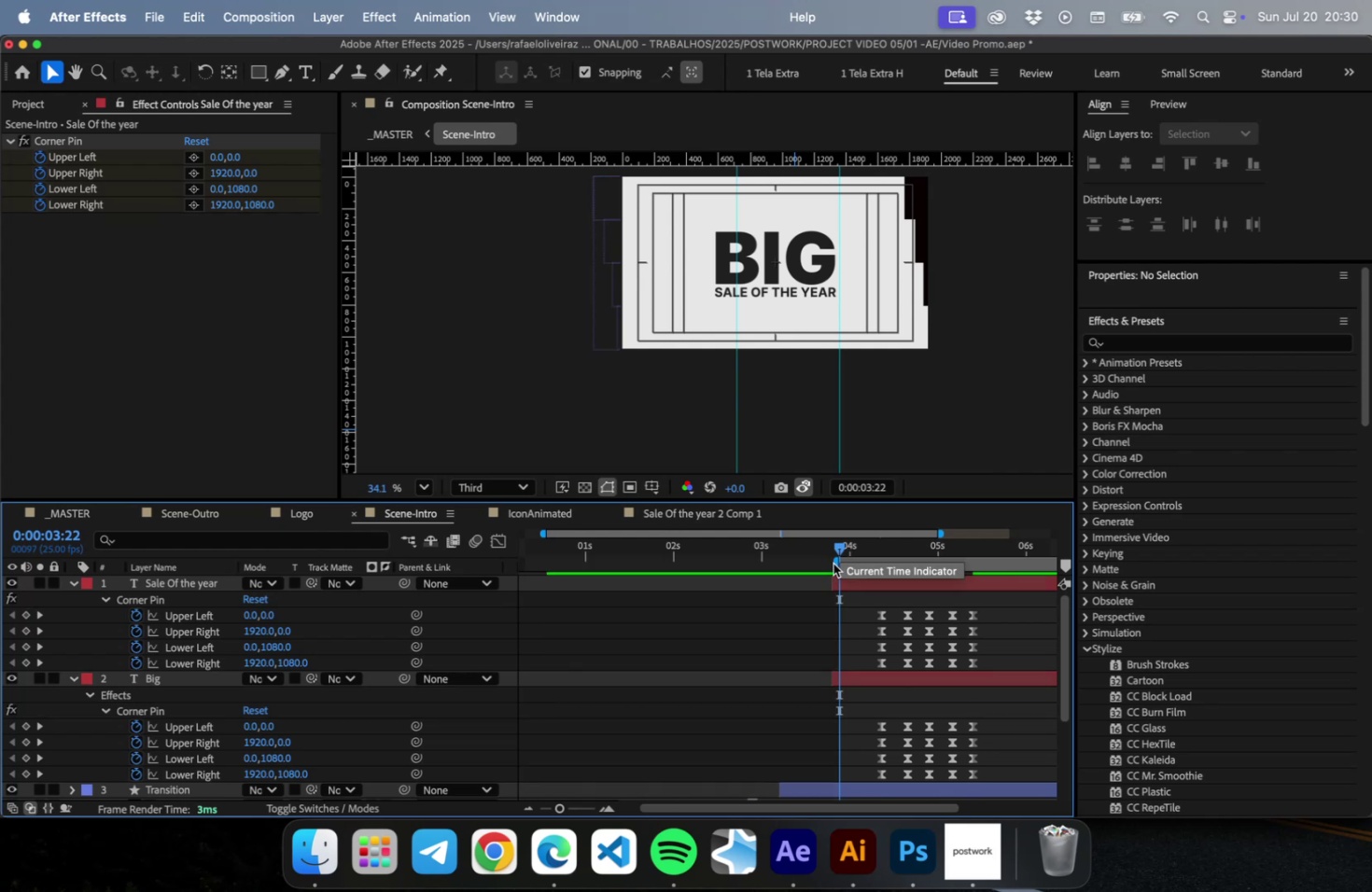 
key(Space)
 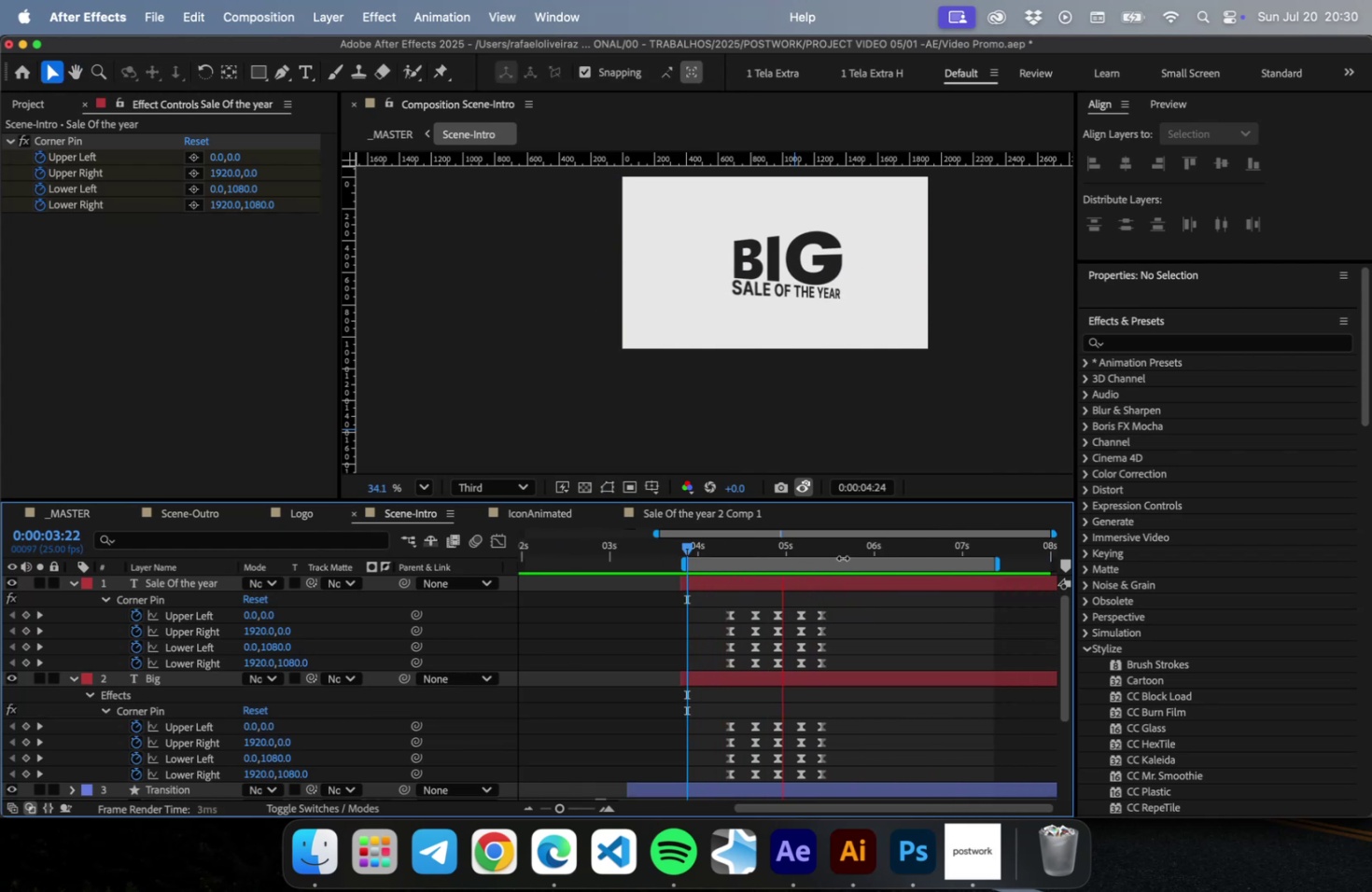 
wait(6.26)
 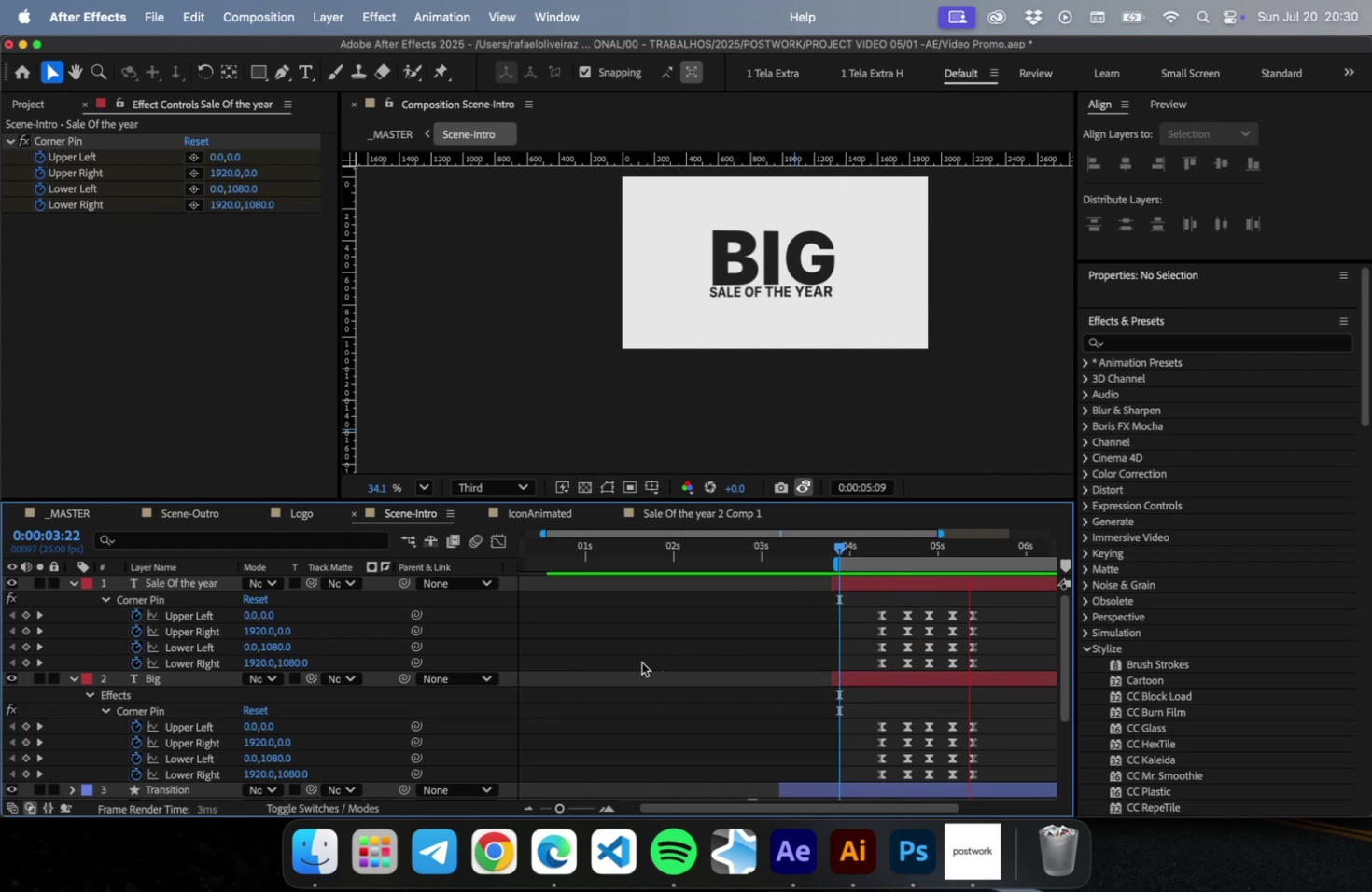 
key(N)
 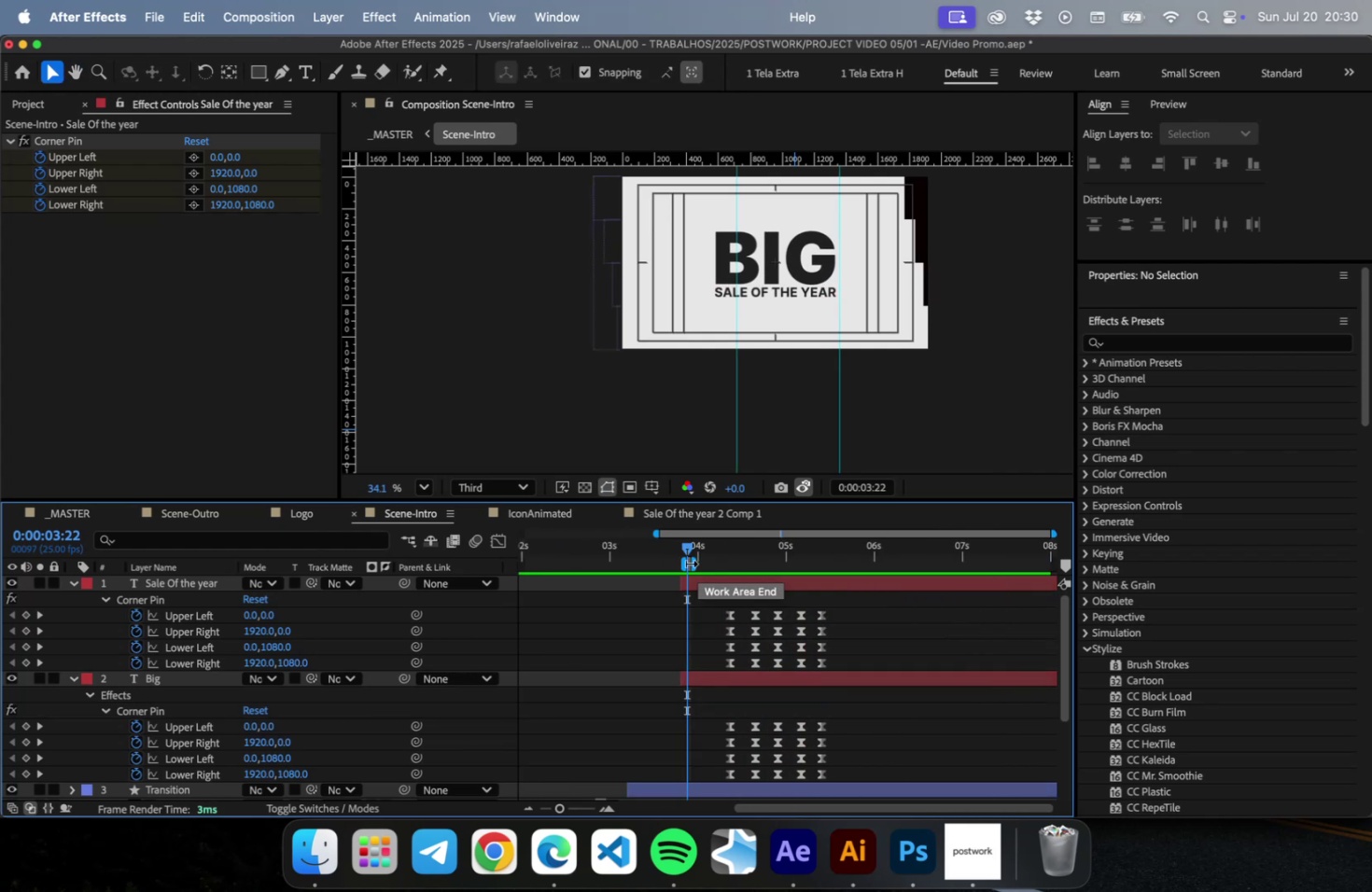 
left_click_drag(start_coordinate=[696, 563], to_coordinate=[944, 566])
 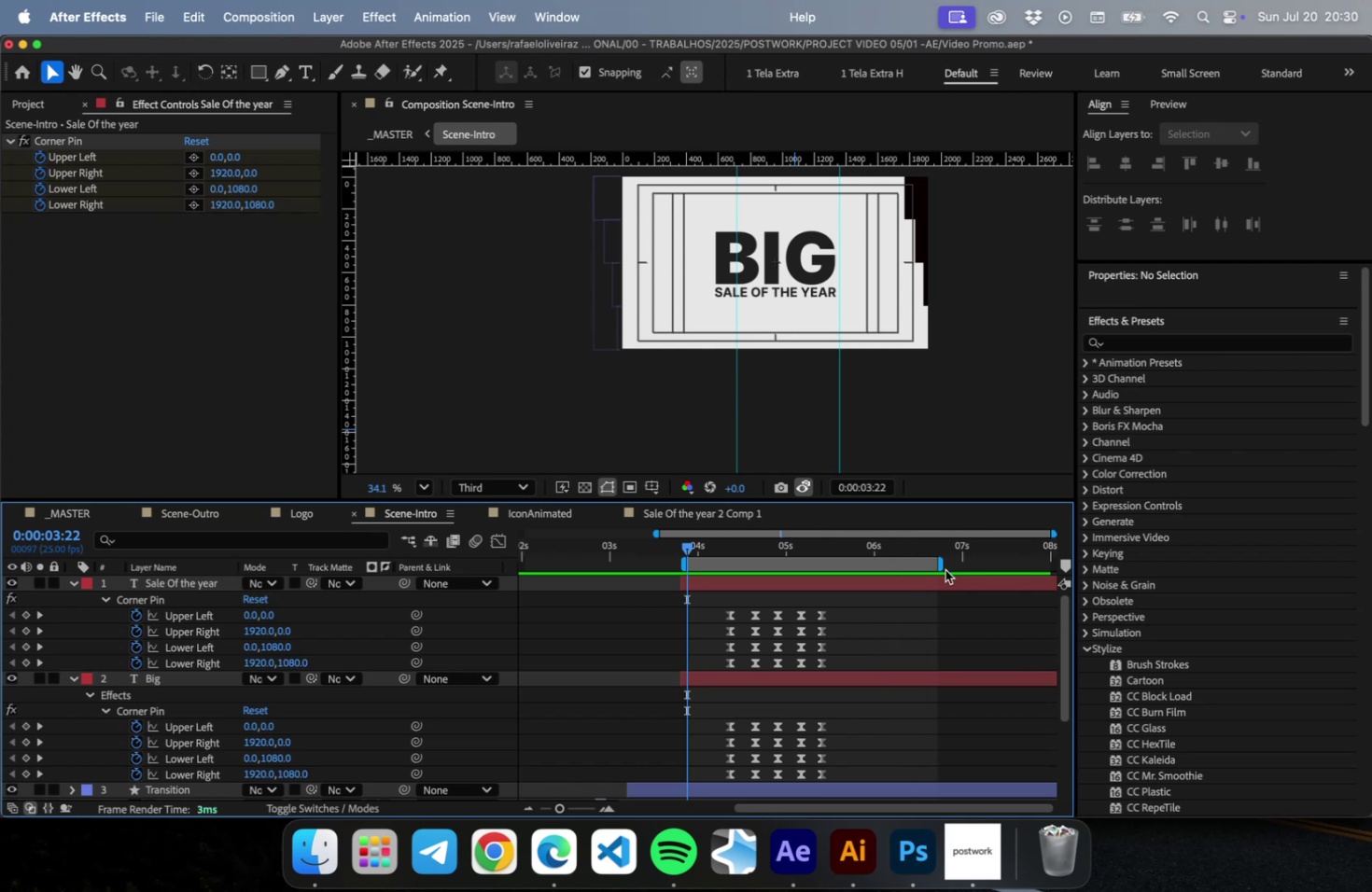 
key(Meta+S)
 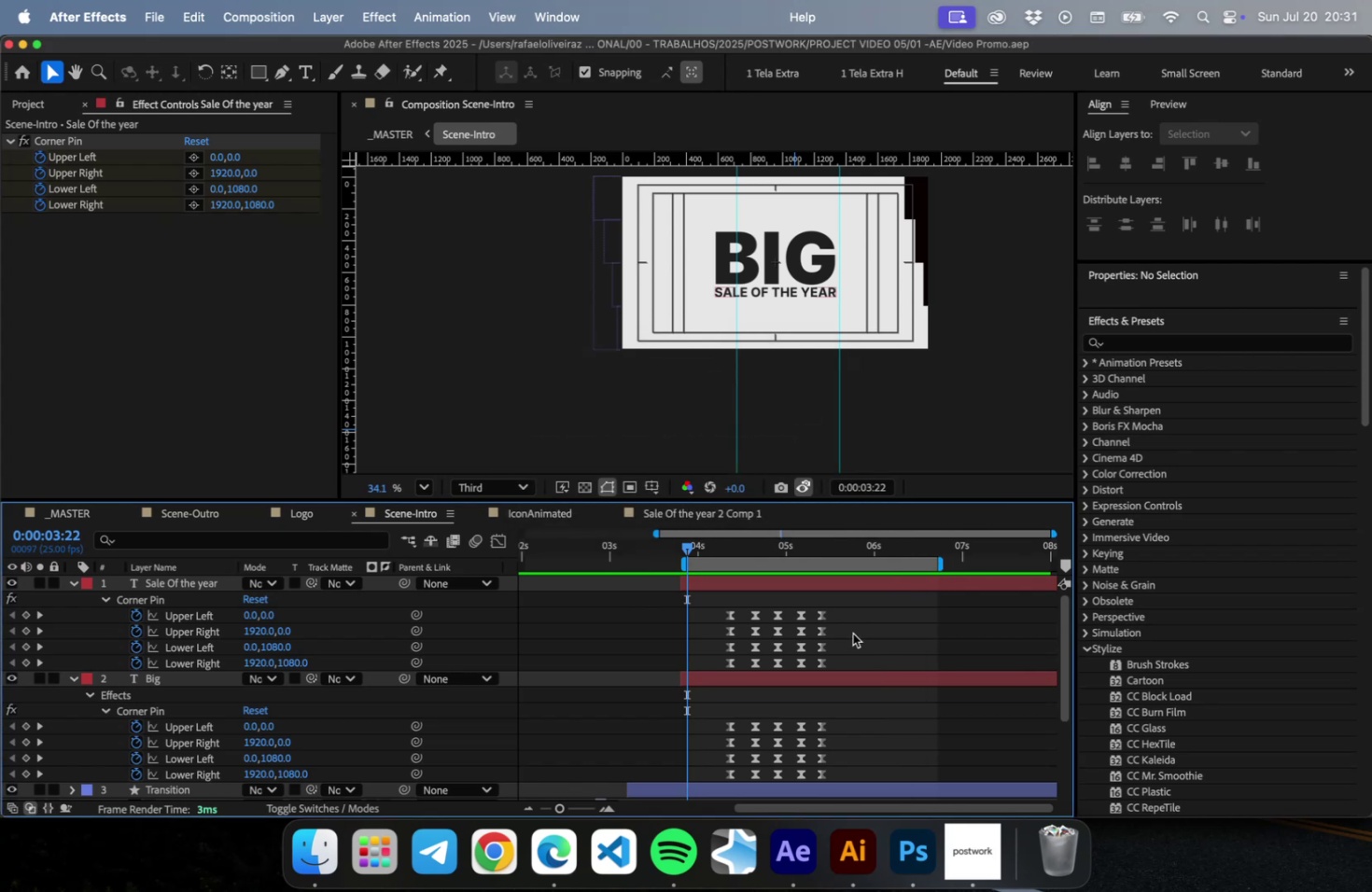 
key(Space)
 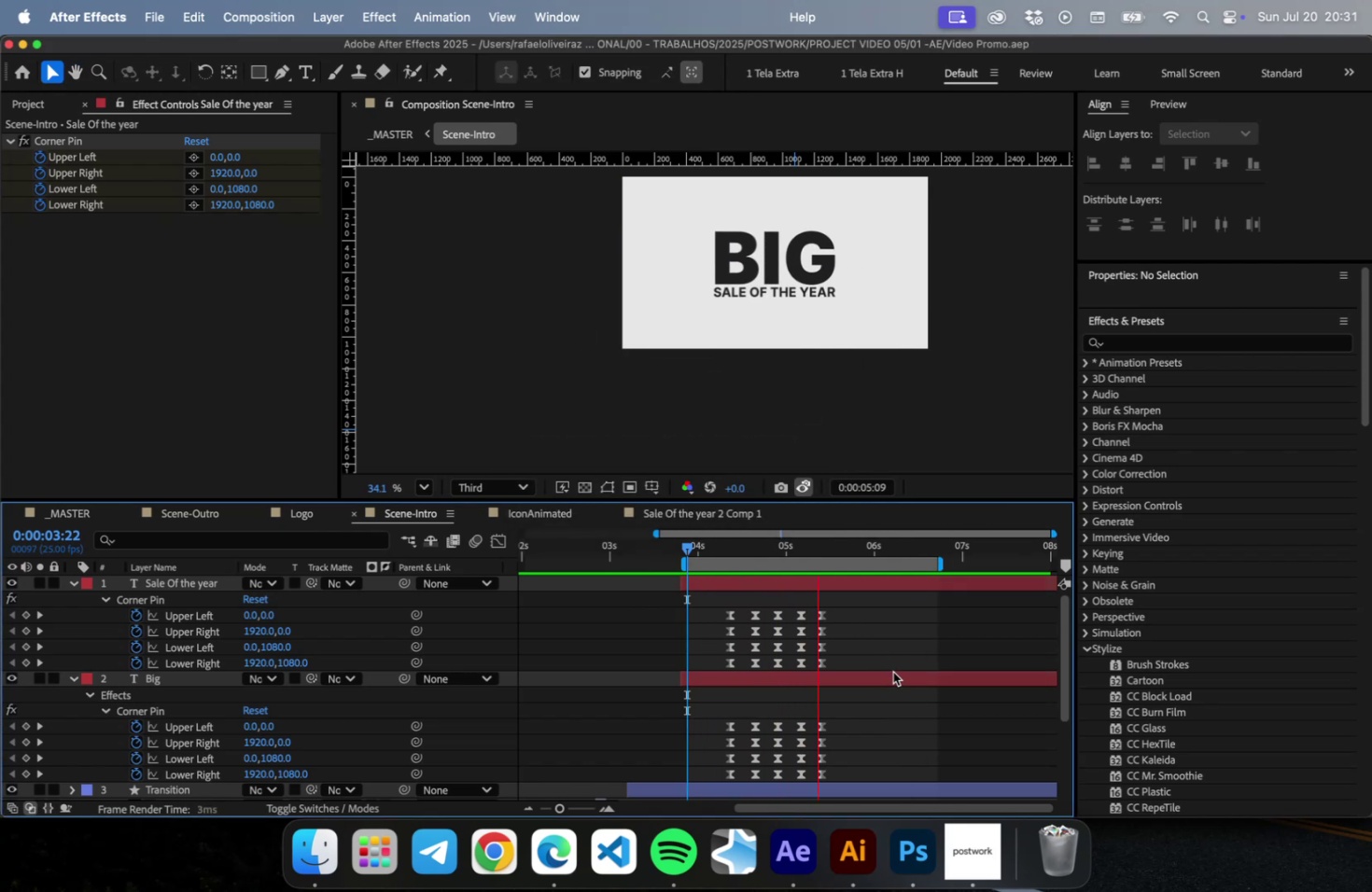 
key(Space)
 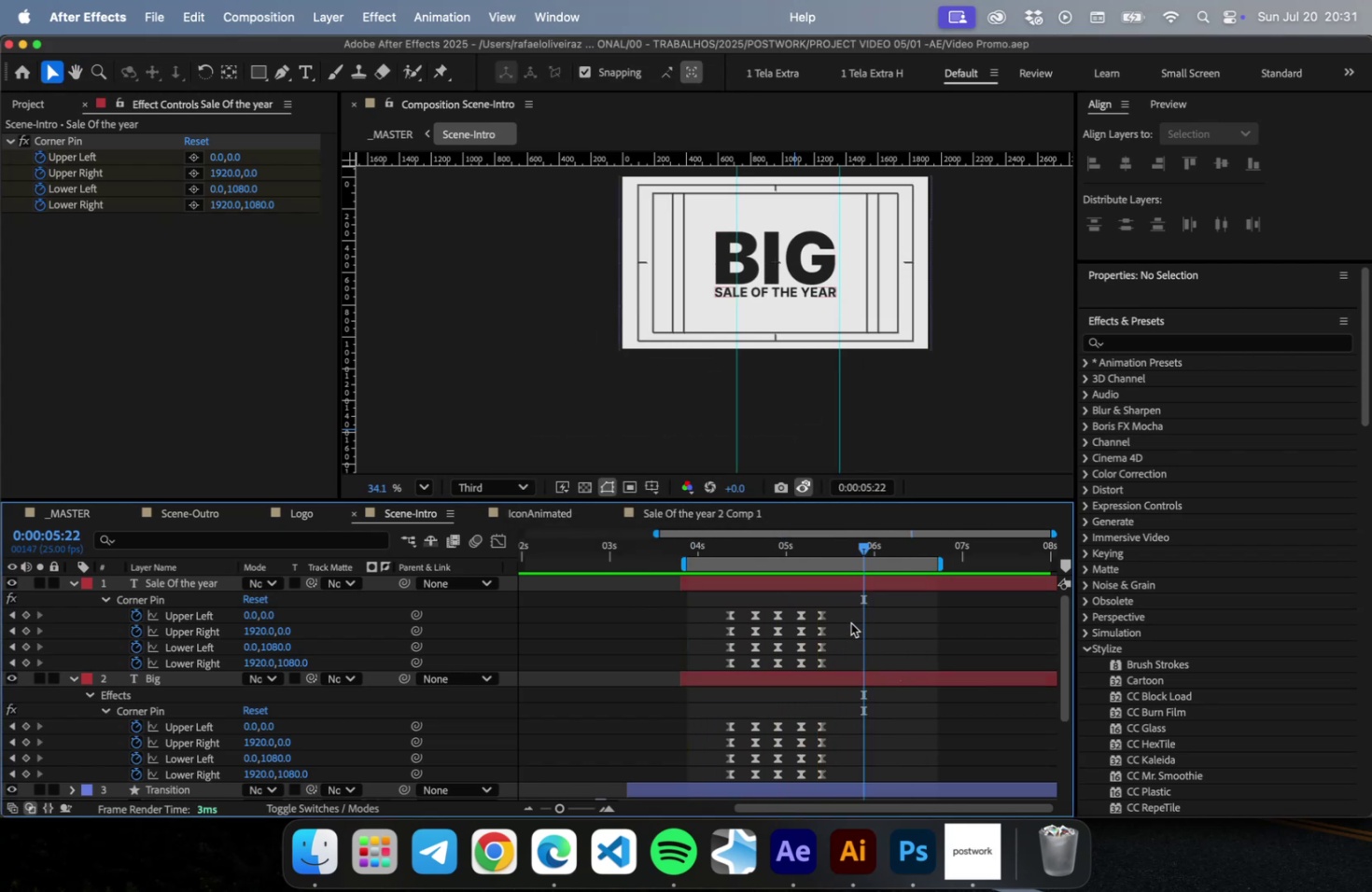 
left_click_drag(start_coordinate=[847, 618], to_coordinate=[725, 779])
 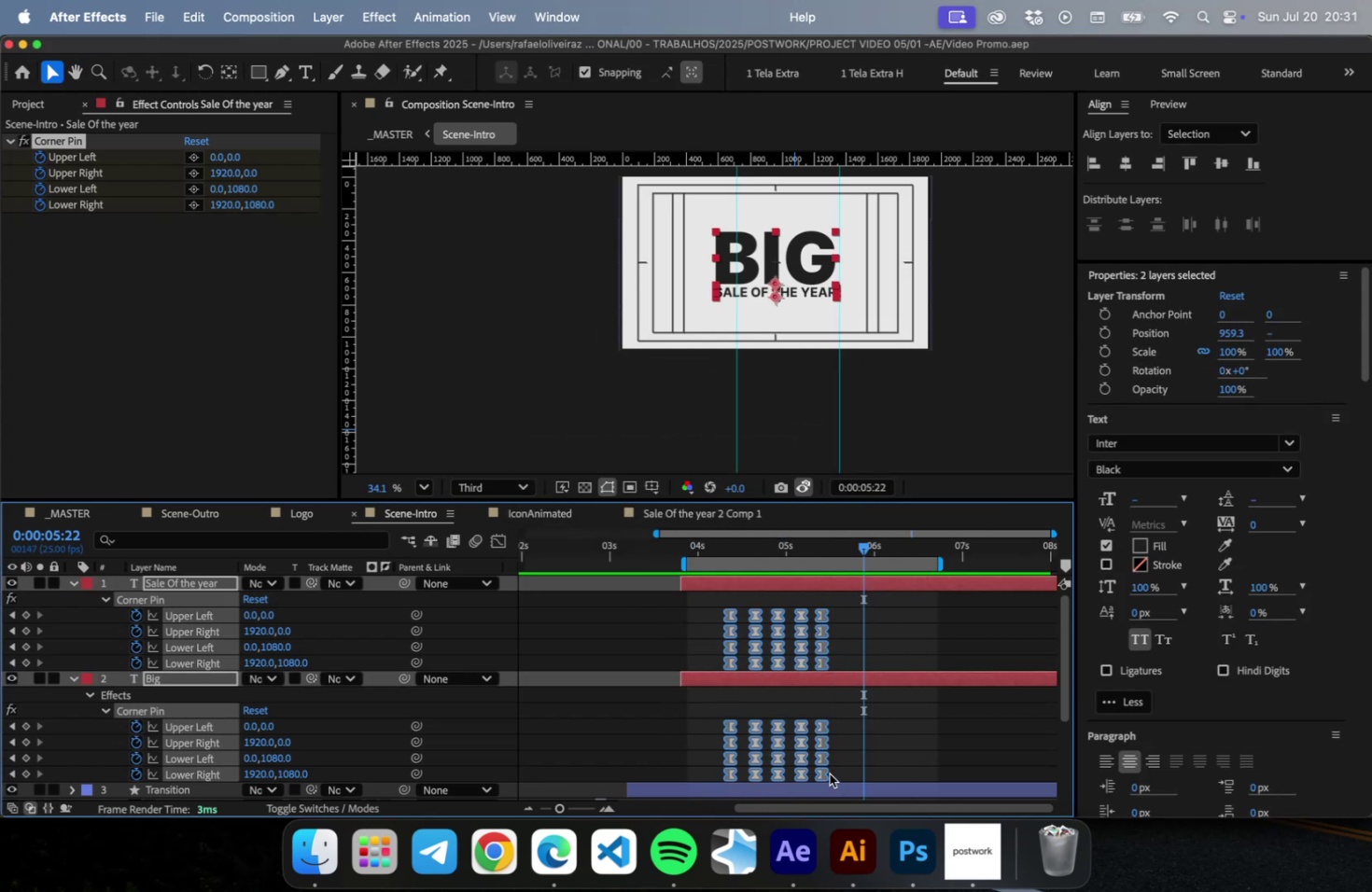 
hold_key(key=OptionLeft, duration=1.15)
left_click_drag(start_coordinate=[821, 776], to_coordinate=[907, 774])
 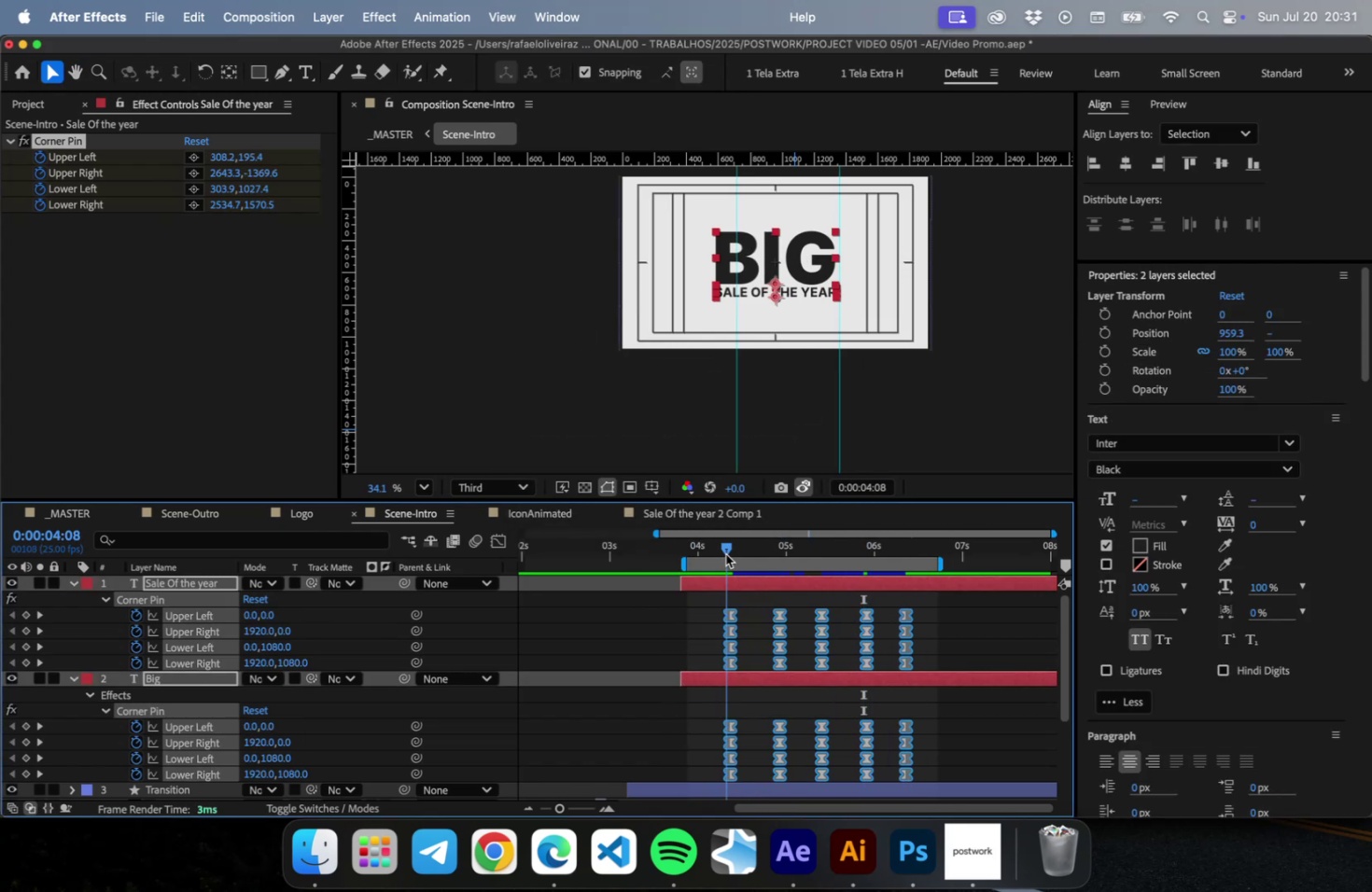 
key(Space)
 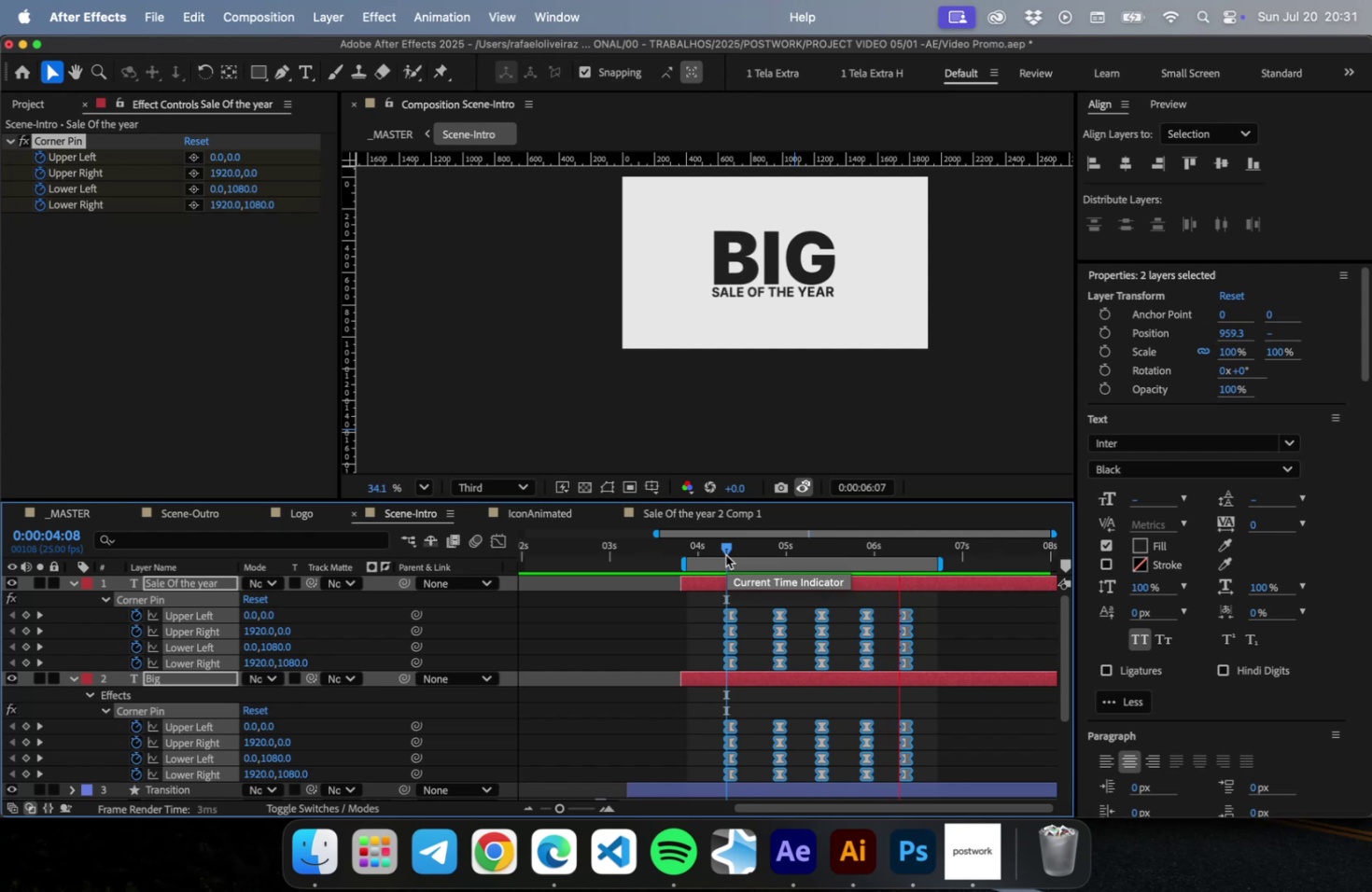 
key(Space)
 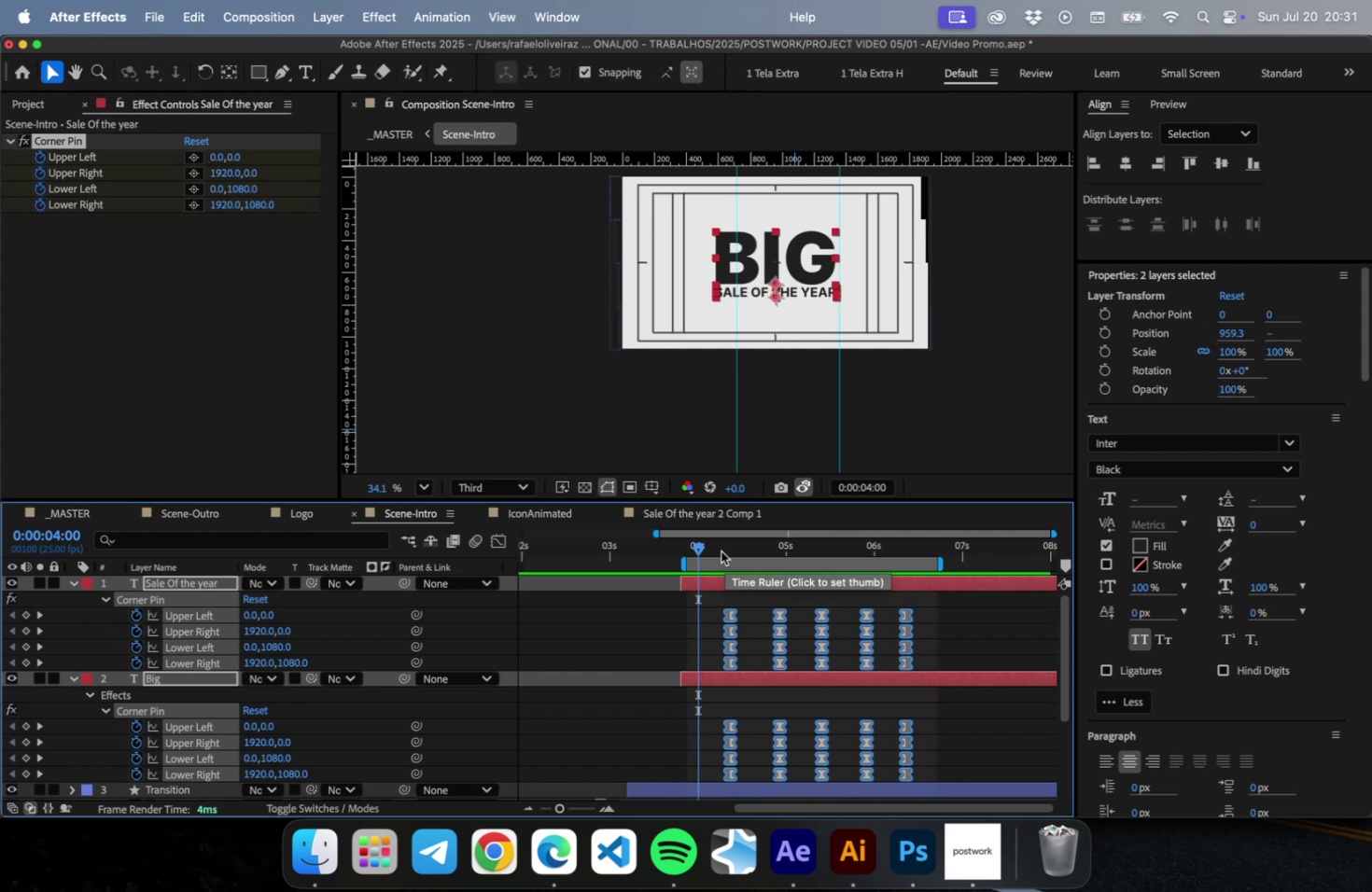 
left_click_drag(start_coordinate=[721, 551], to_coordinate=[825, 564])
 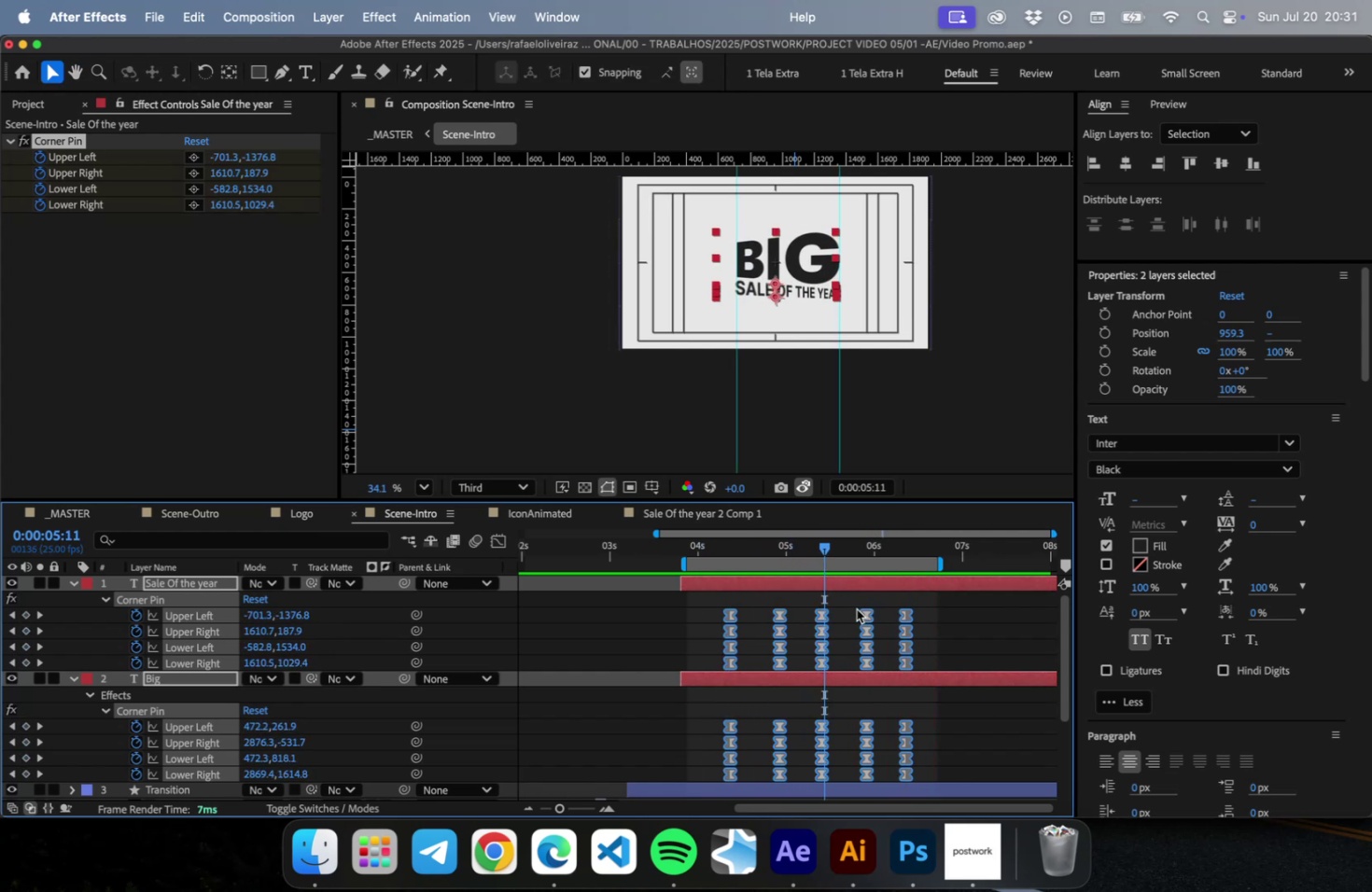 
left_click_drag(start_coordinate=[856, 608], to_coordinate=[874, 775])
 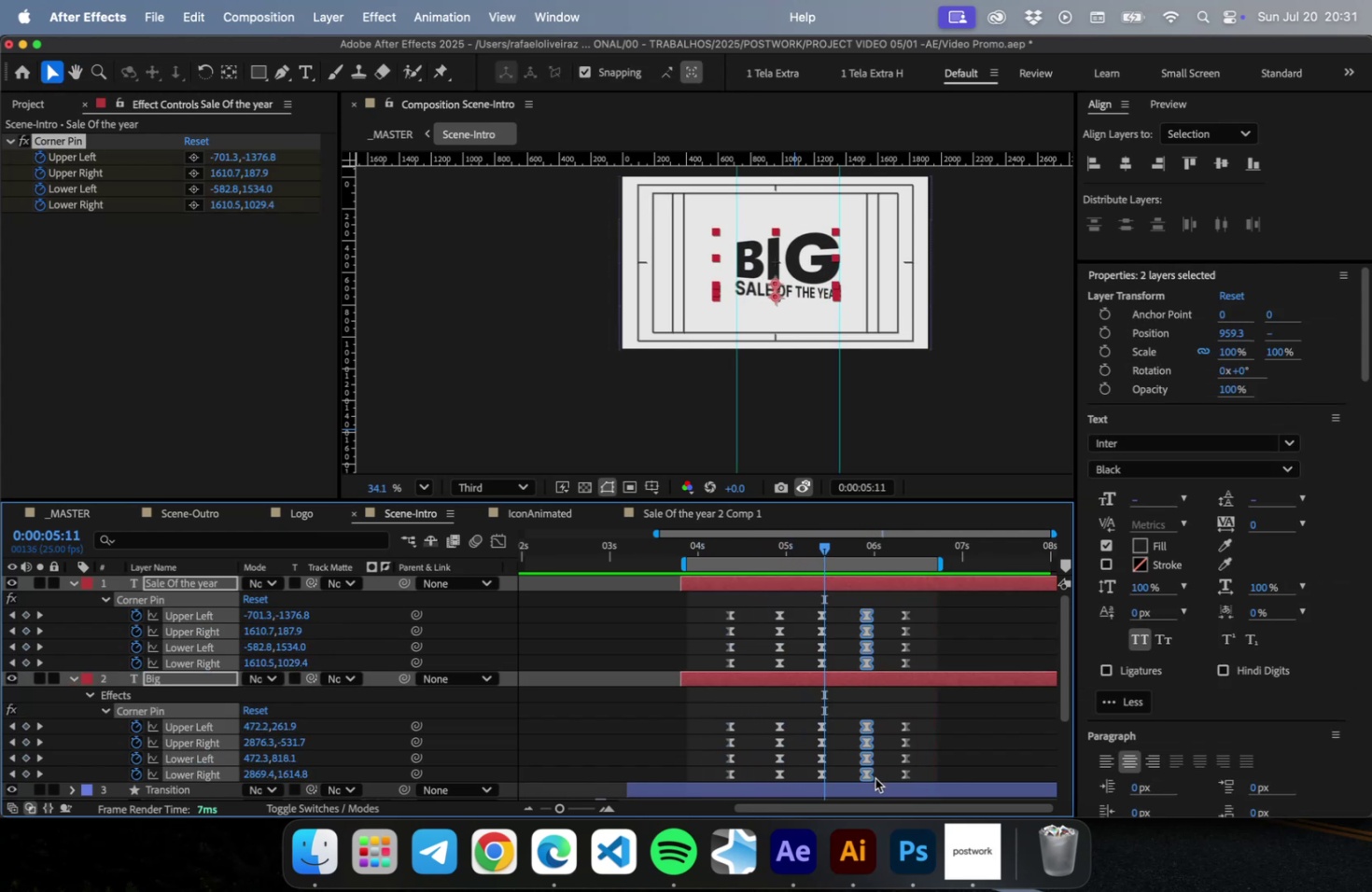 
key(Backspace)
 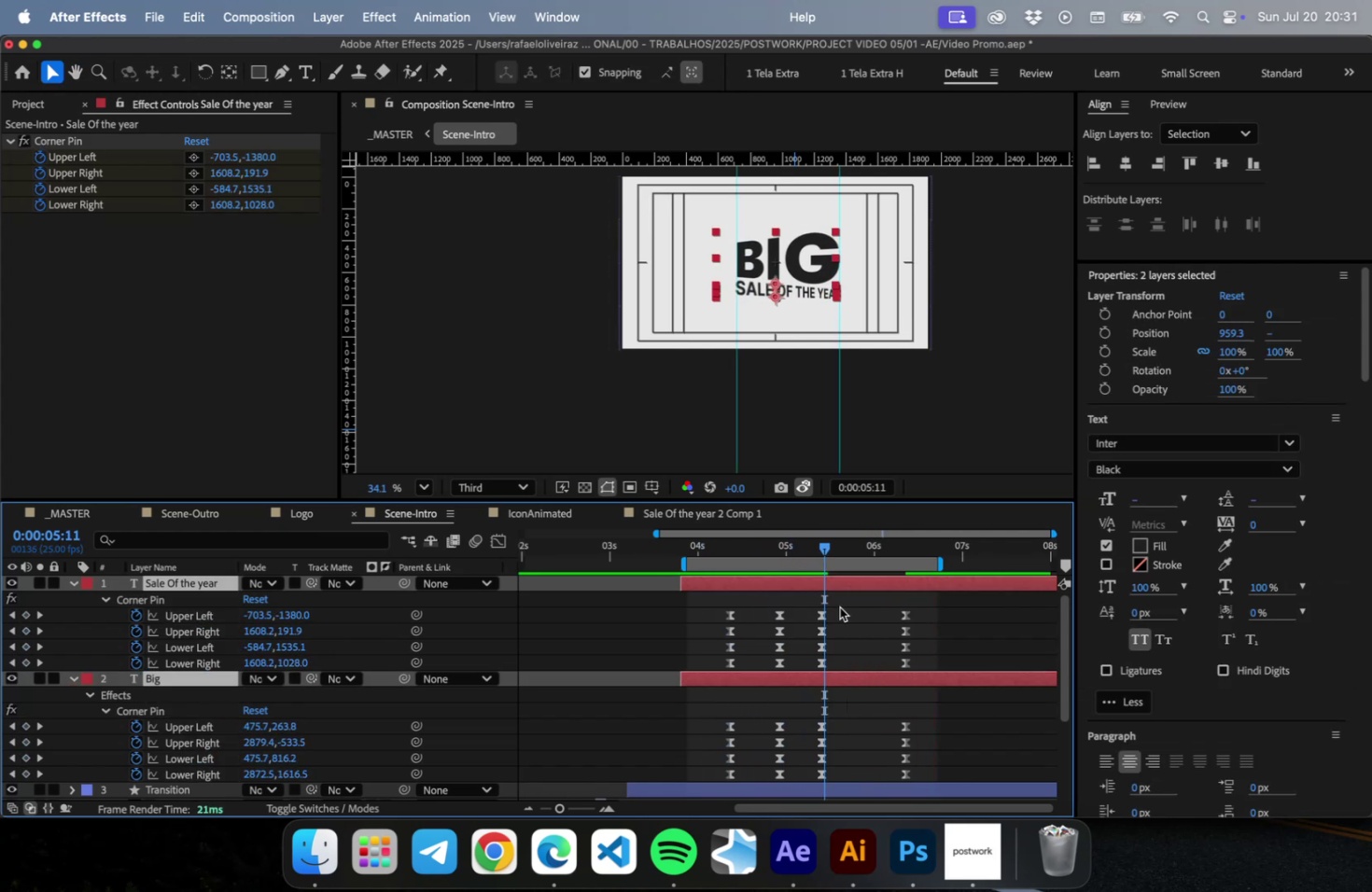 
left_click_drag(start_coordinate=[840, 608], to_coordinate=[808, 770])
 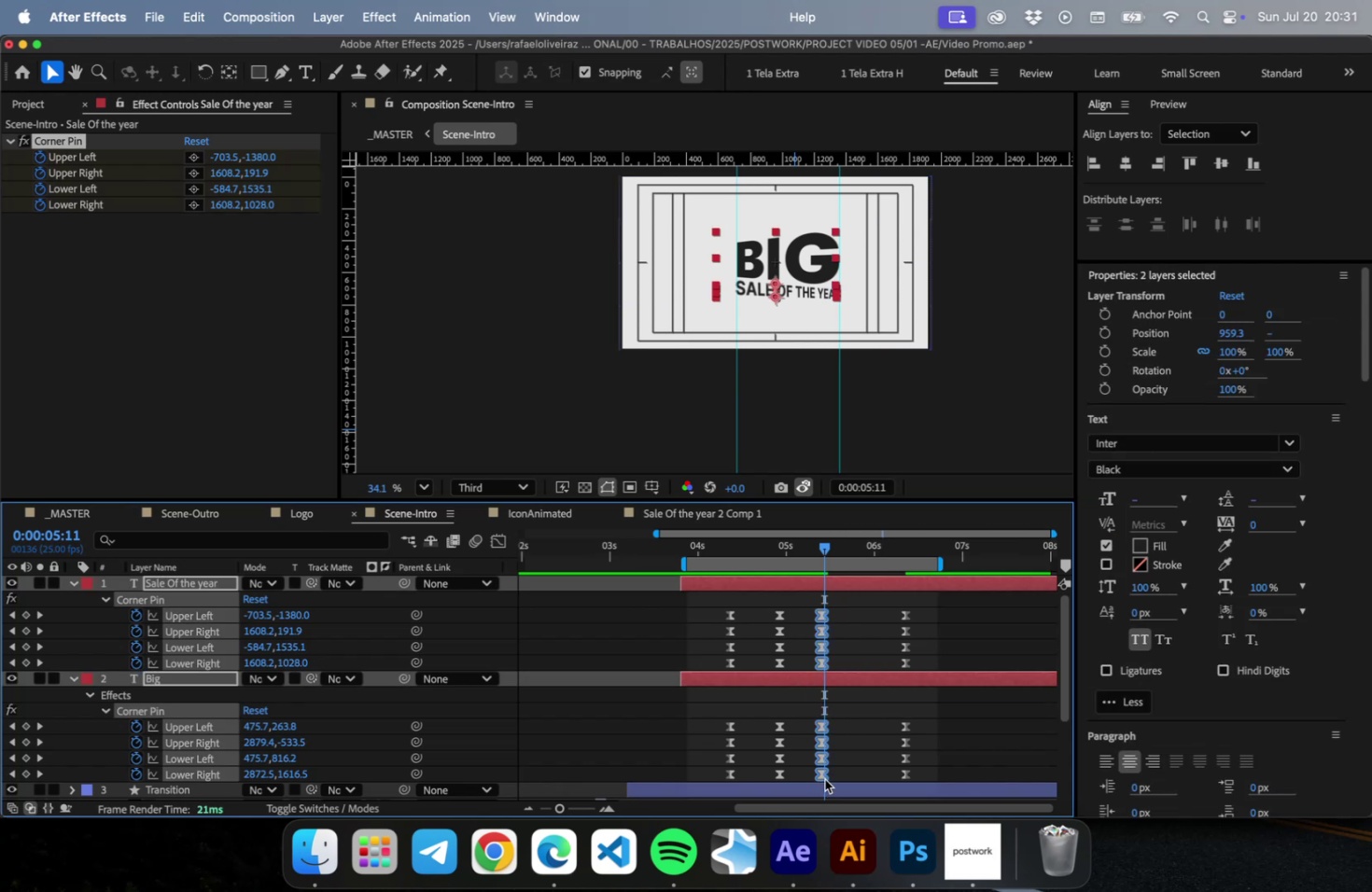 
left_click_drag(start_coordinate=[823, 779], to_coordinate=[861, 774])
 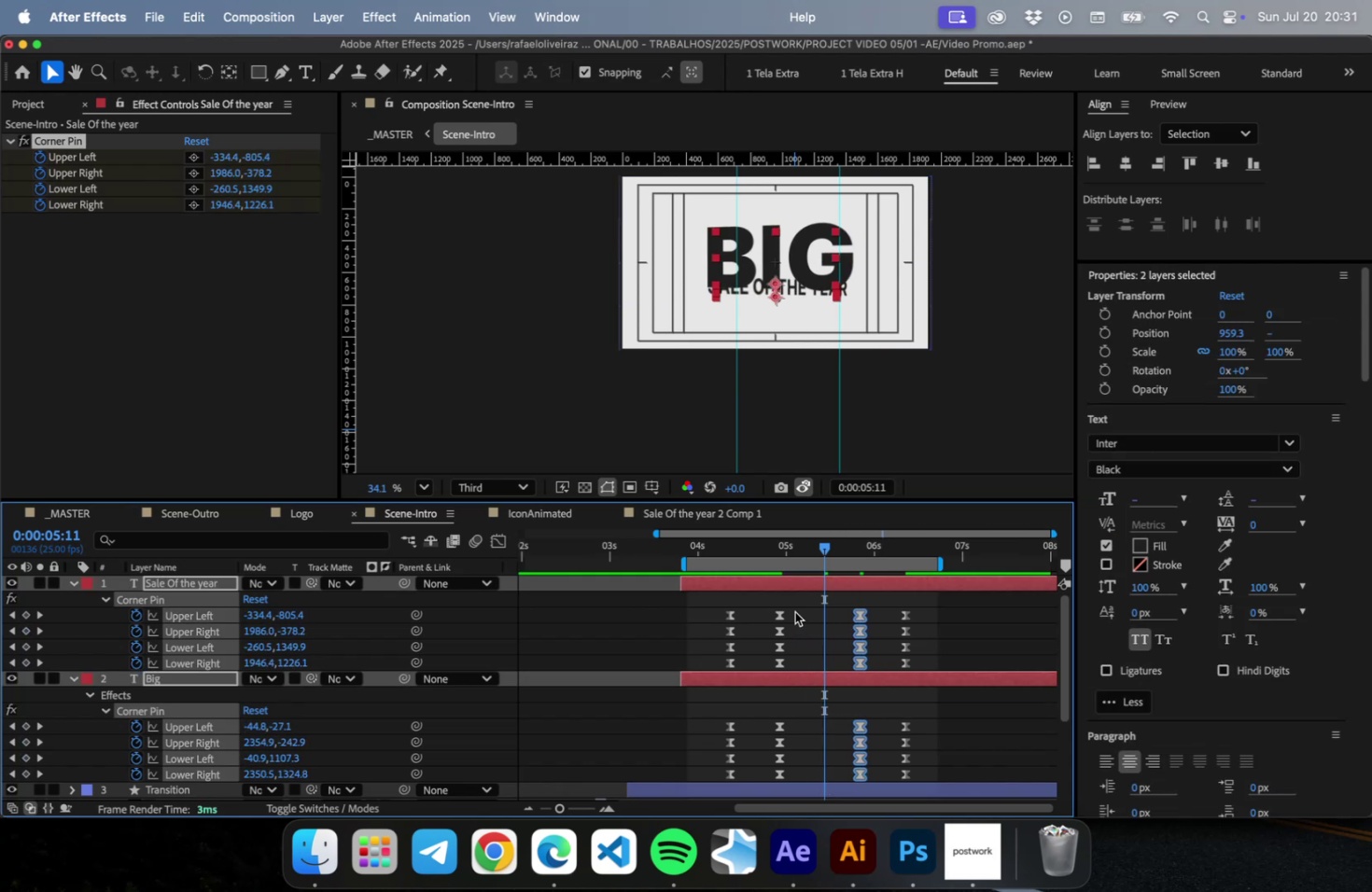 
left_click_drag(start_coordinate=[793, 610], to_coordinate=[768, 780])
 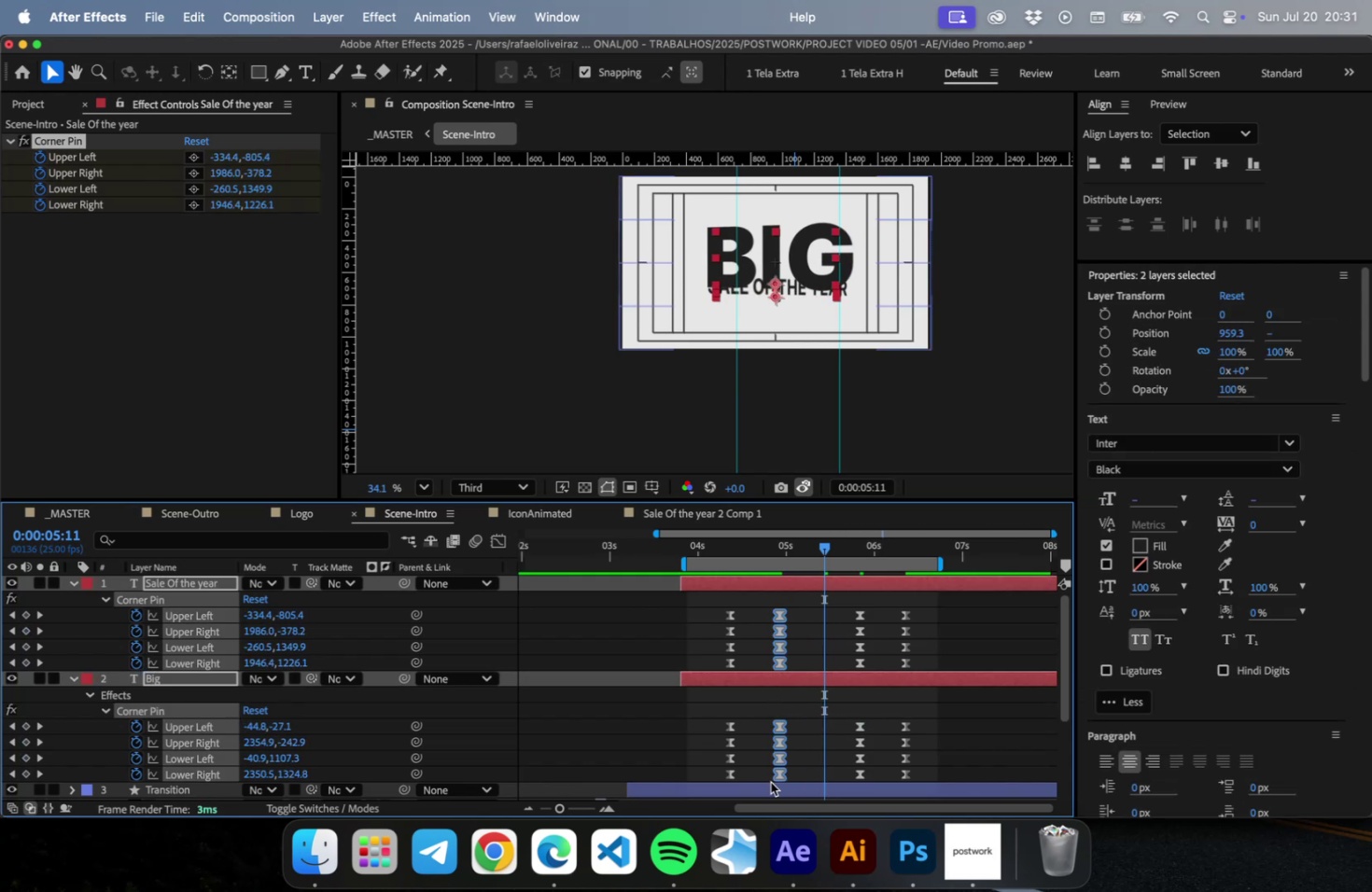 
key(Meta+C)
 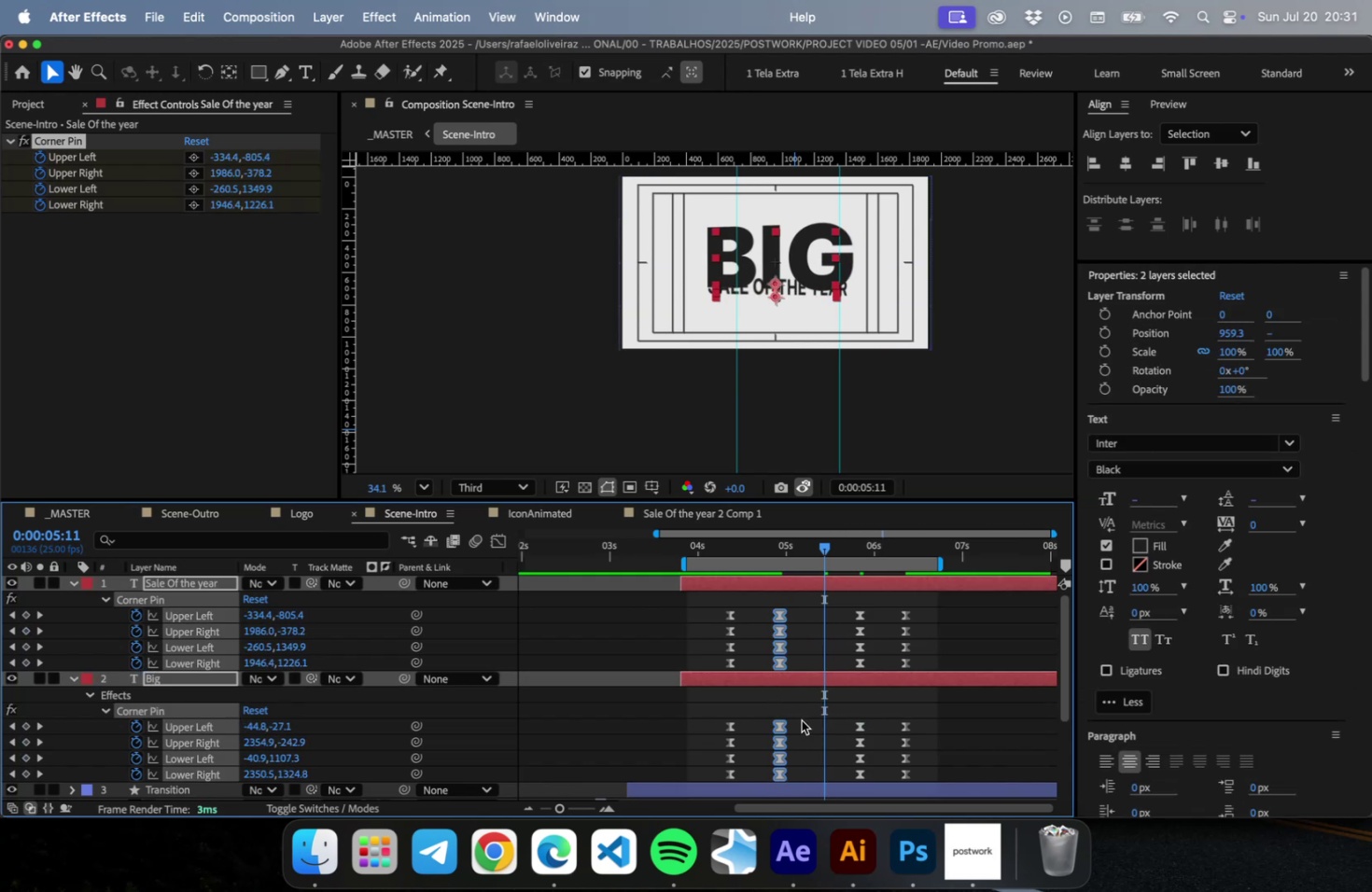 
key(Meta+C)
 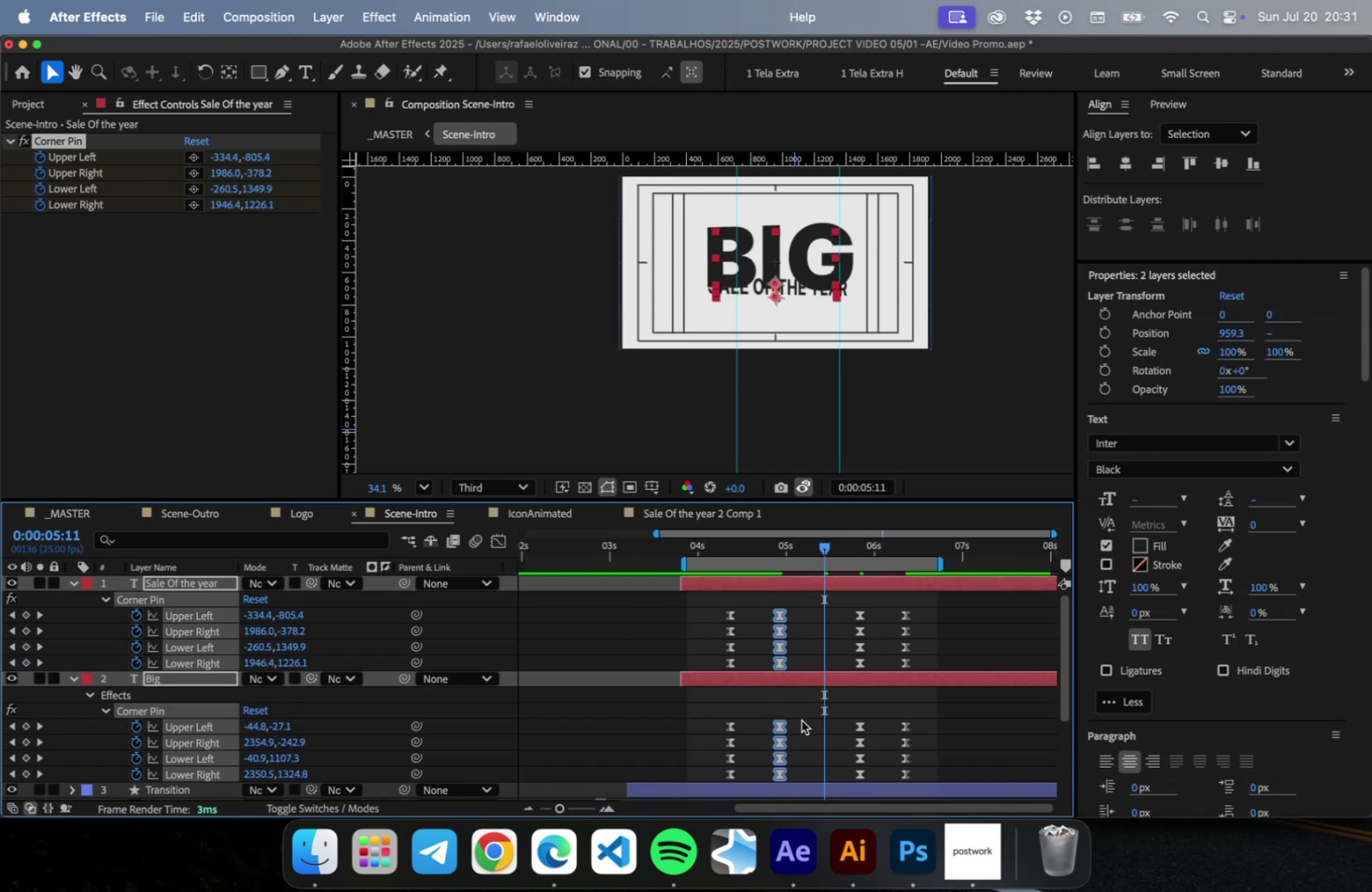 
key(Meta+C)
 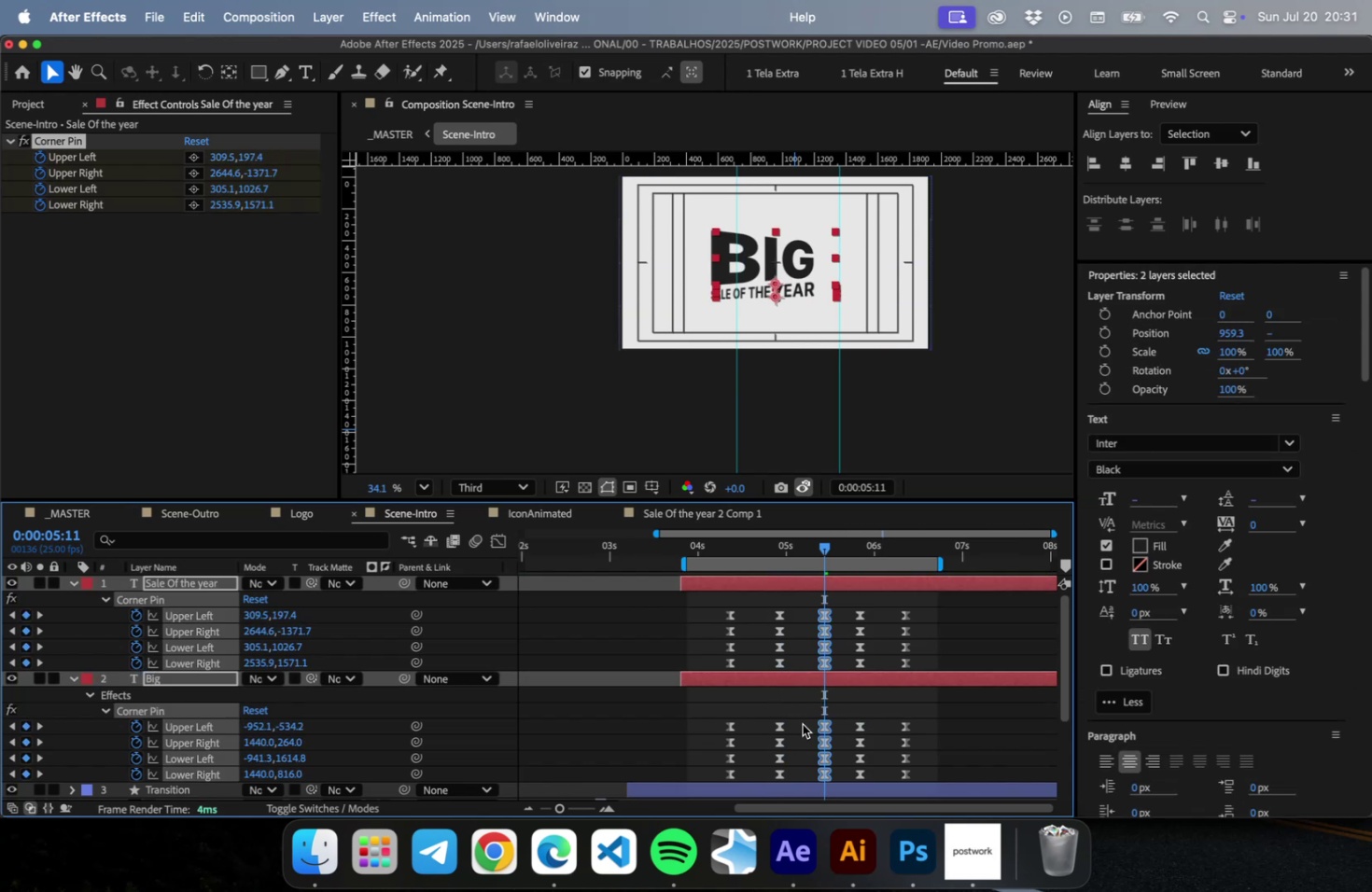 
key(Meta+V)
 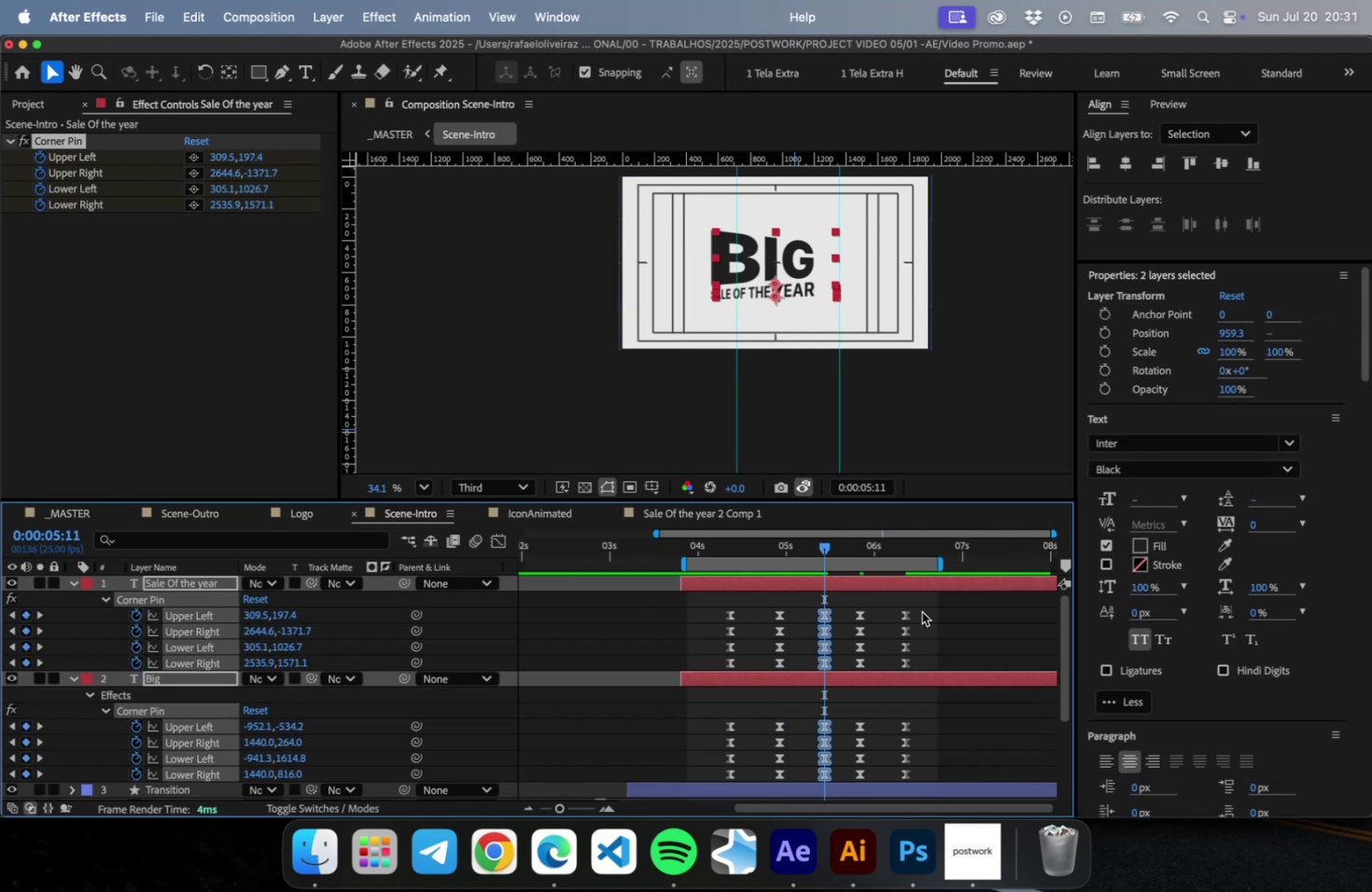 
left_click_drag(start_coordinate=[918, 608], to_coordinate=[838, 778])
 